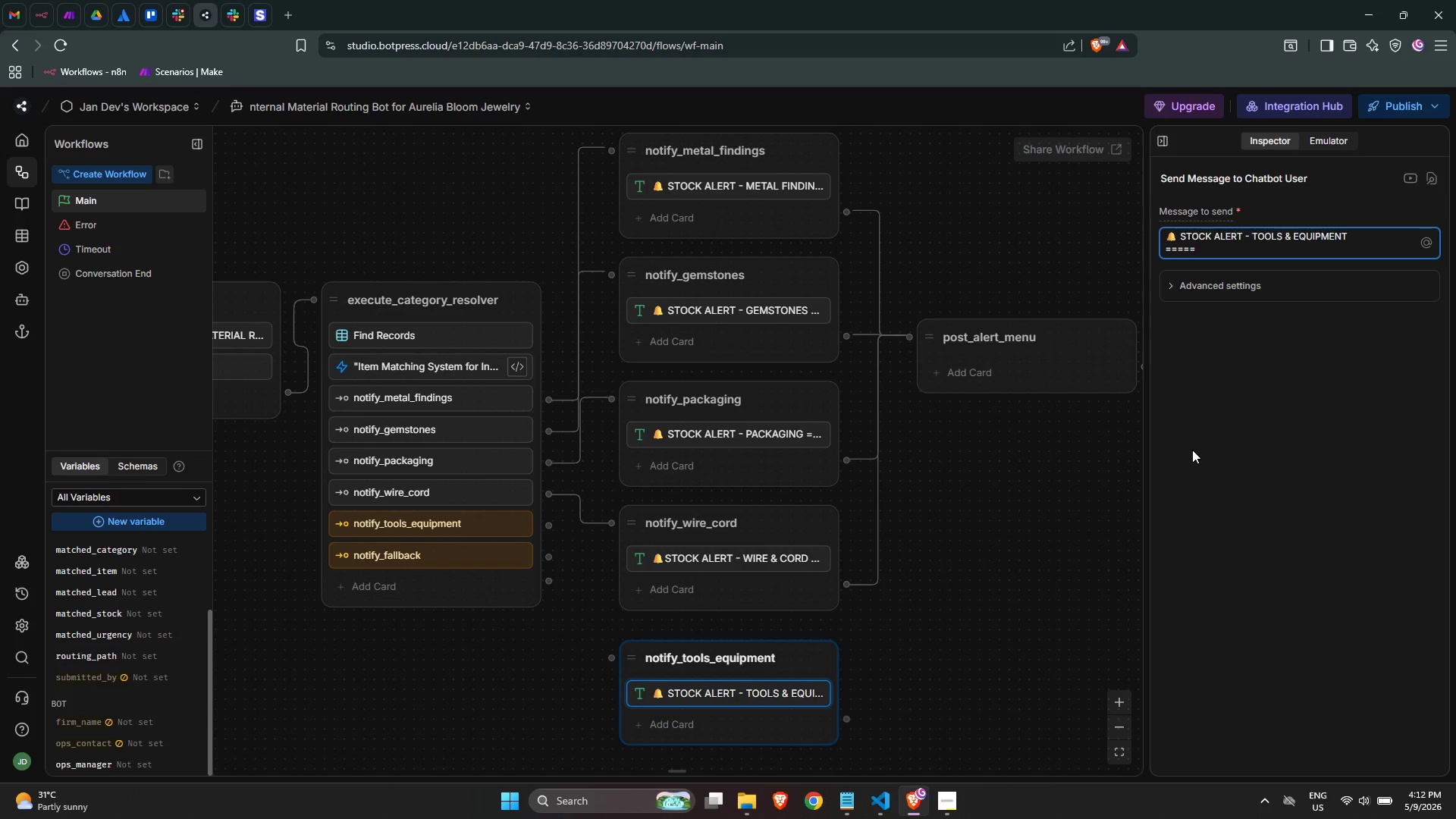 
key(Backspace)
 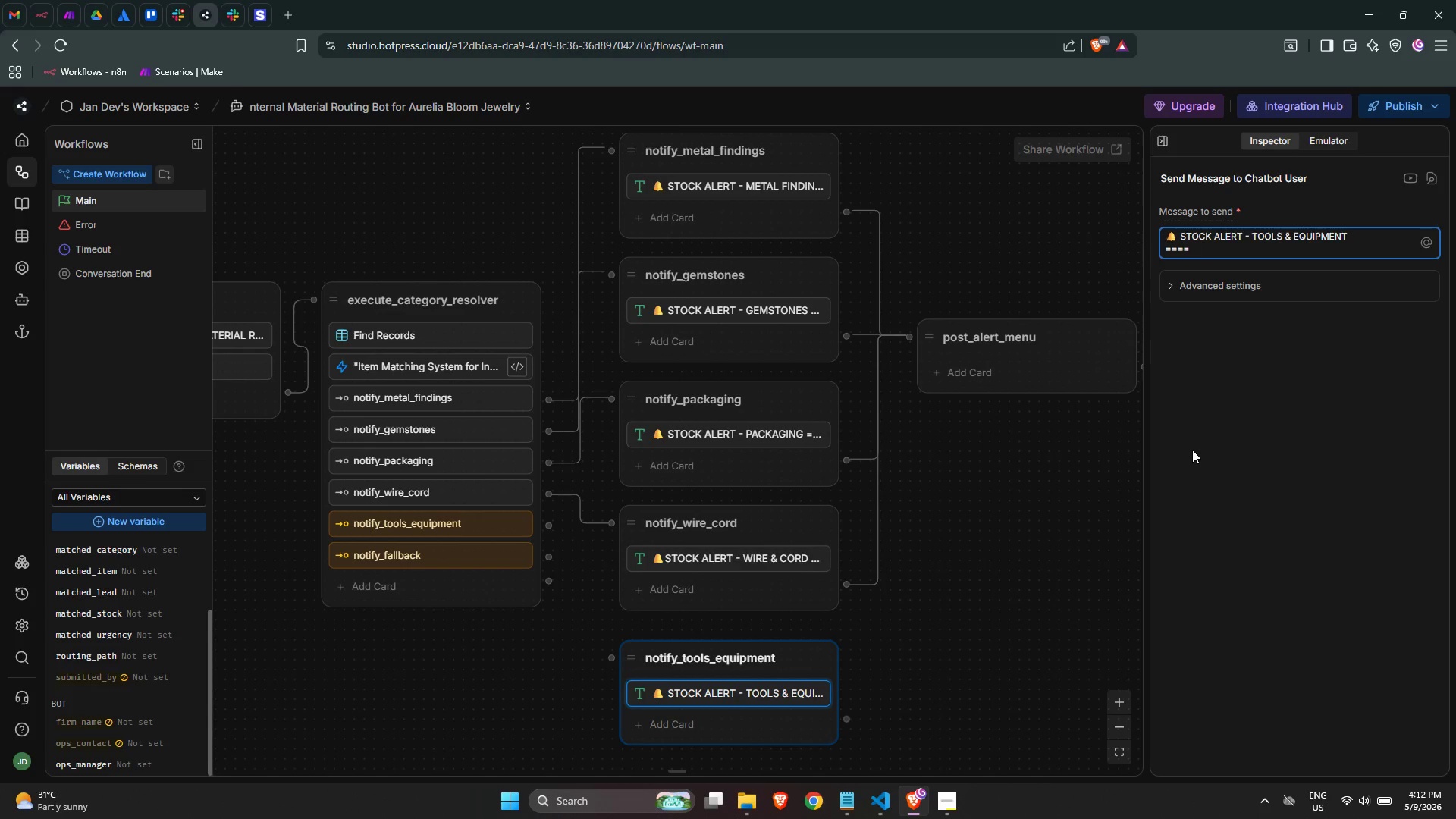 
key(Backspace)
 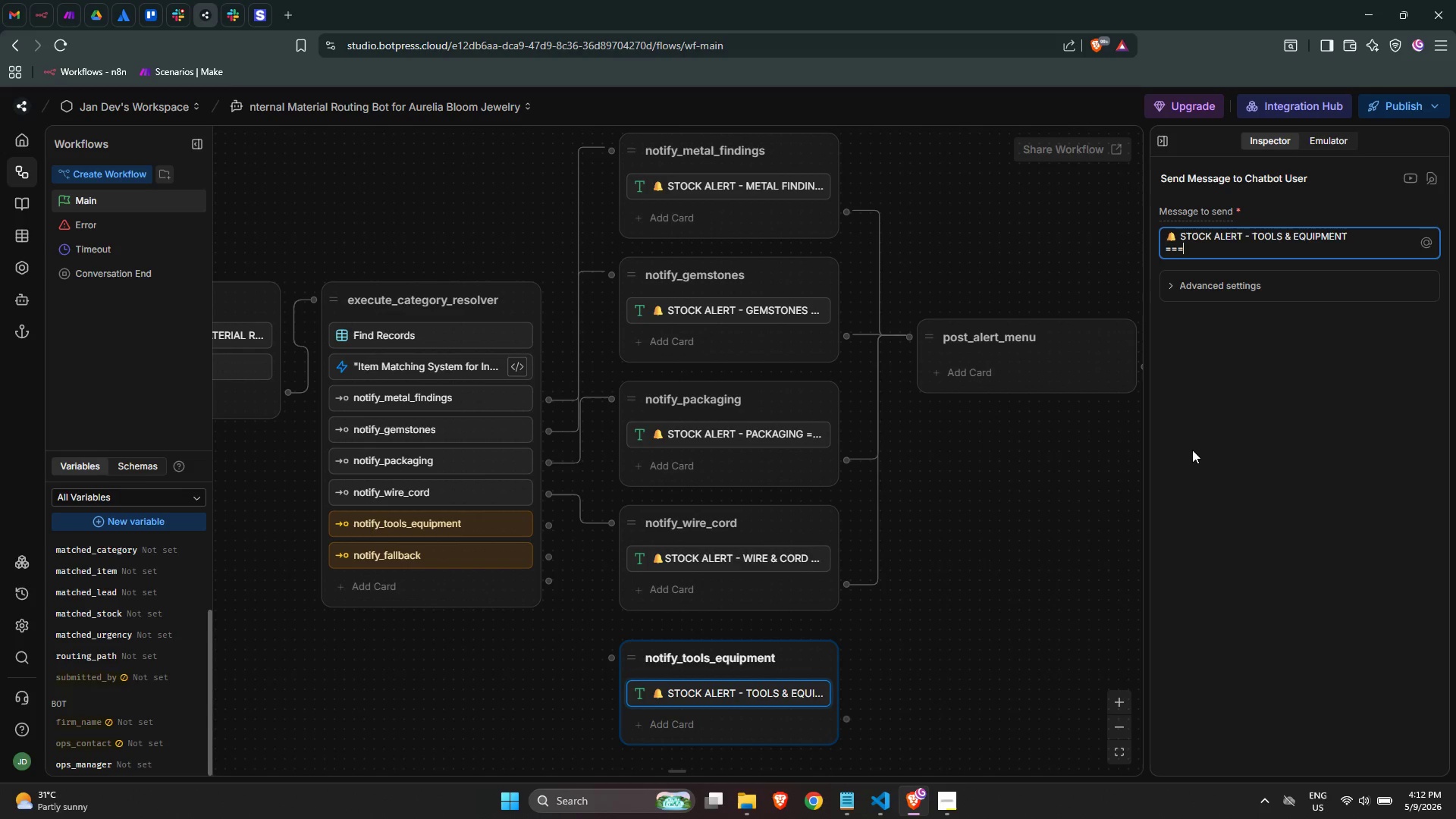 
hold_key(key=Equal, duration=0.92)
 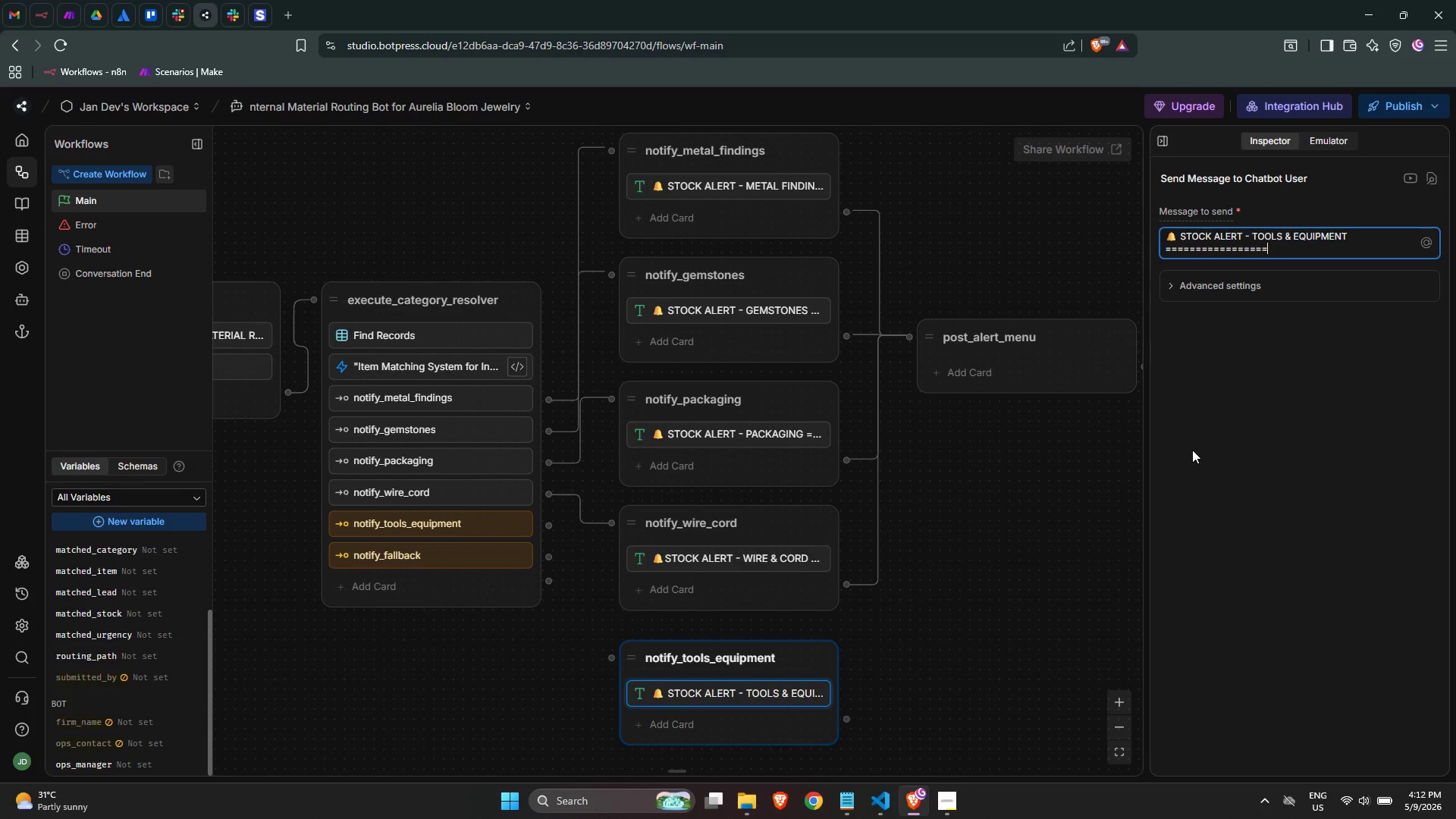 
key(Backspace)
 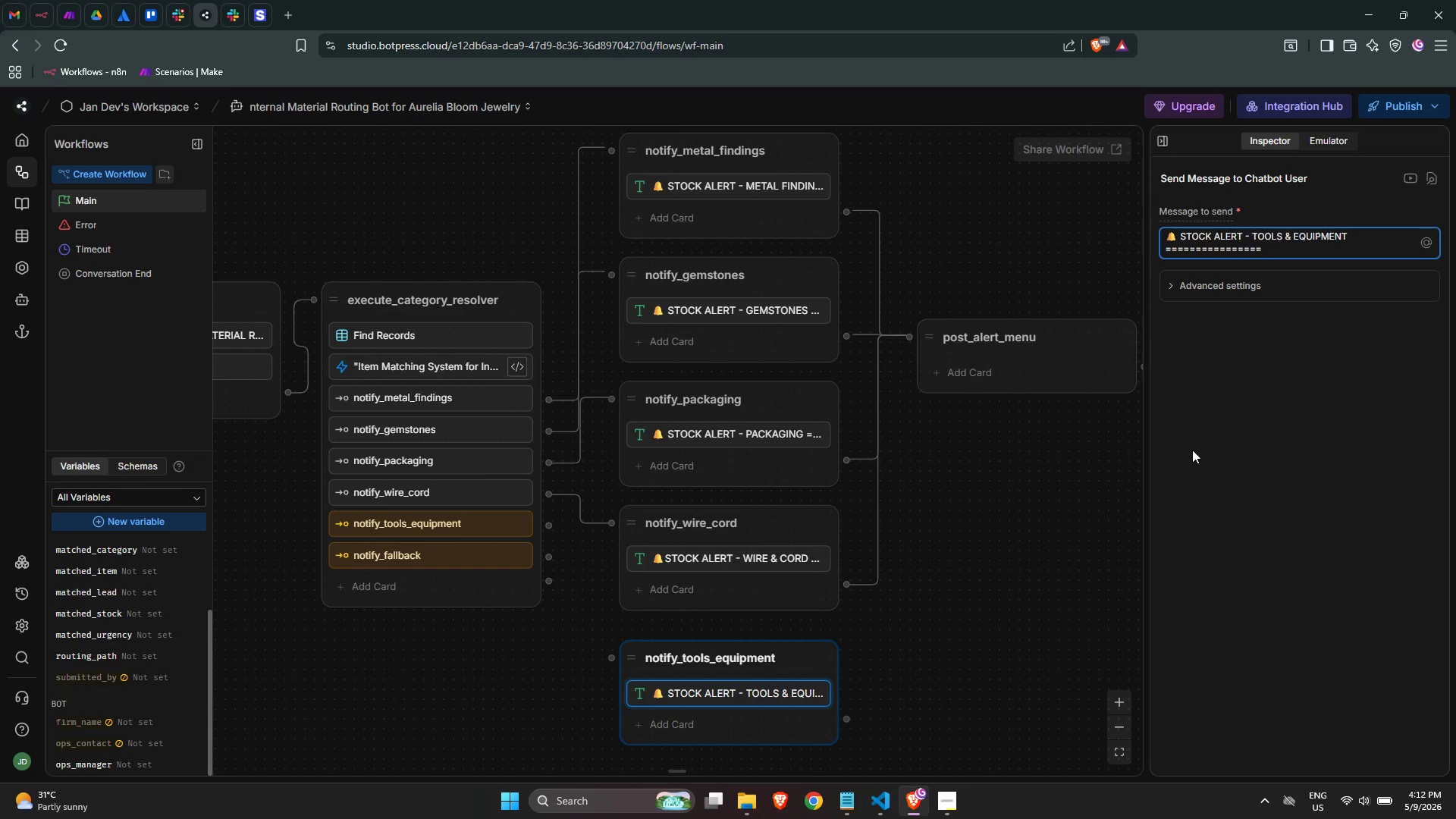 
key(Backspace)
 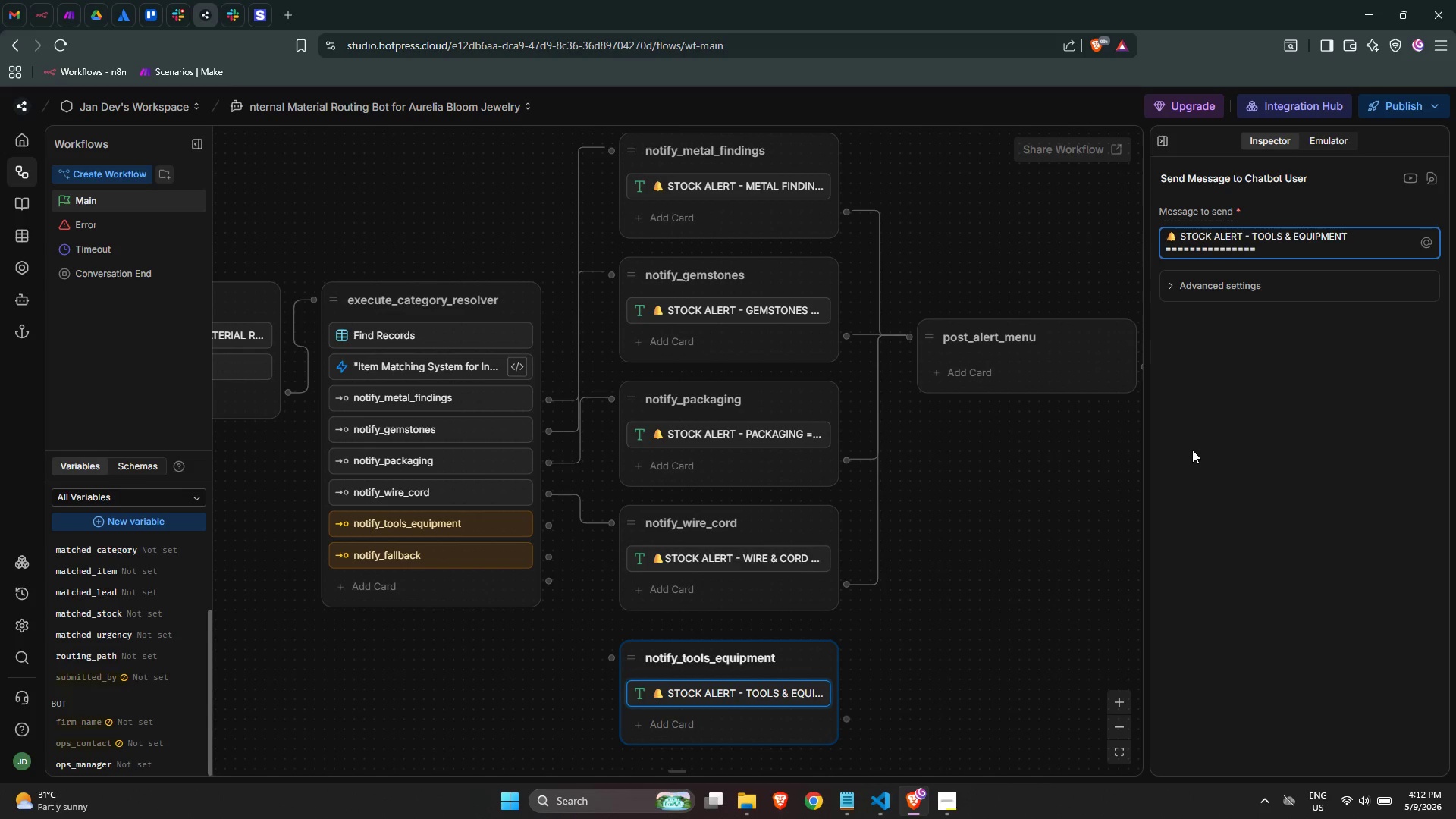 
key(Backspace)
 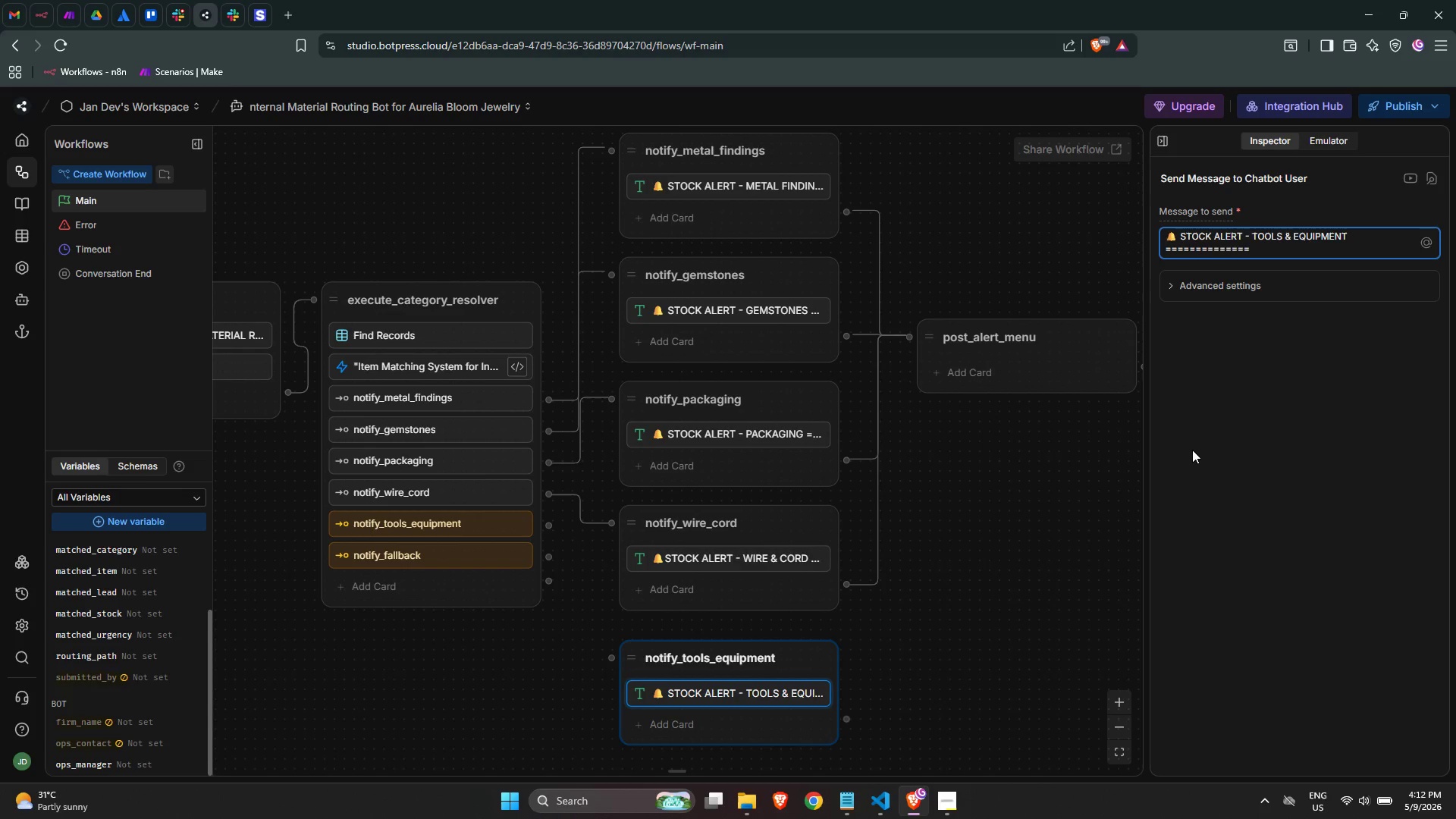 
key(Backspace)
 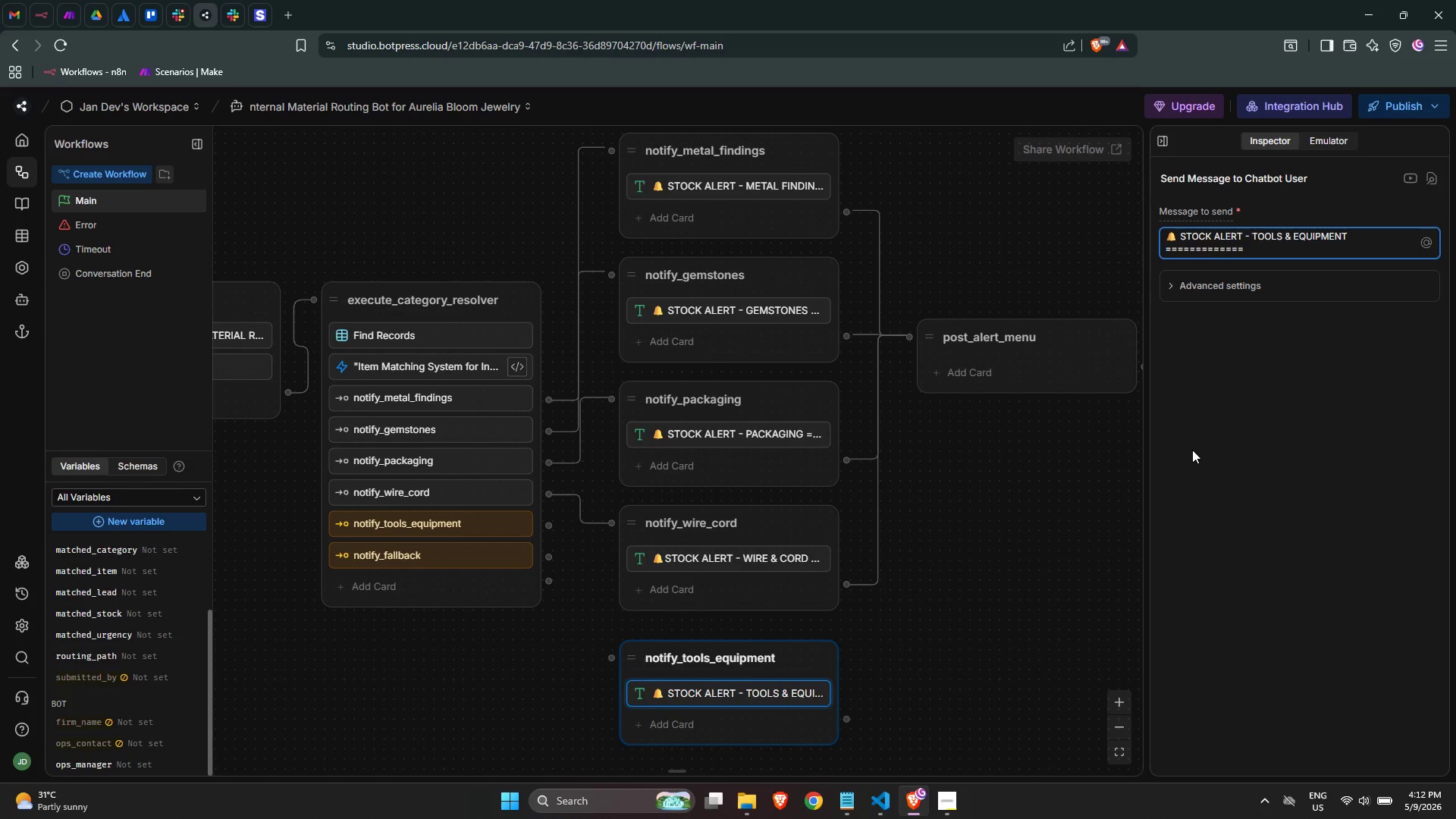 
key(Backspace)
 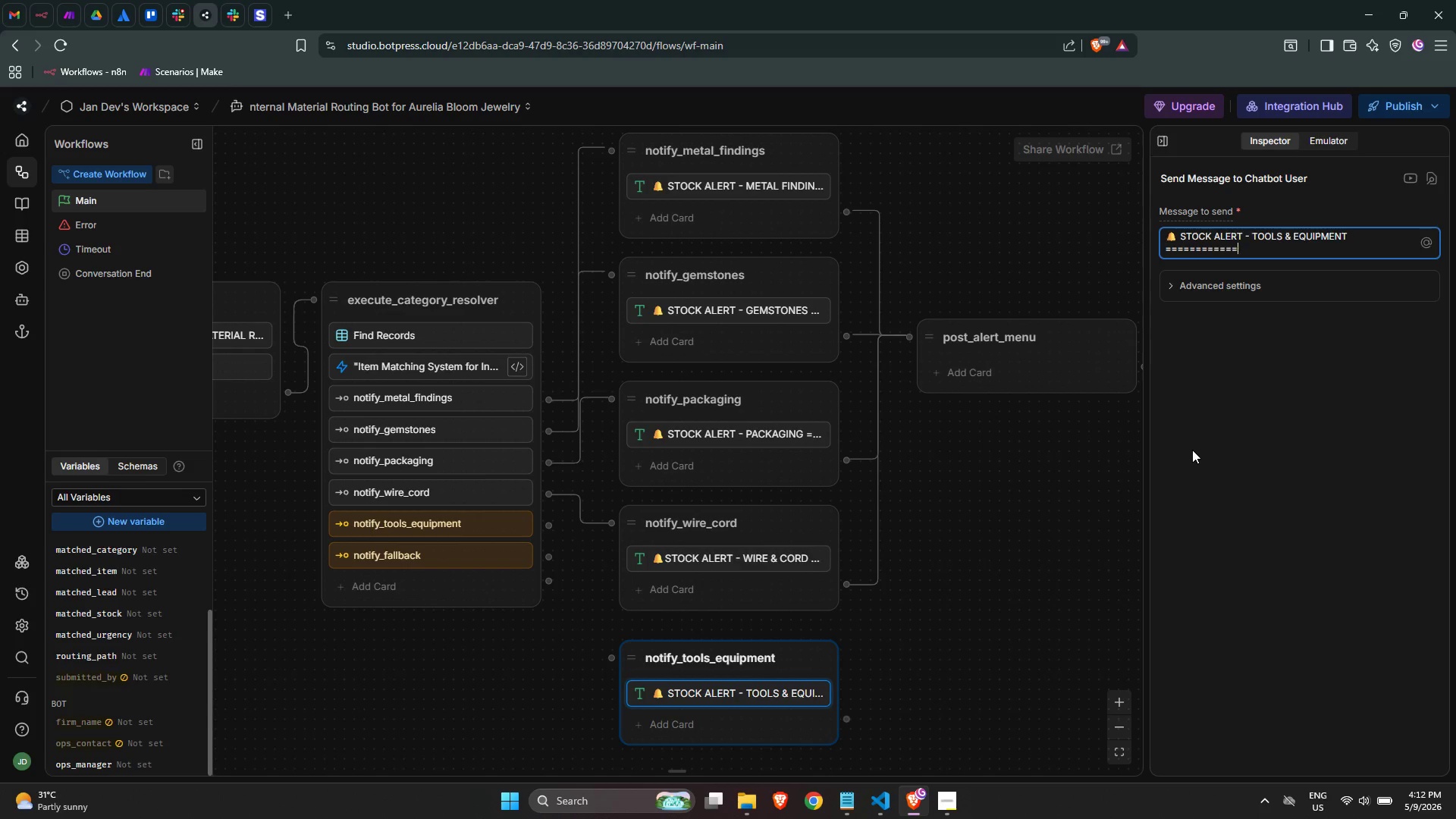 
key(Backspace)
 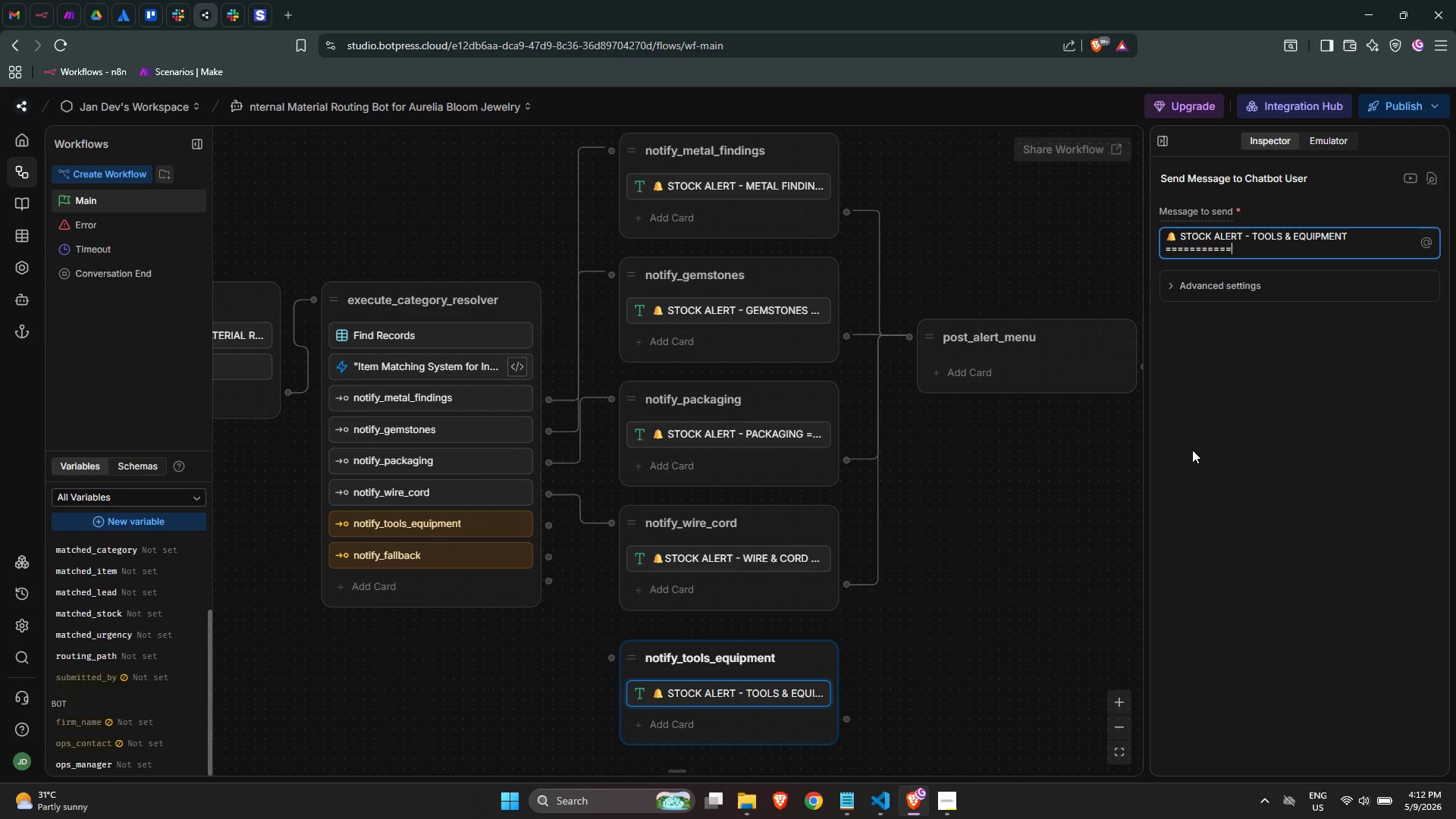 
key(Backspace)
 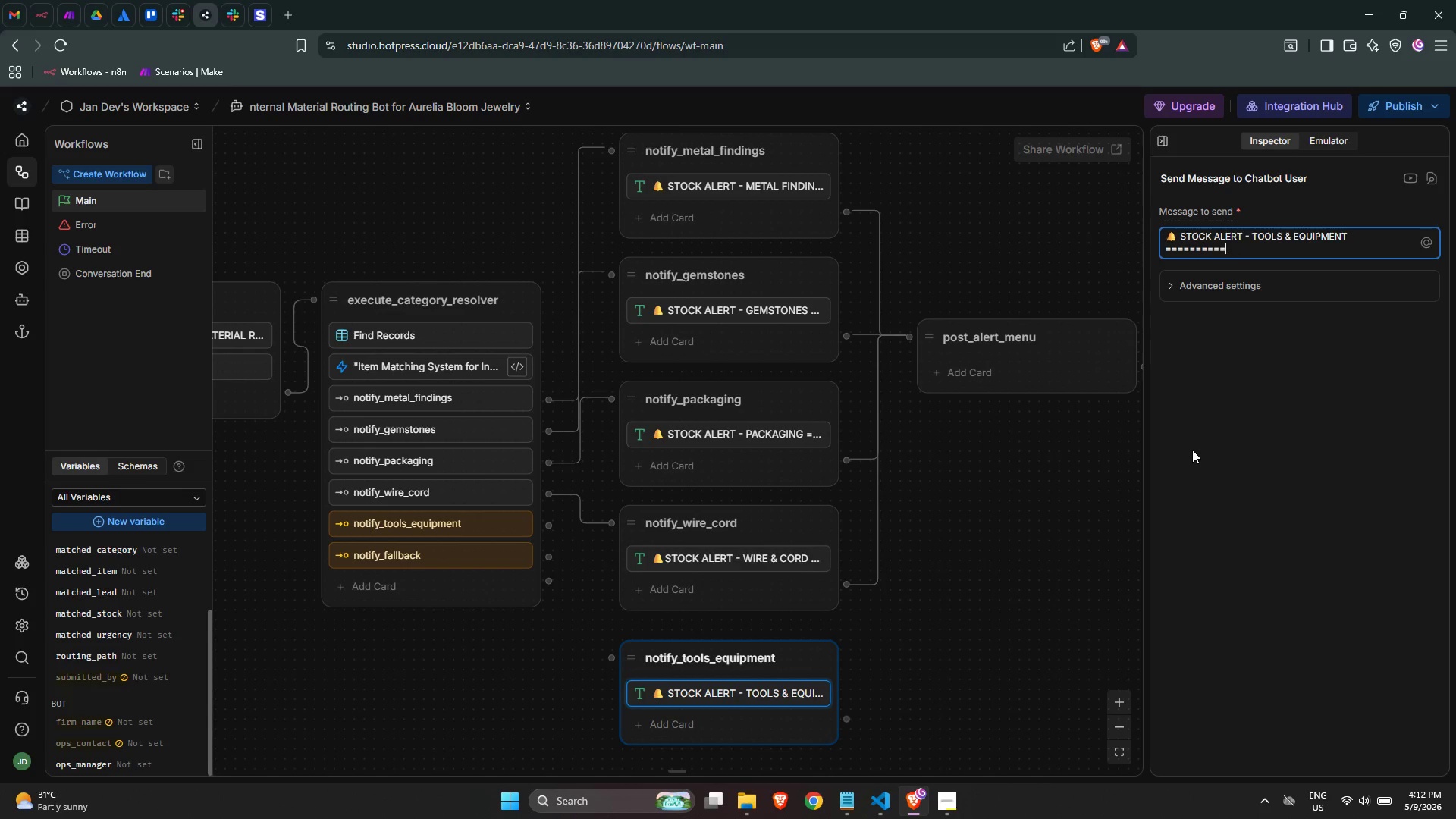 
key(Backspace)
 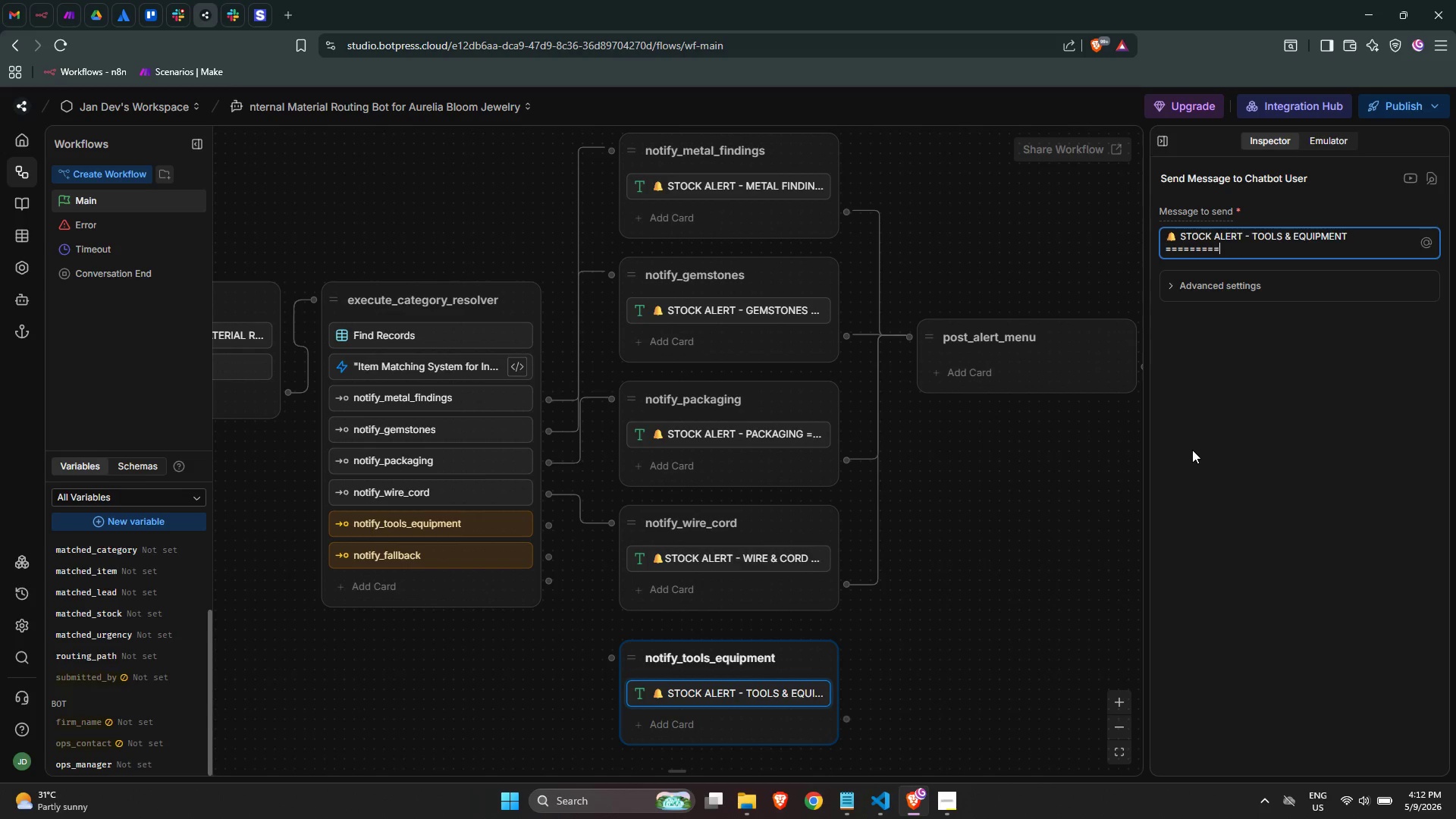 
key(Backspace)
 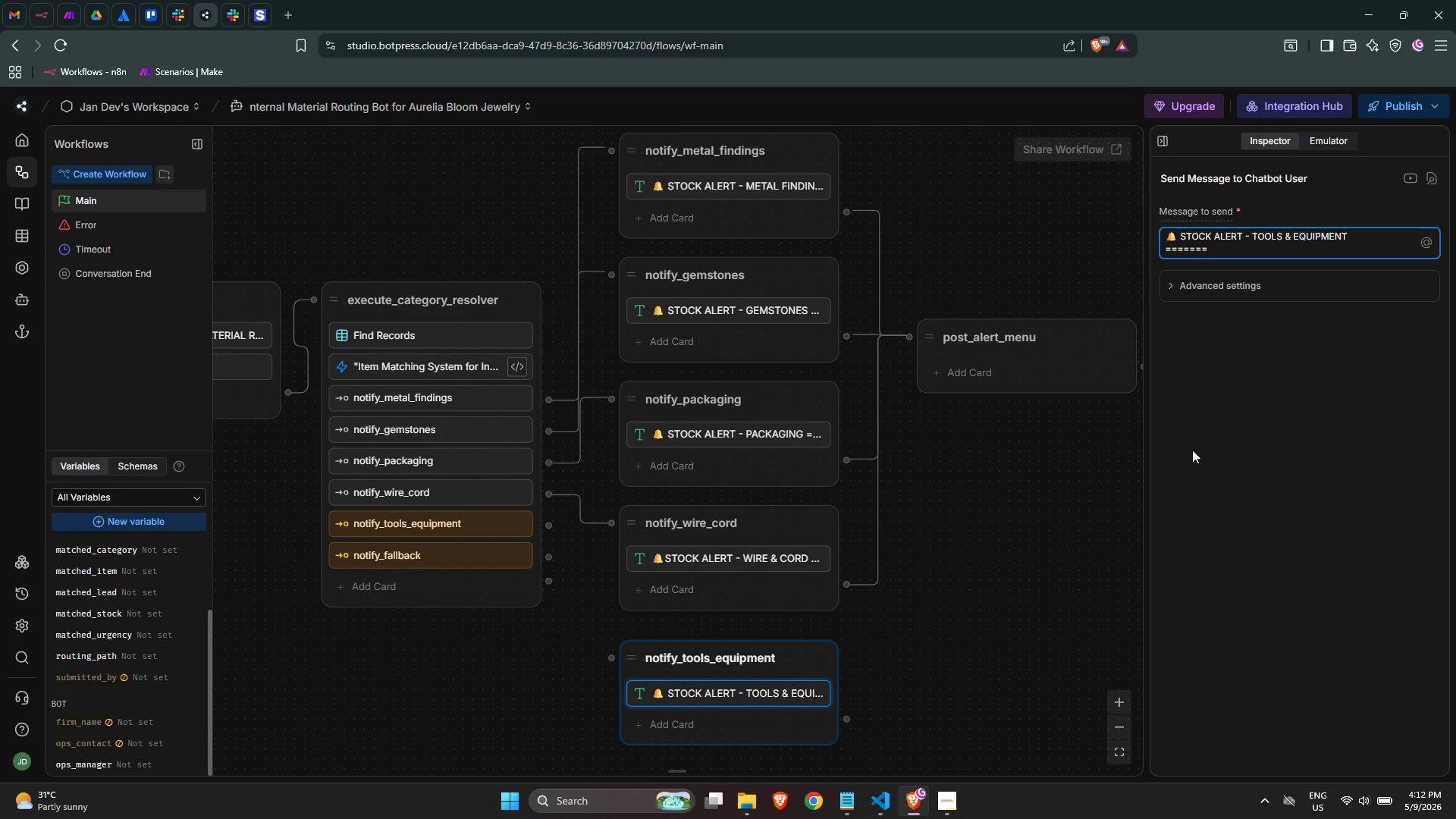 
key(Backspace)
 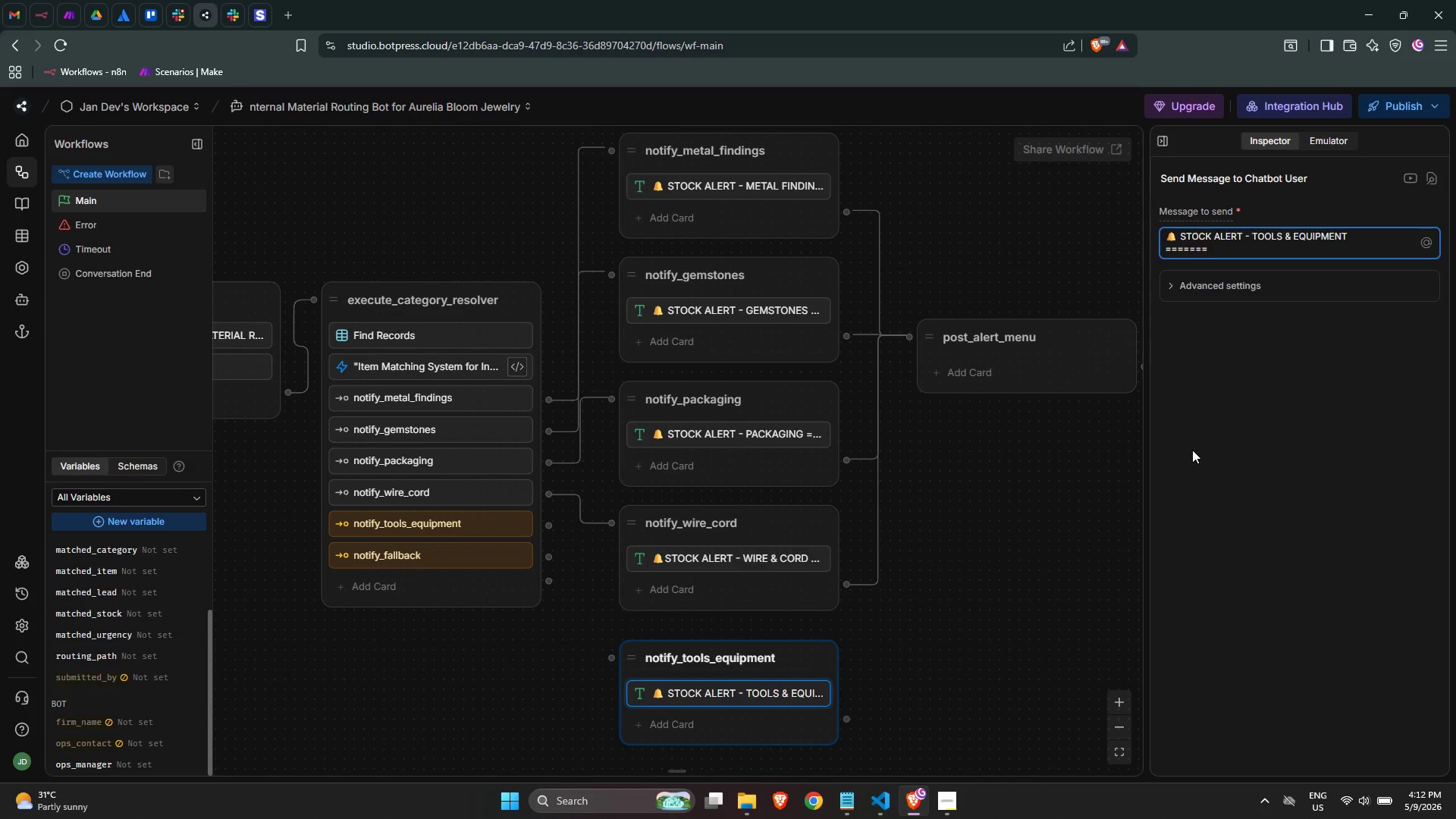 
key(Backspace)
 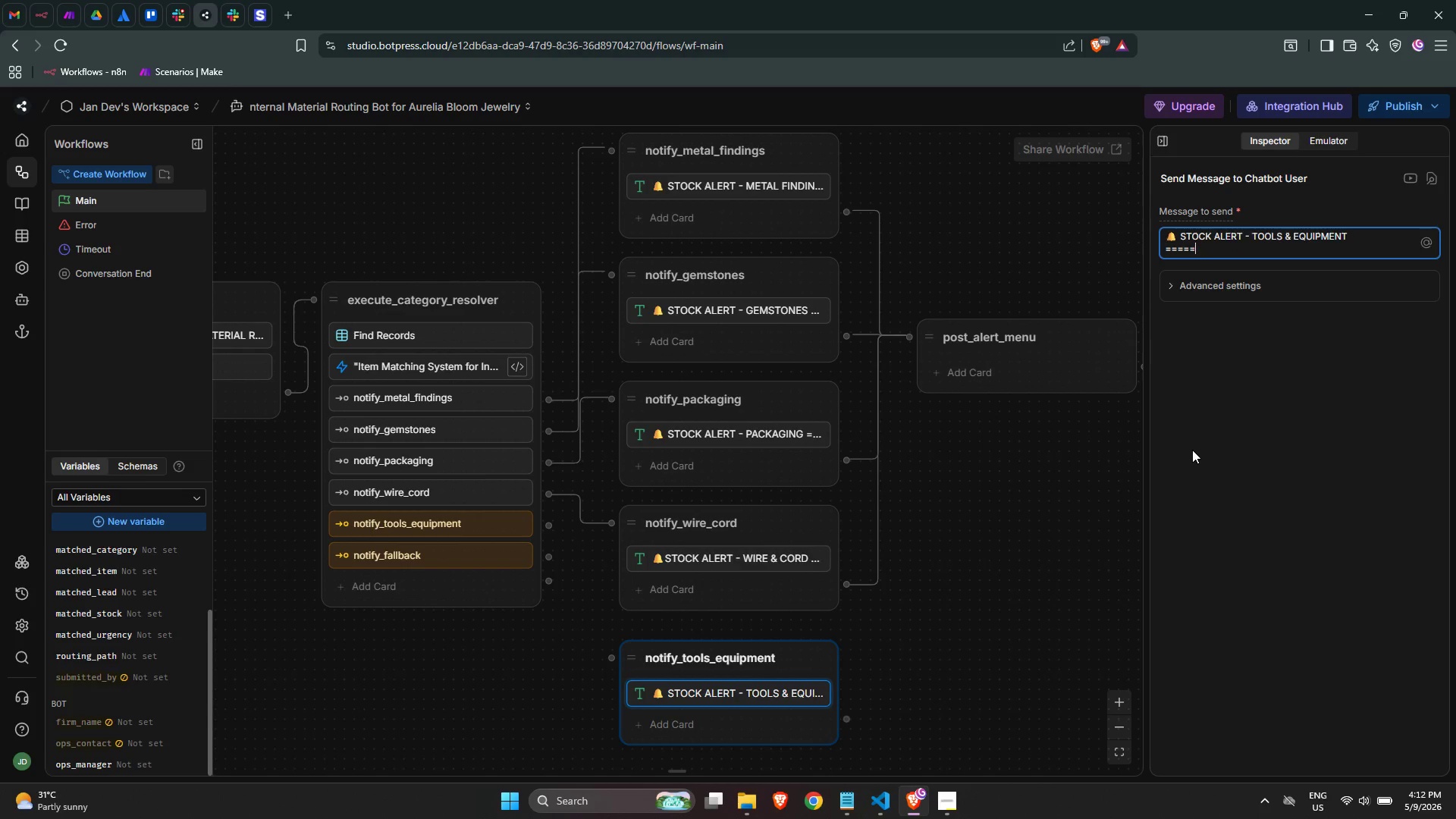 
key(Backspace)
 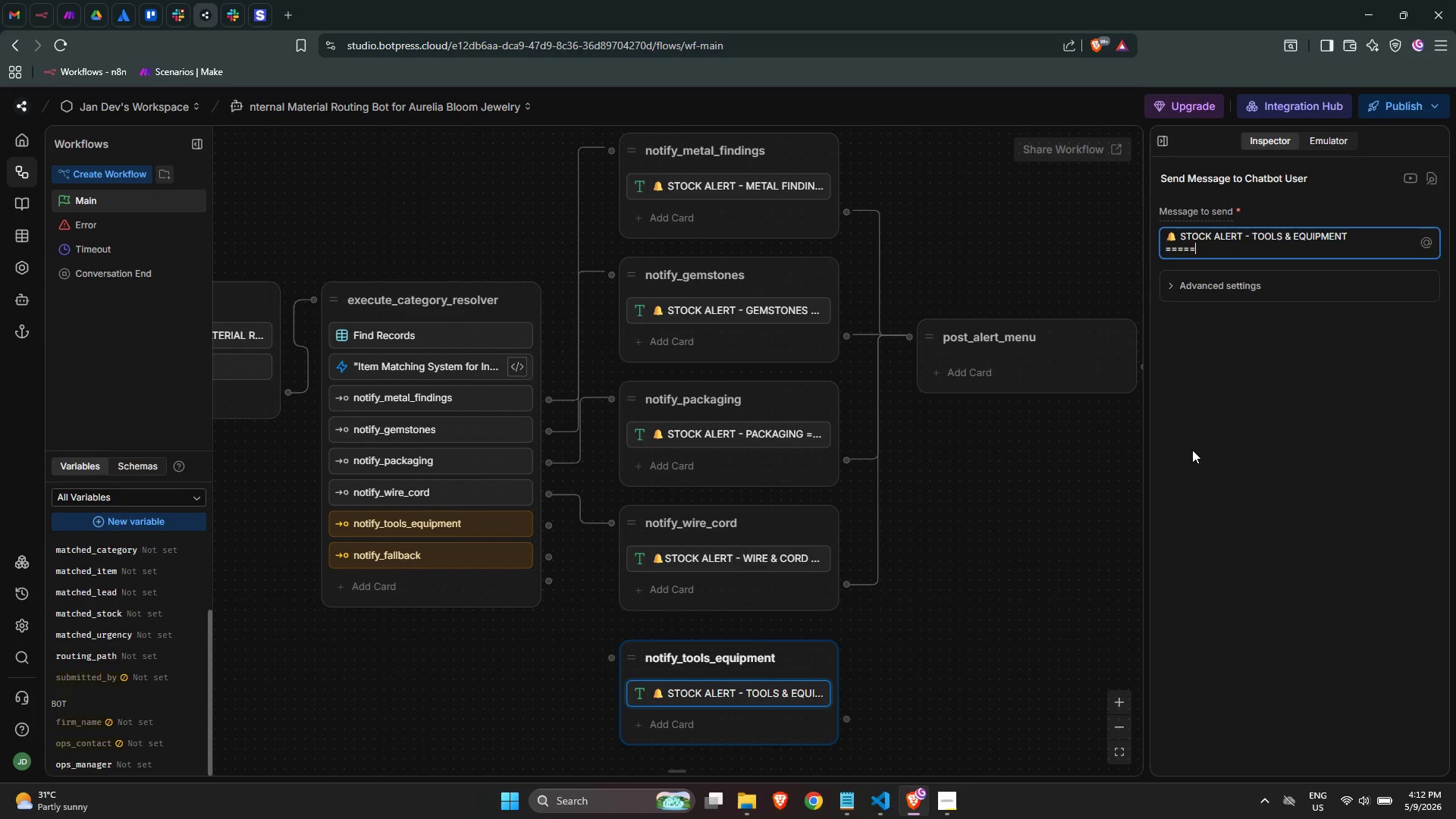 
key(Enter)
 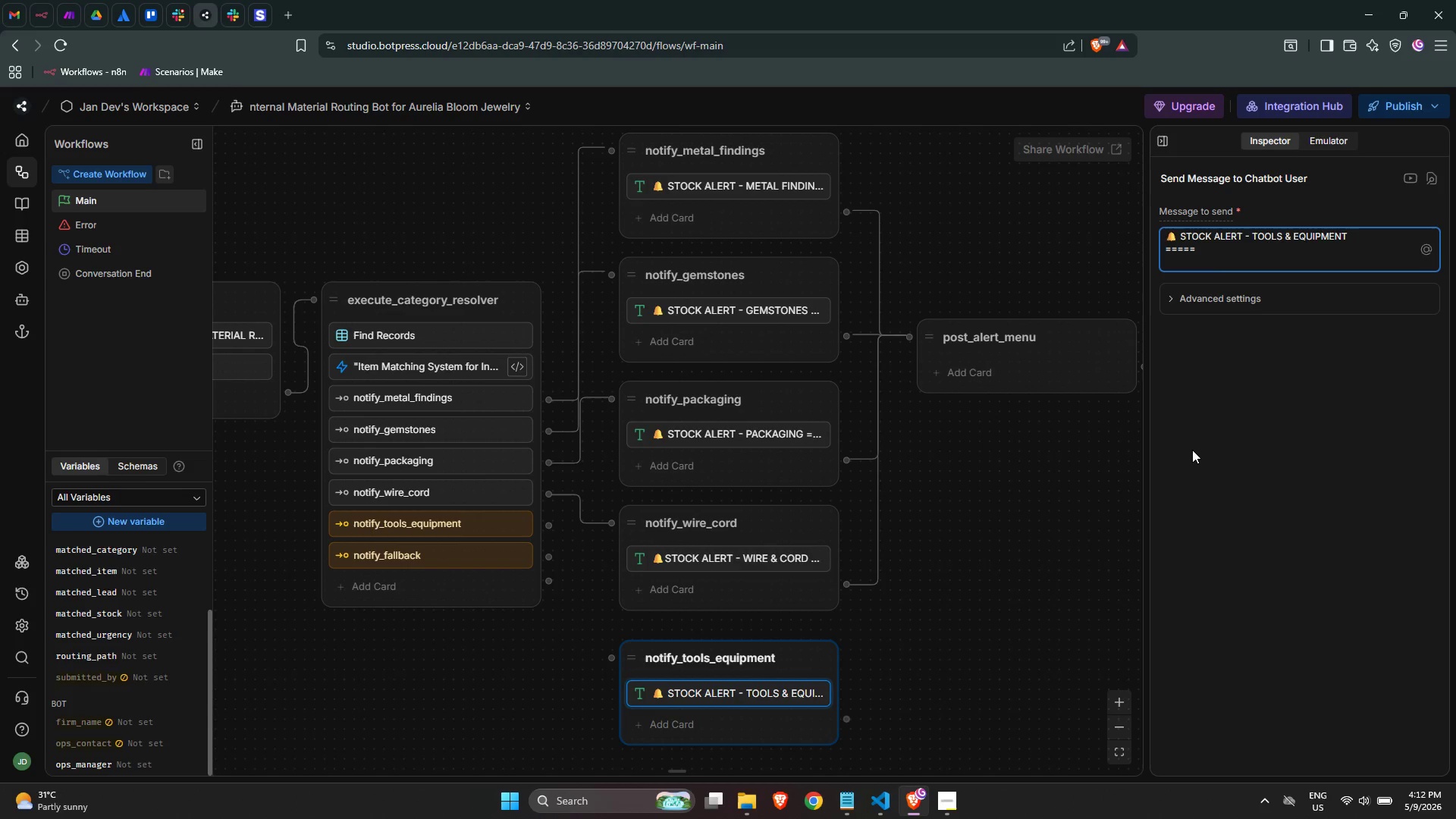 
key(Meta+MetaLeft)
 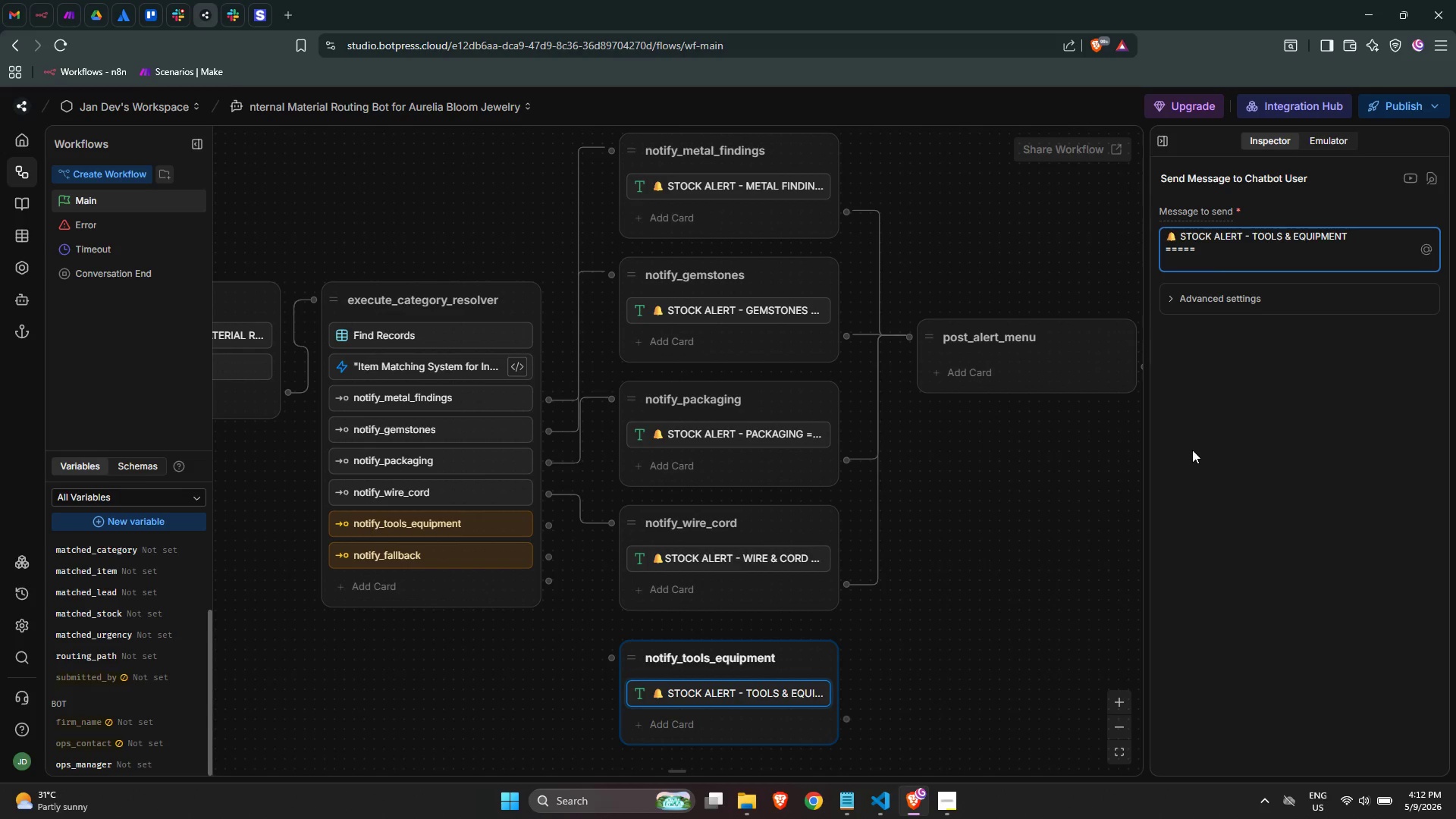 
key(Meta+Period)
 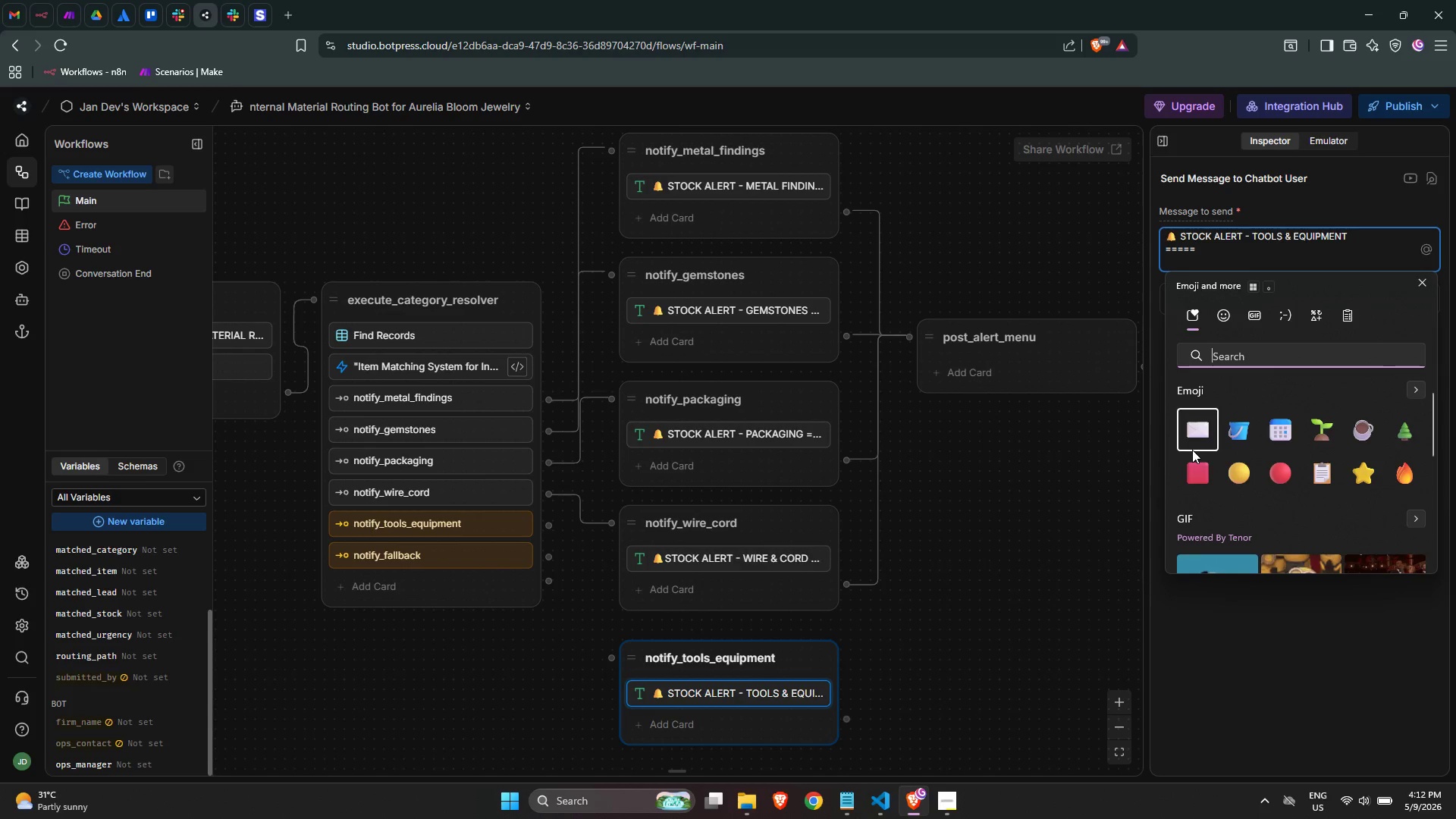 
wait(6.2)
 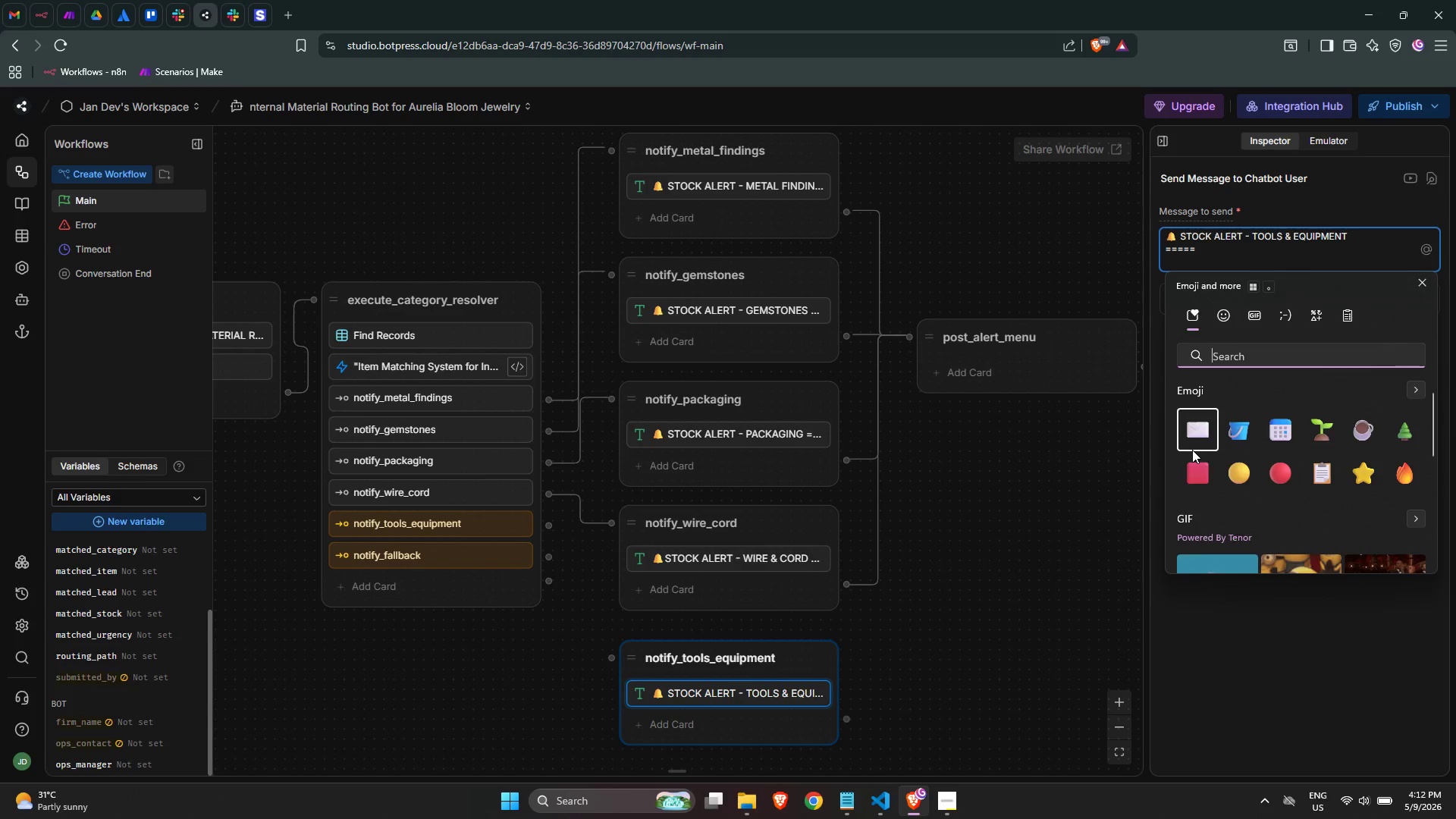 
type(box)
 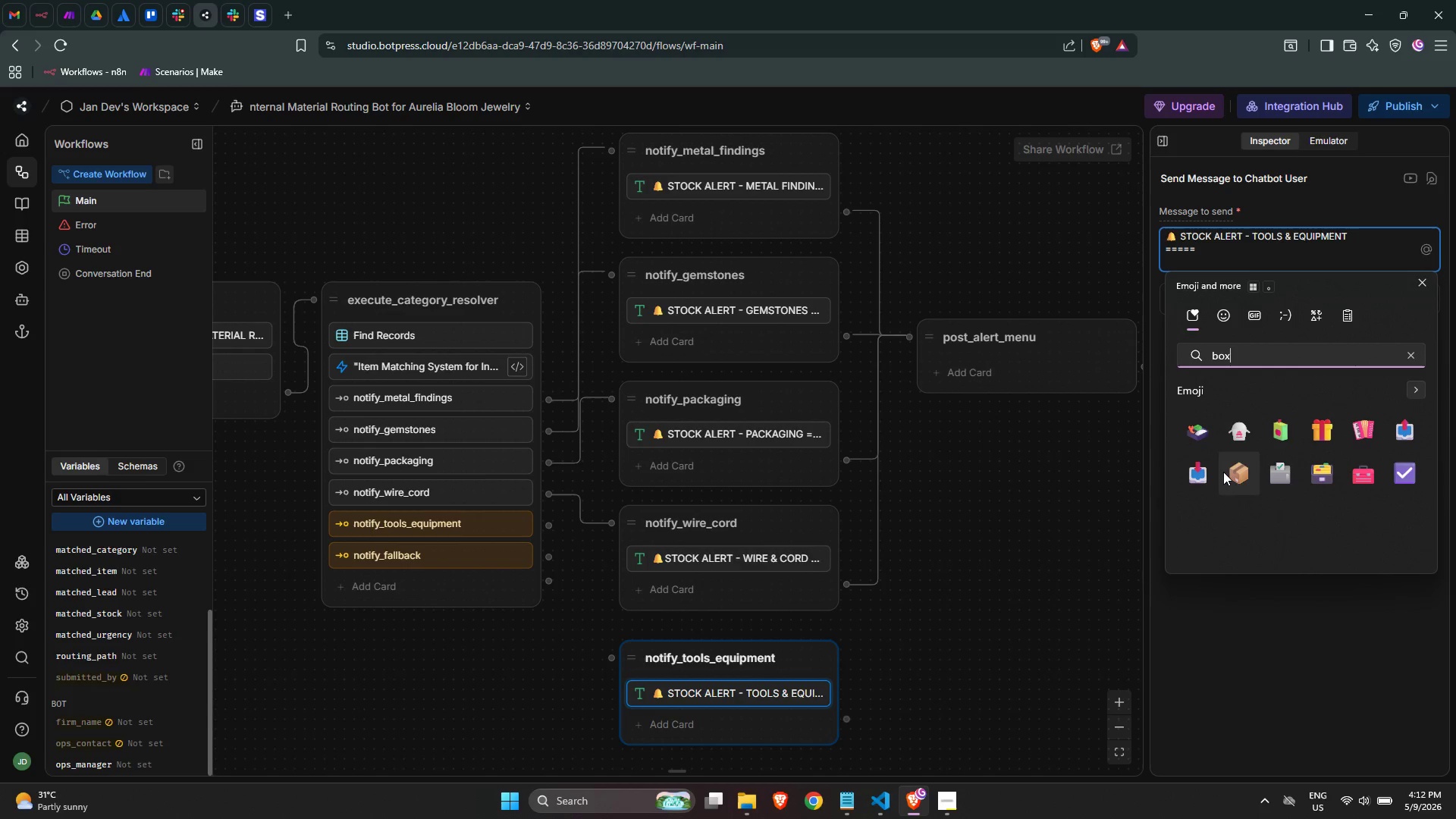 
left_click([1225, 472])
 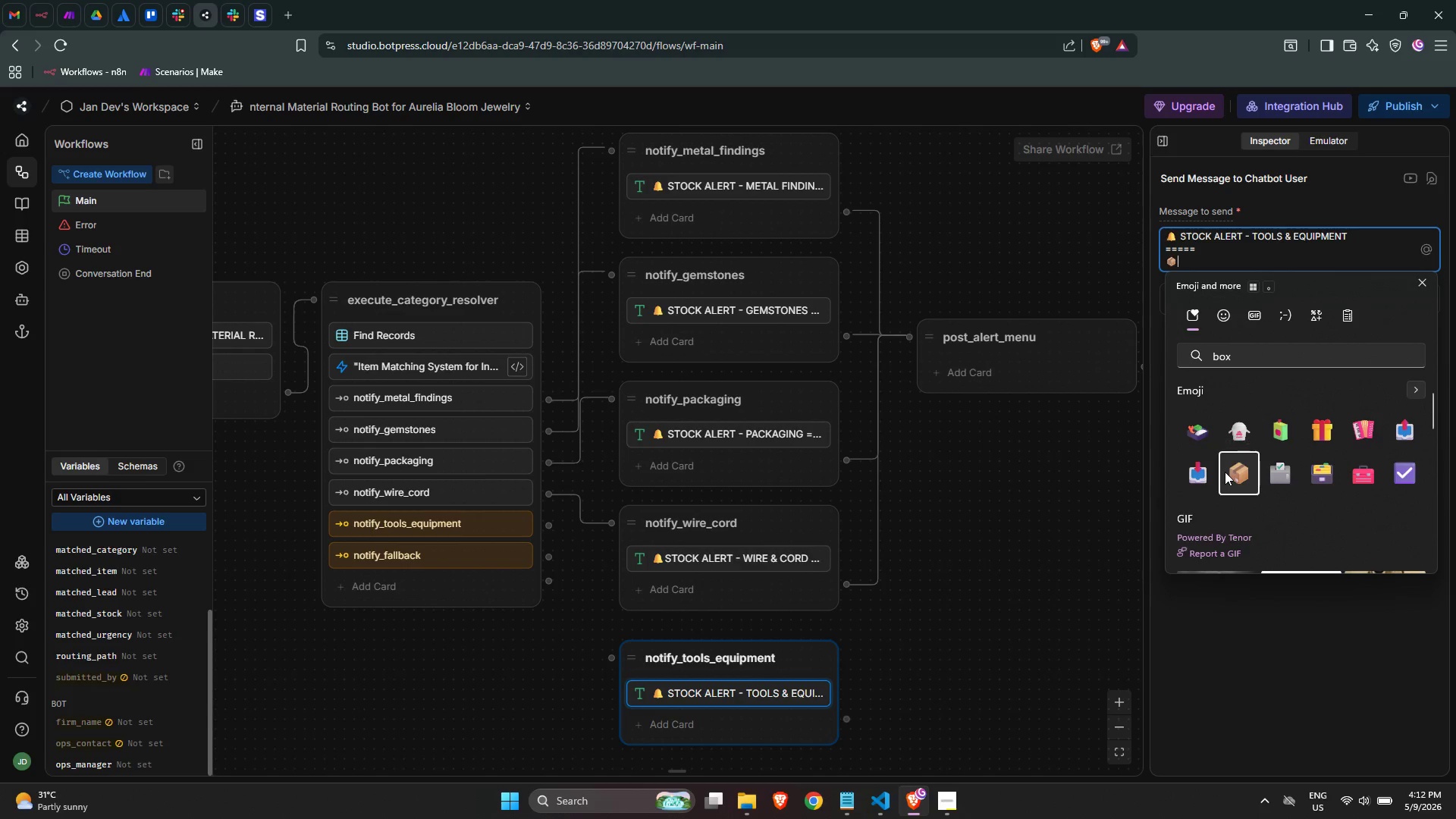 
type( Item: {{)
 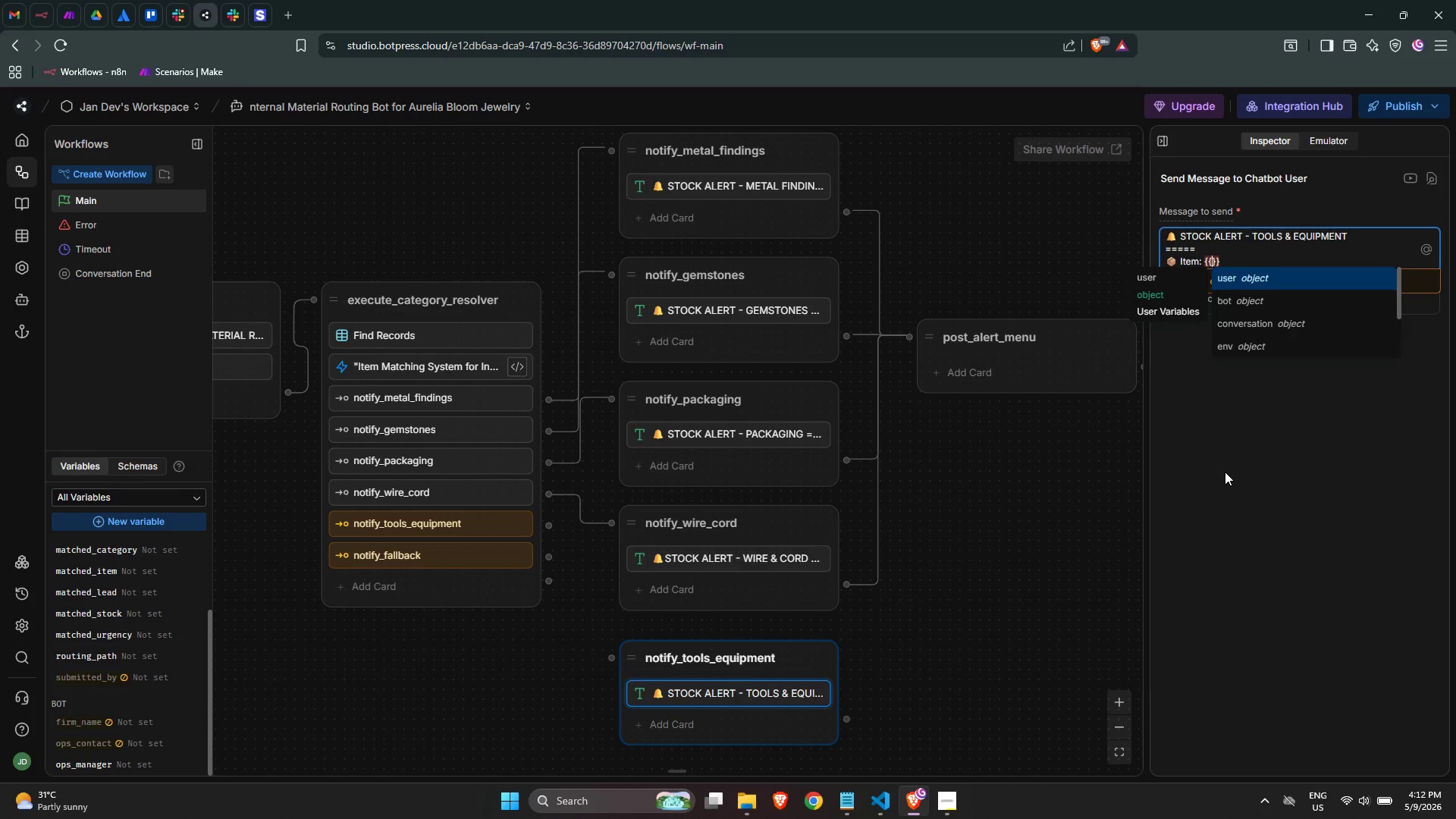 
wait(10.0)
 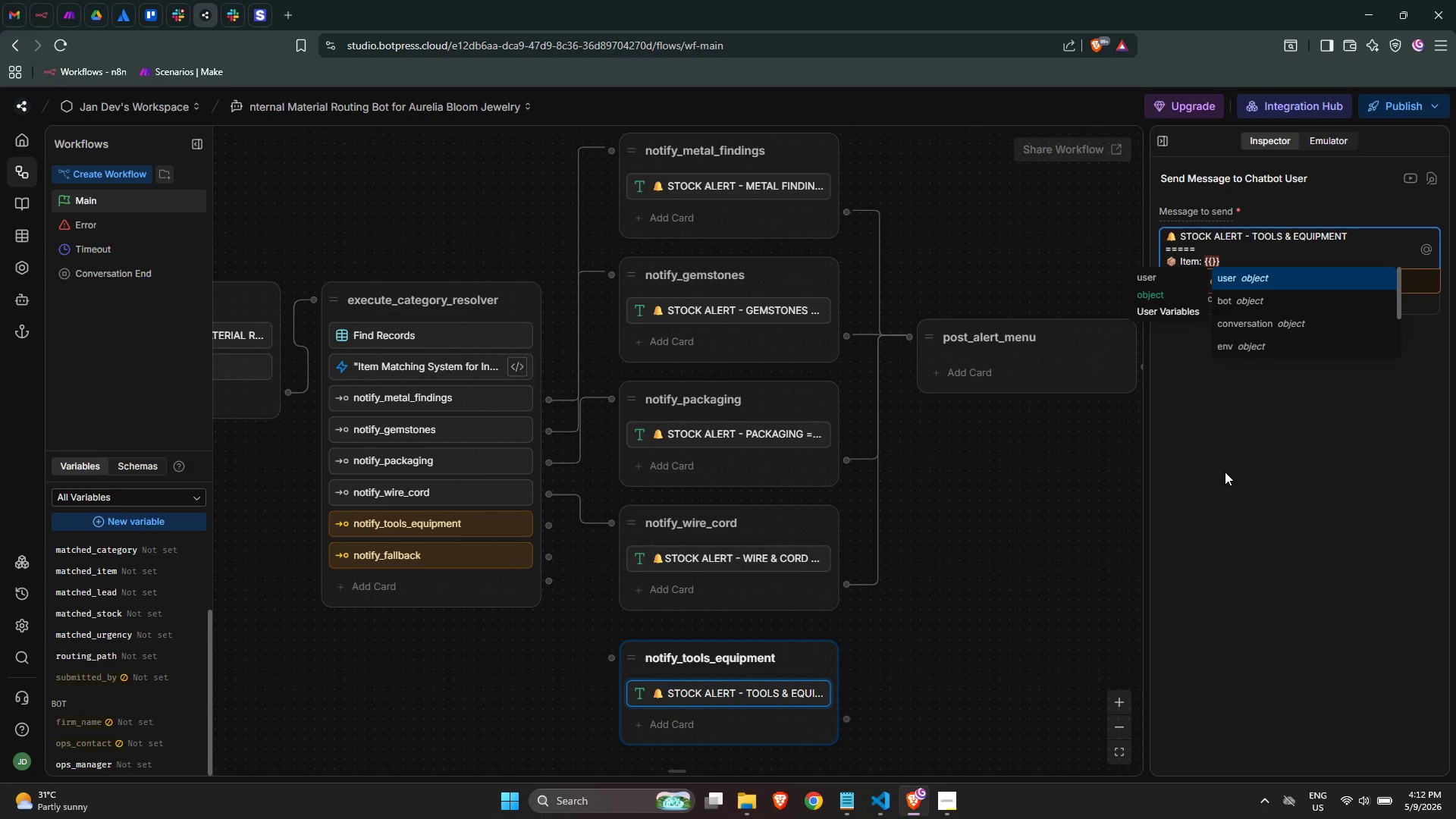 
type(wor)
 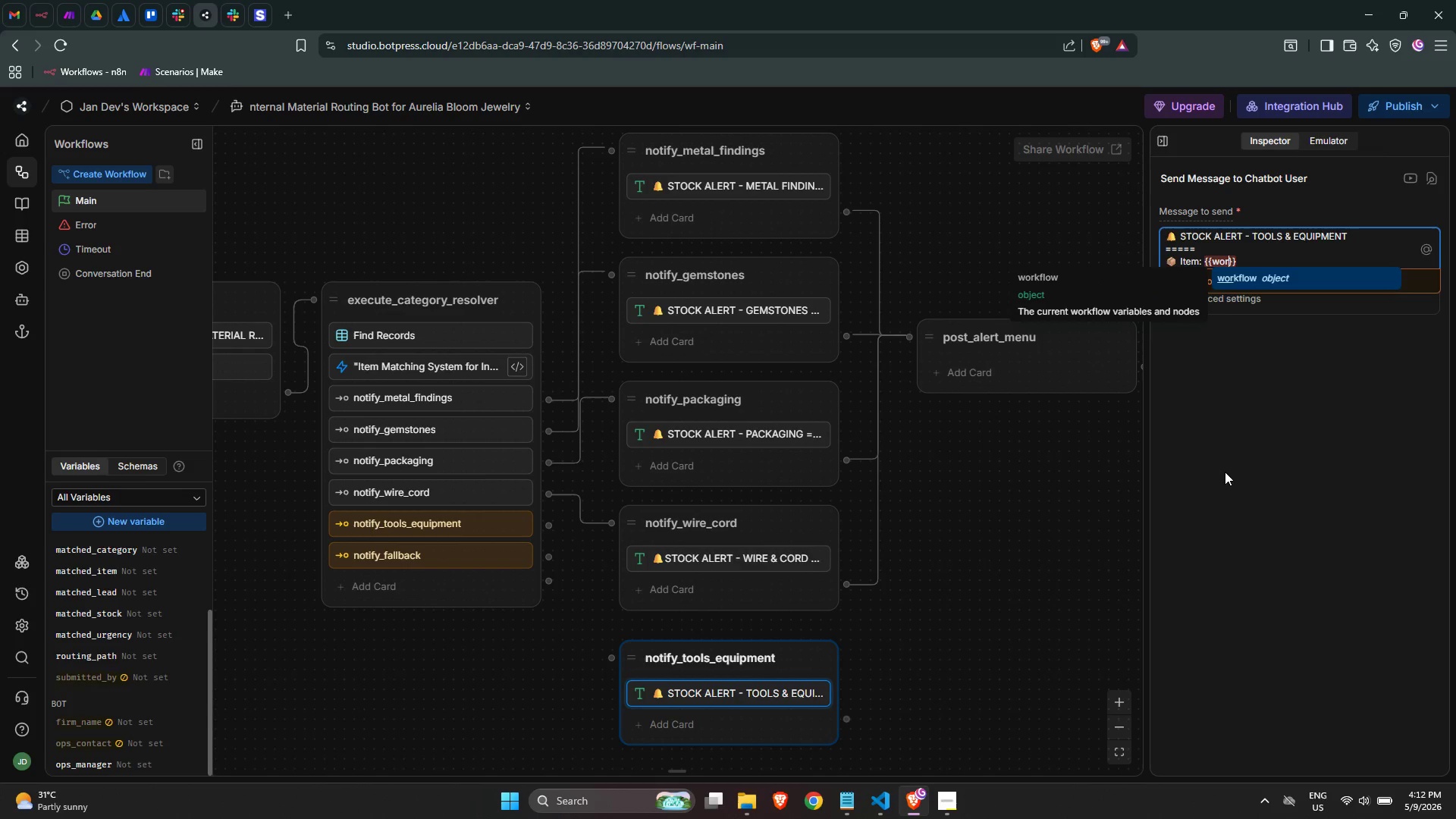 
key(Enter)
 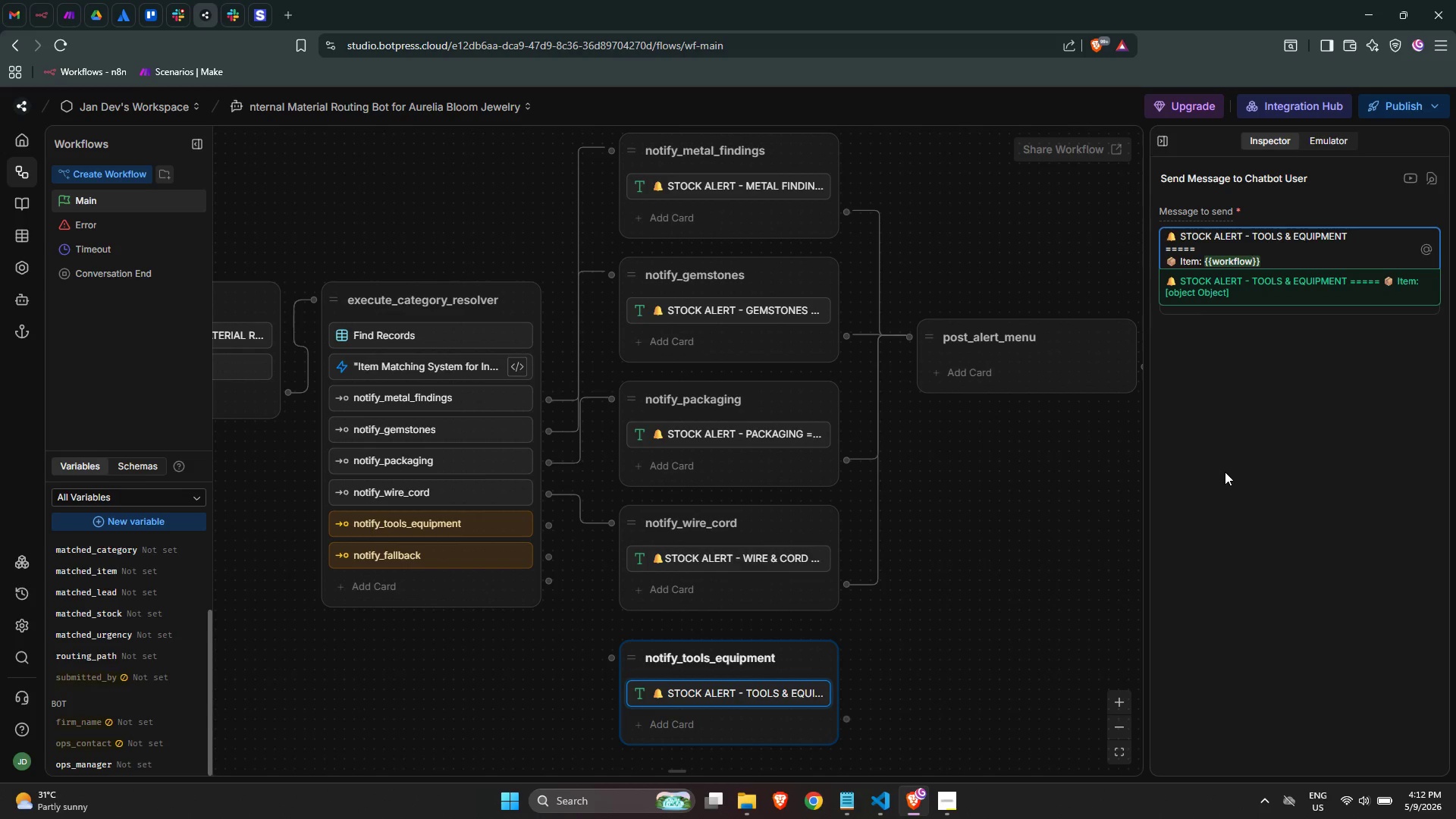 
type(.matched_item)
 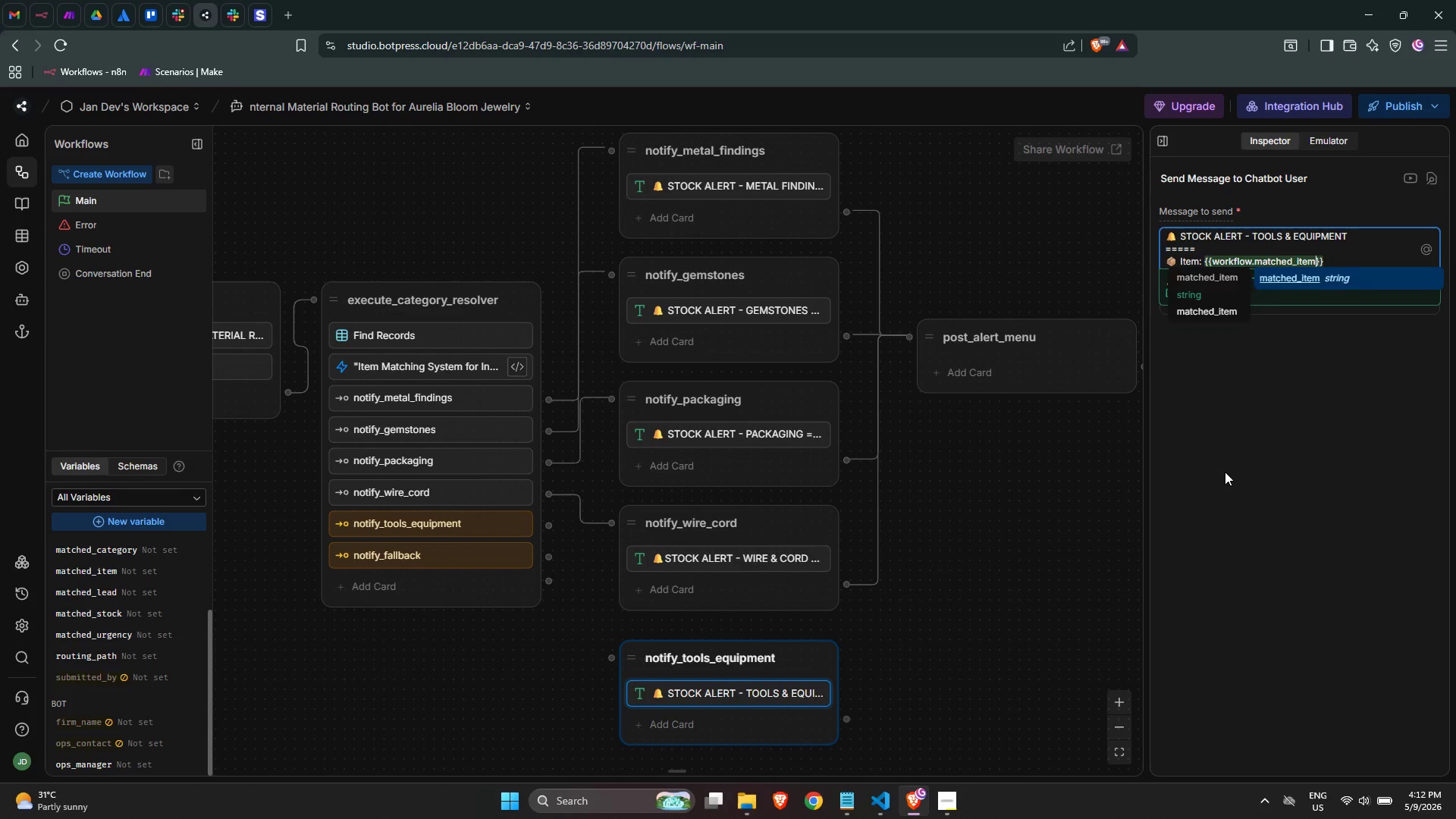 
key(Enter)
 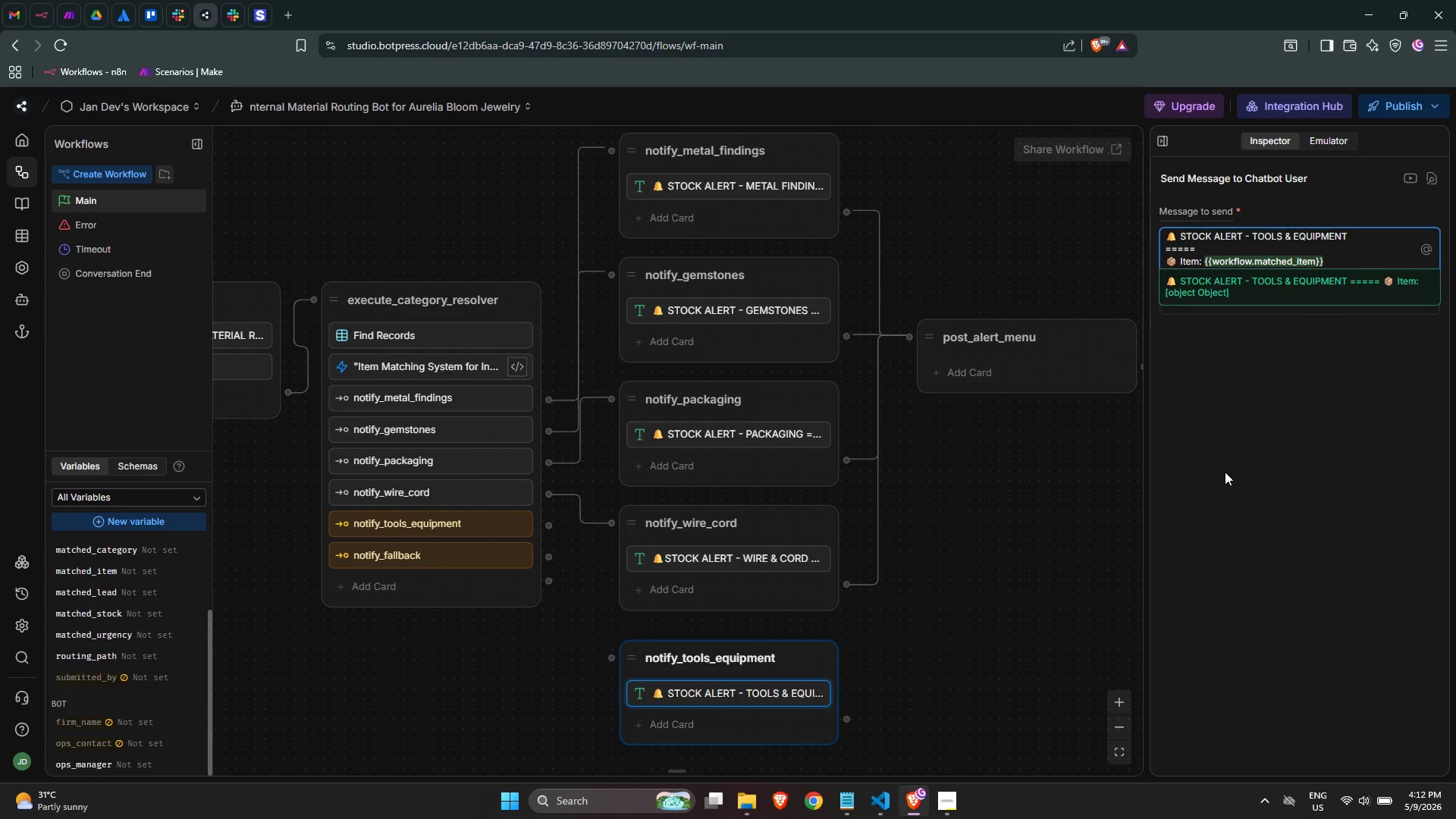 
key(ArrowRight)
 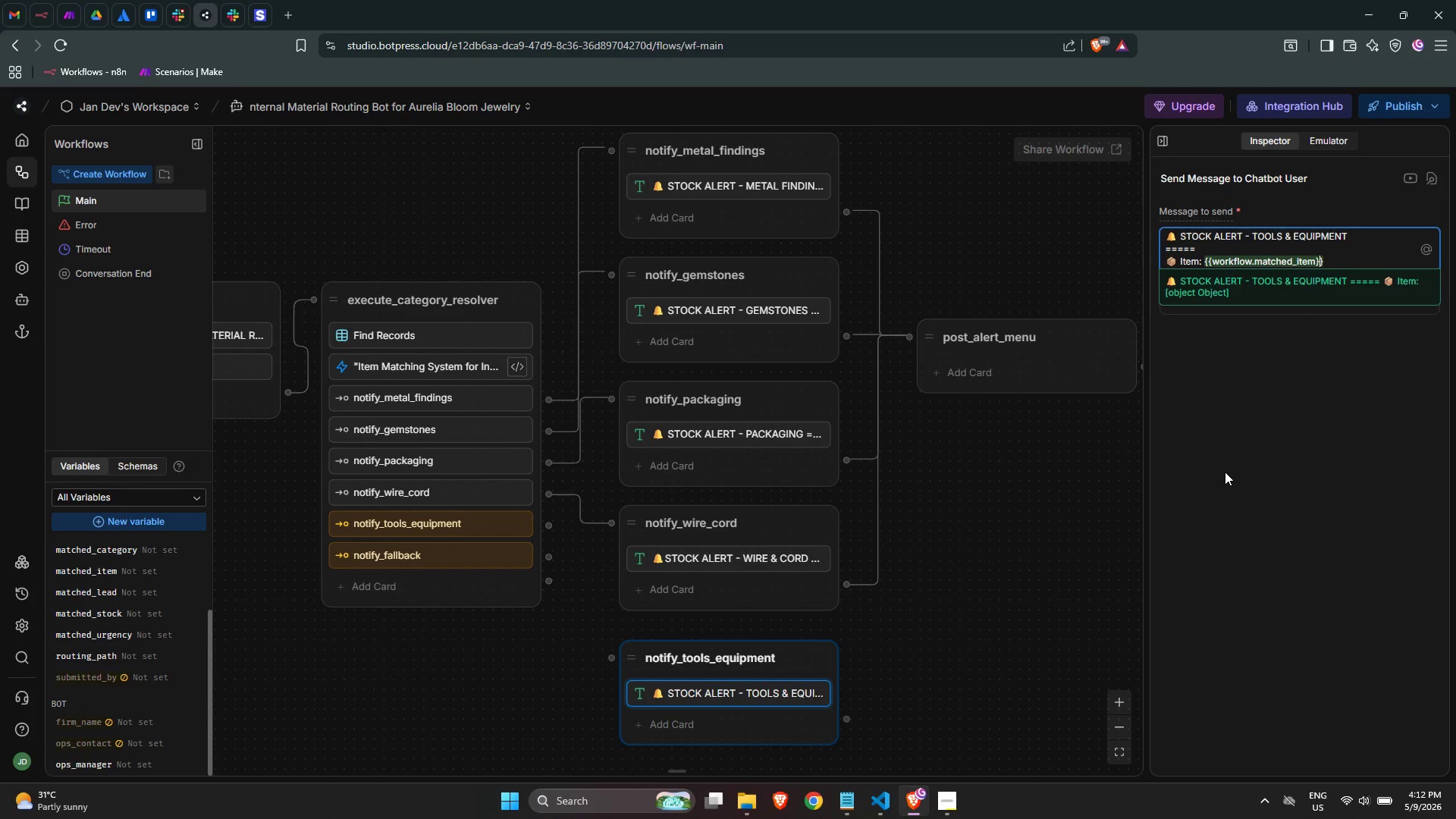 
key(ArrowRight)
 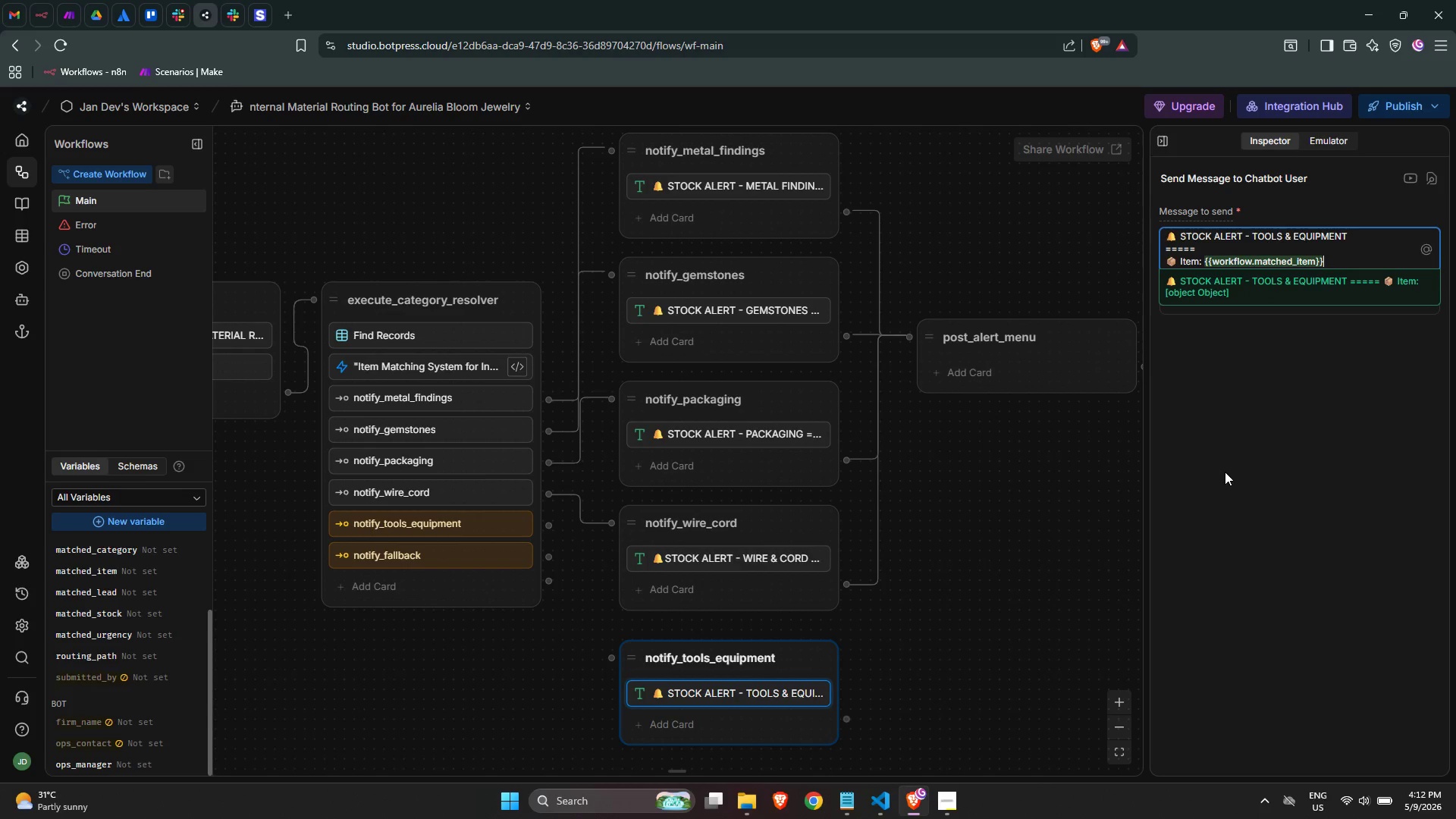 
key(Enter)
 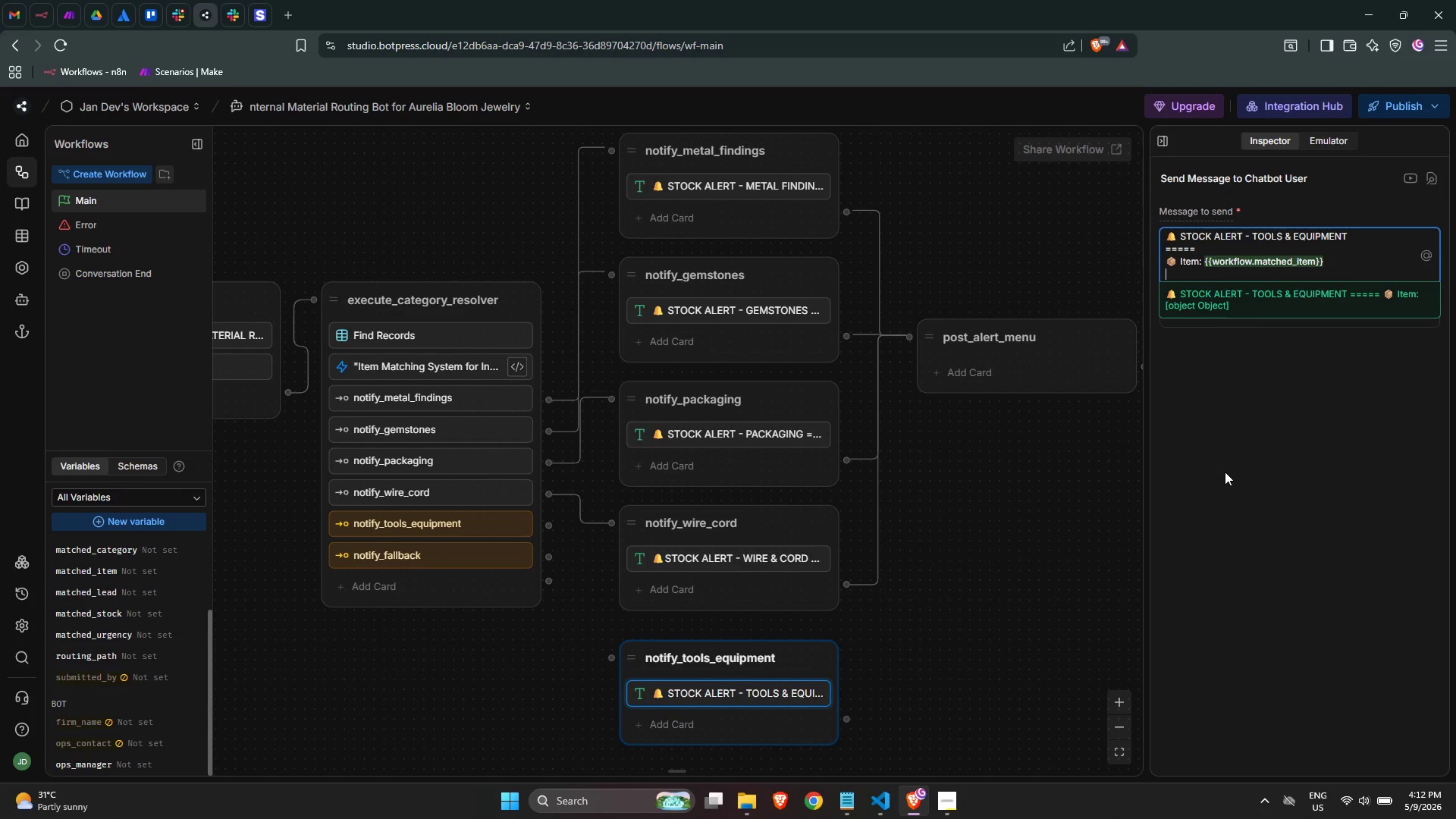 
key(Meta+MetaLeft)
 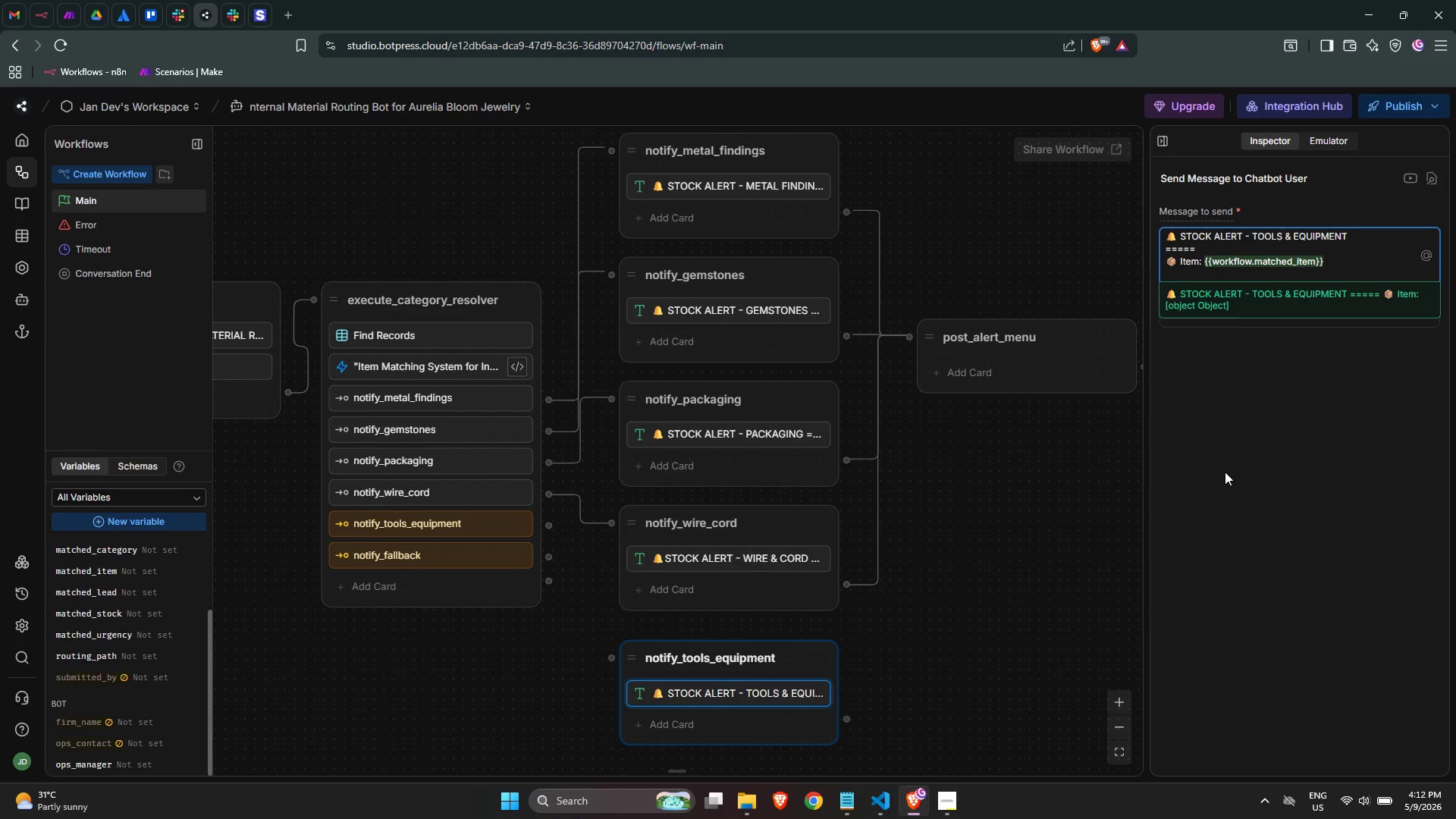 
key(Meta+Period)
 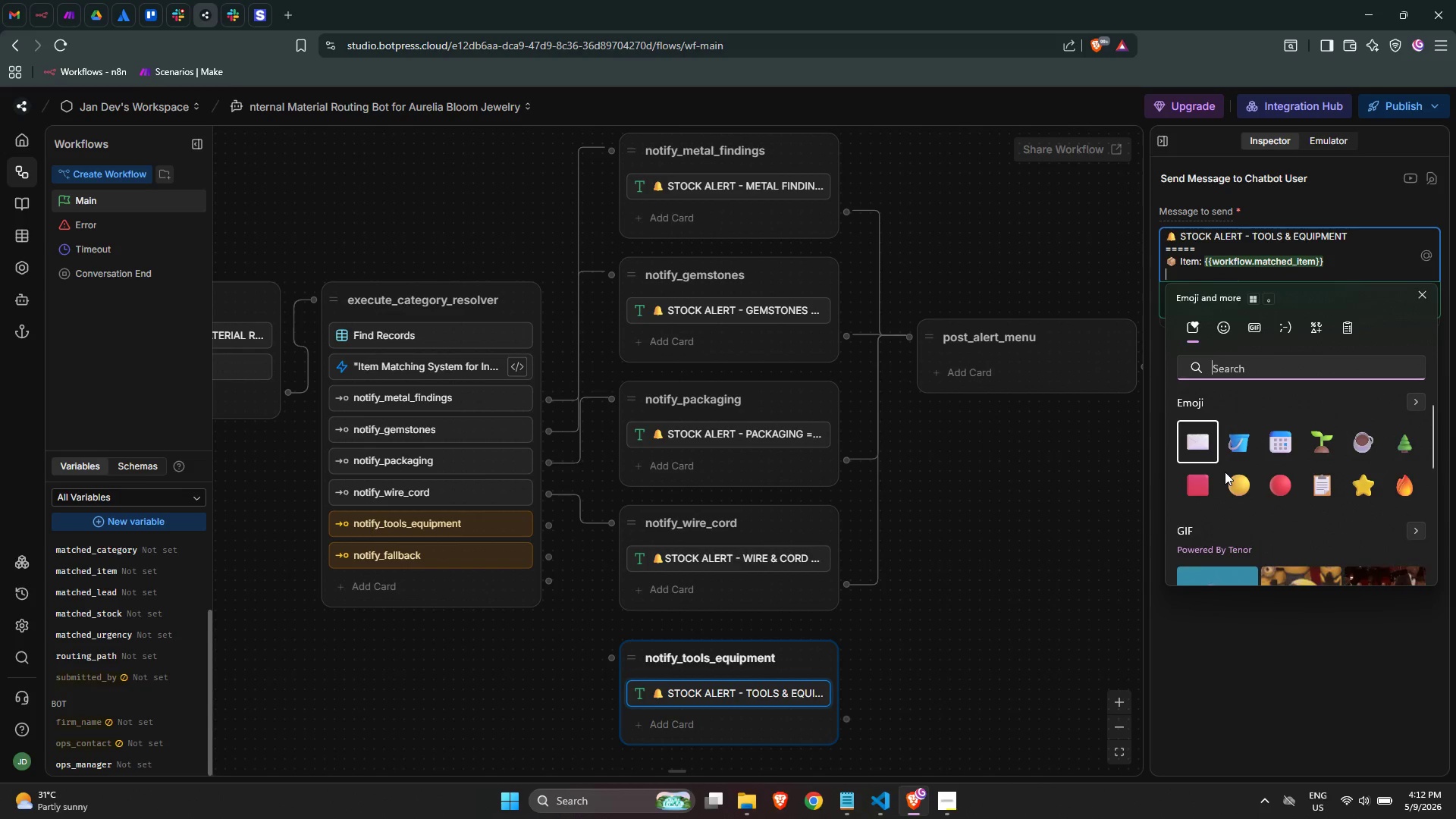 
type(folder)
 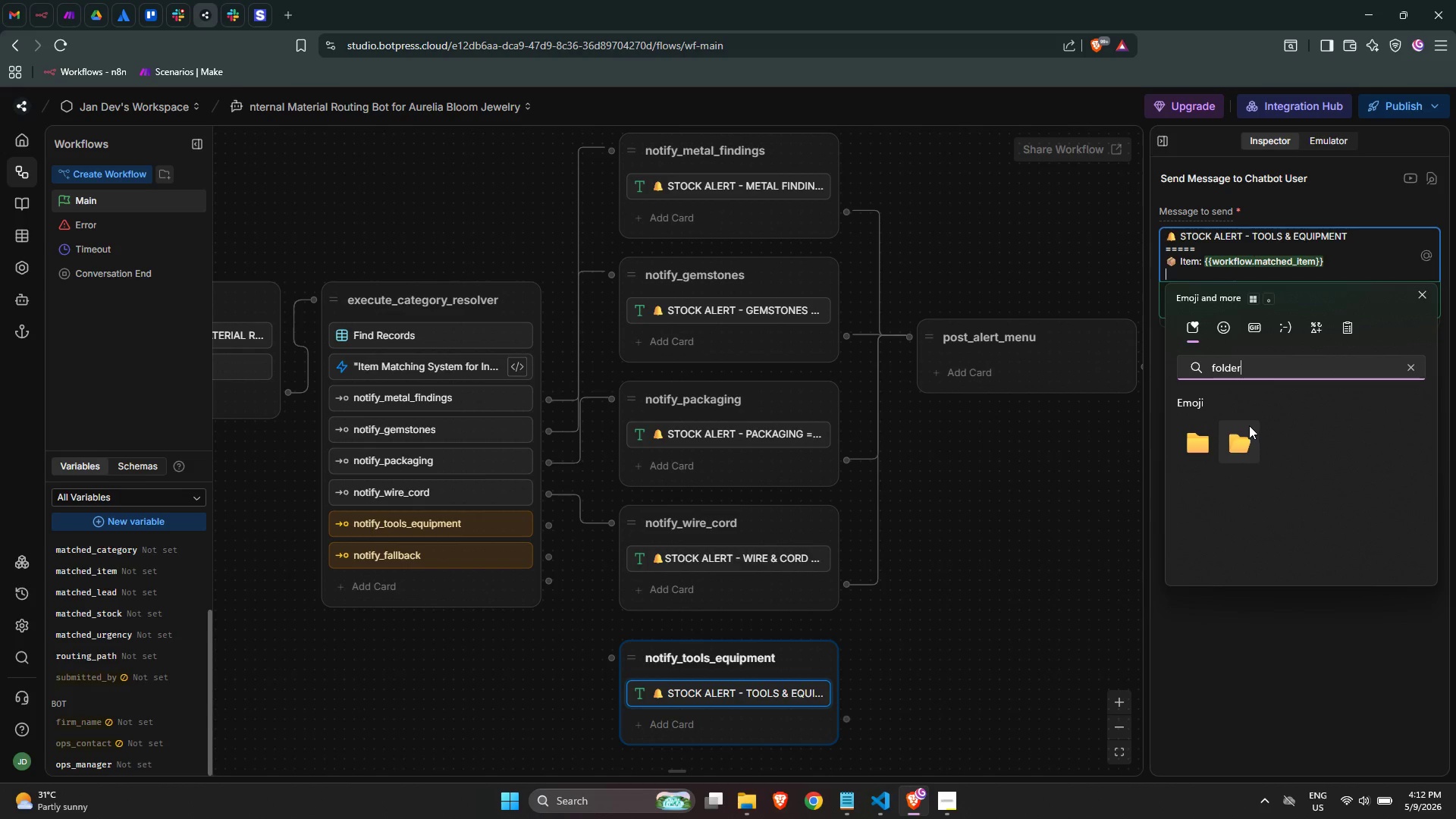 
left_click([1249, 425])
 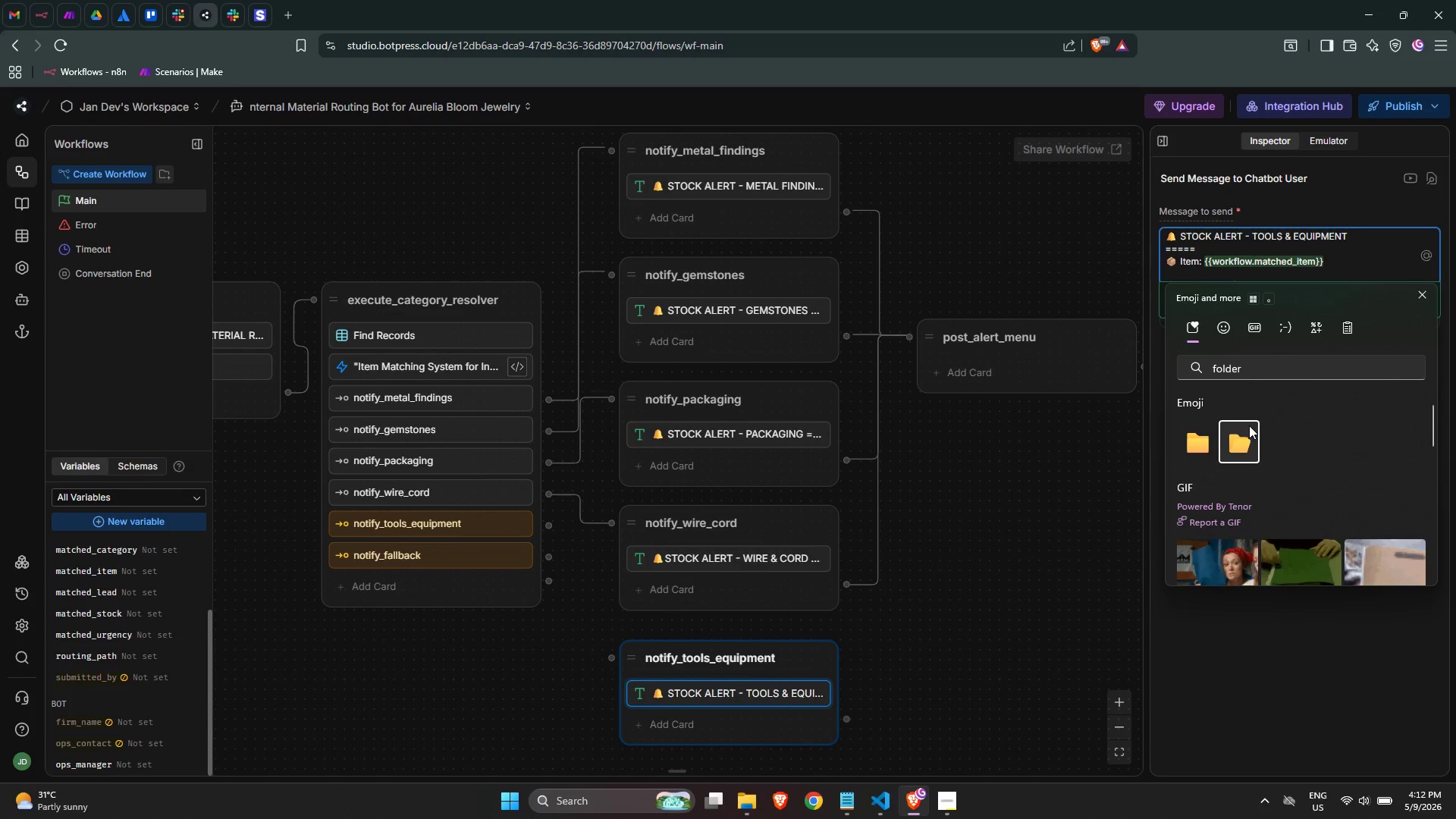 
type( Category: {{workf)
 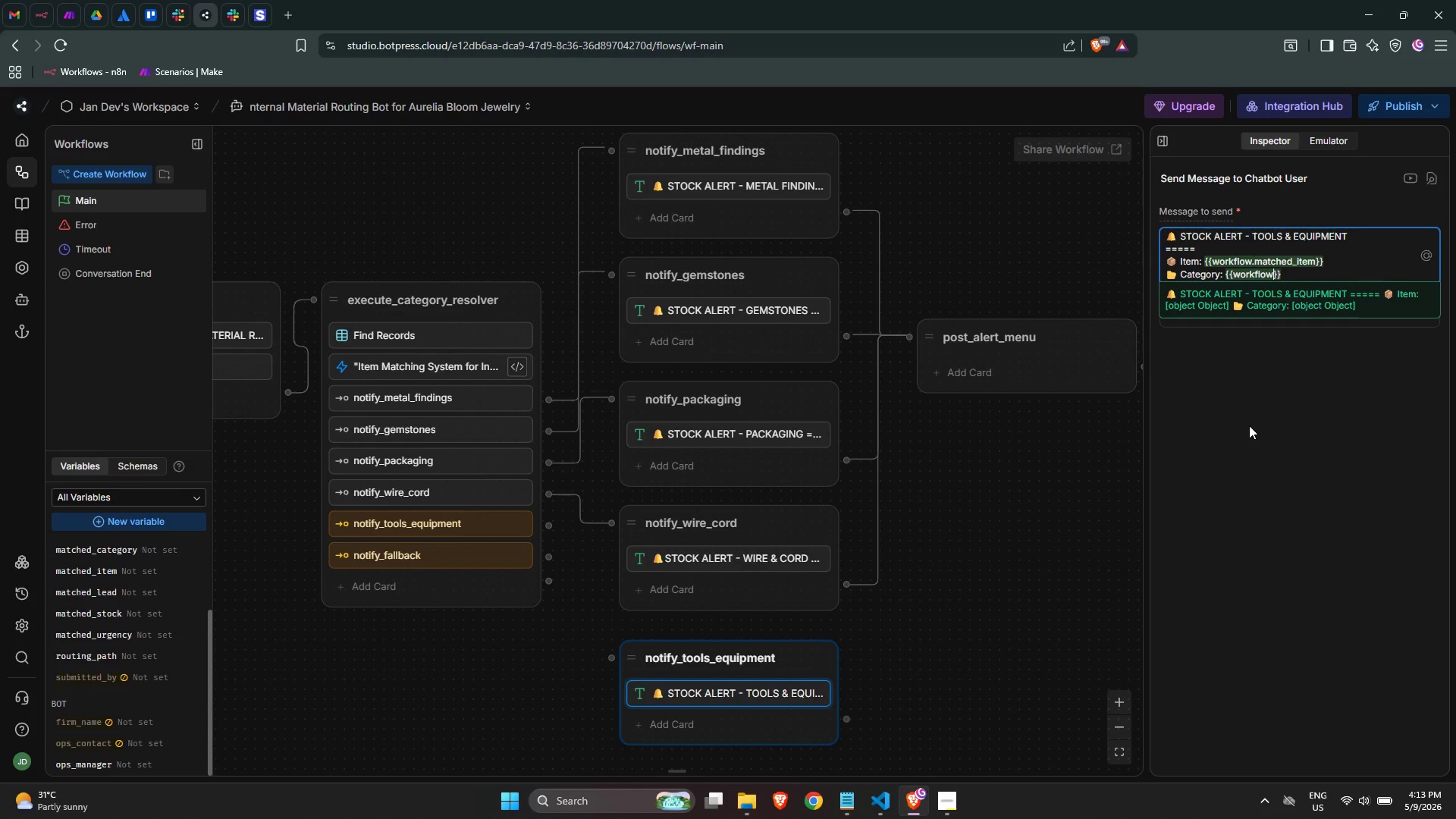 
 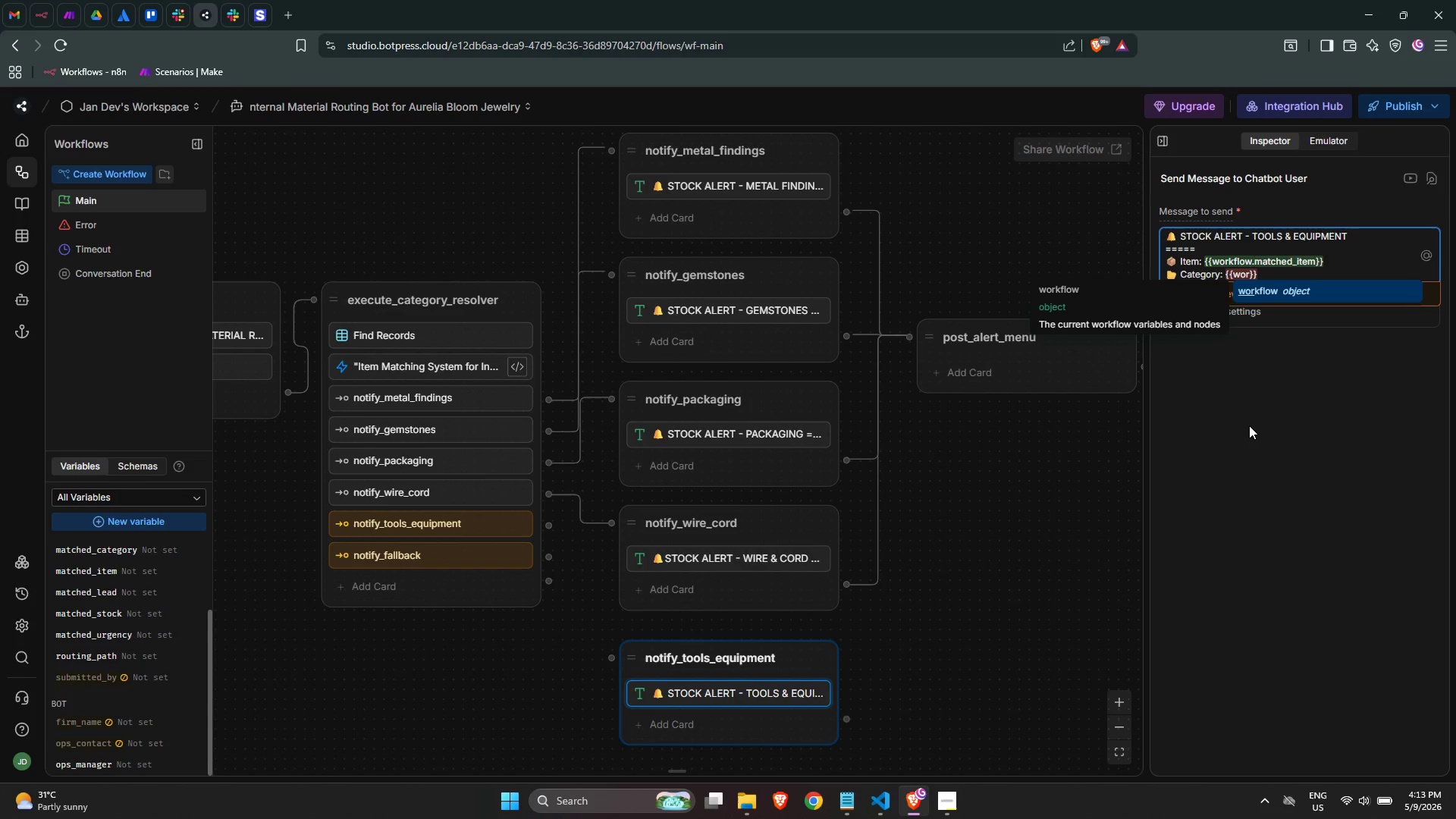 
key(Enter)
 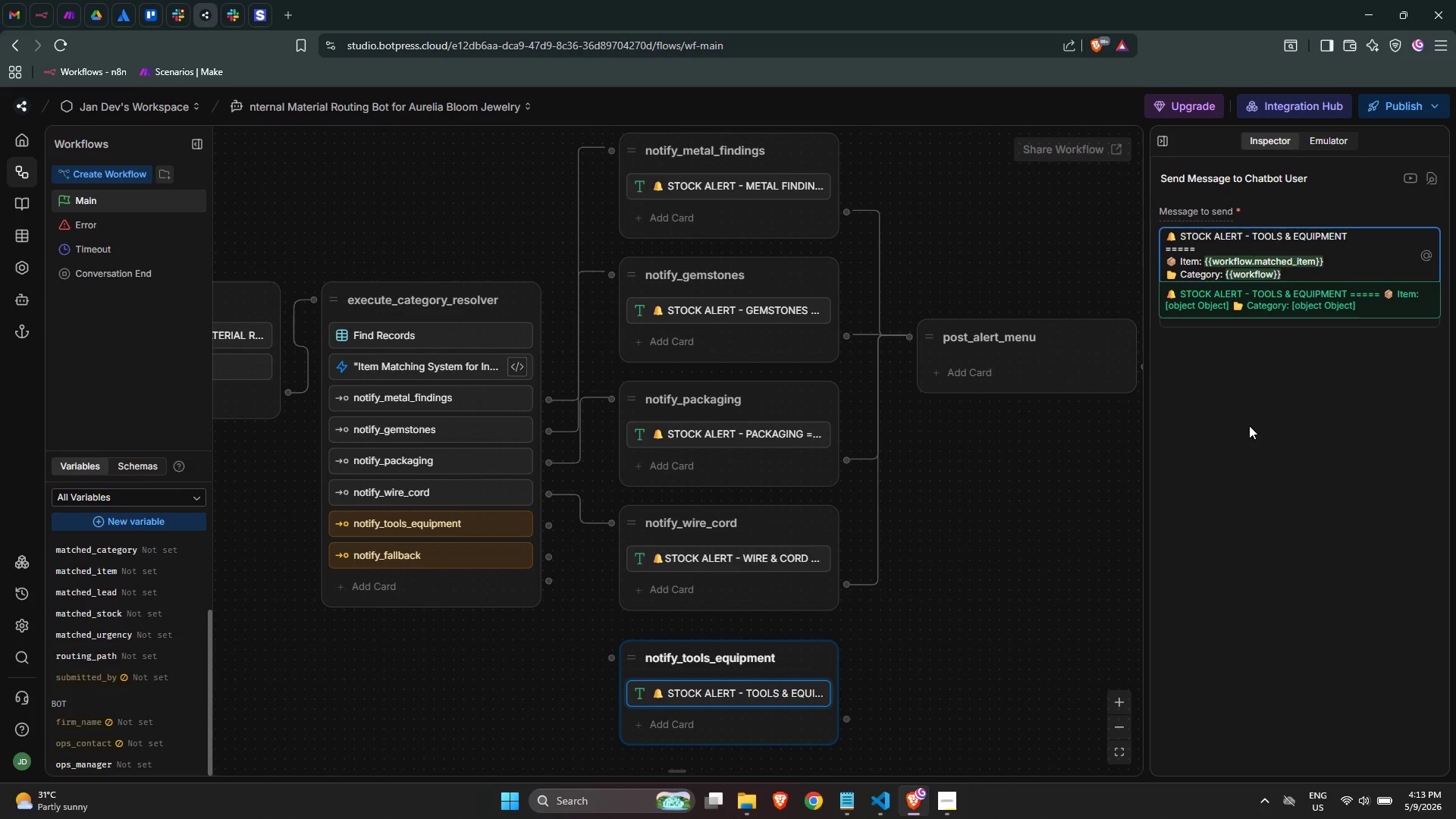 
type(.matched)
 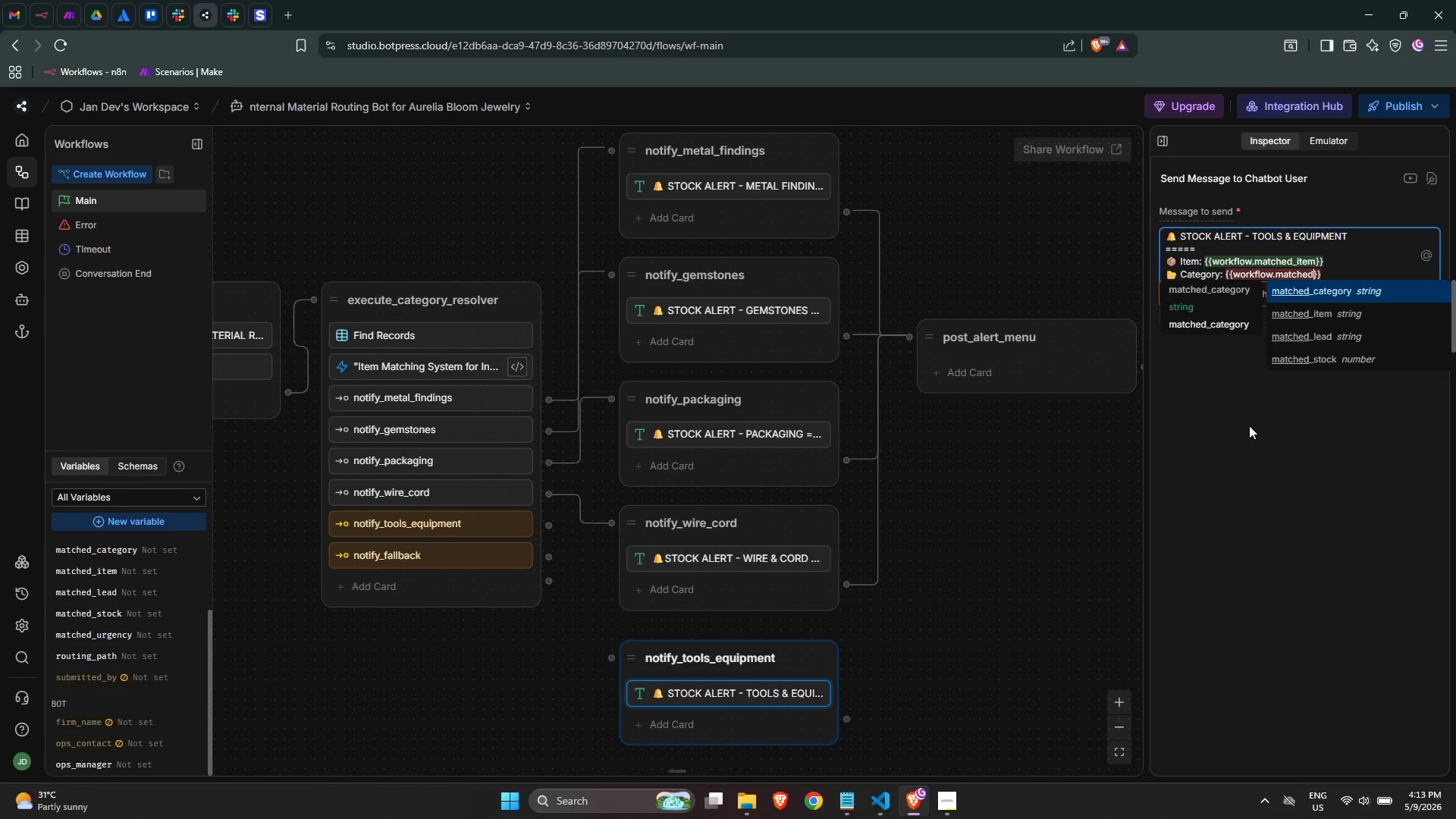 
key(Enter)
 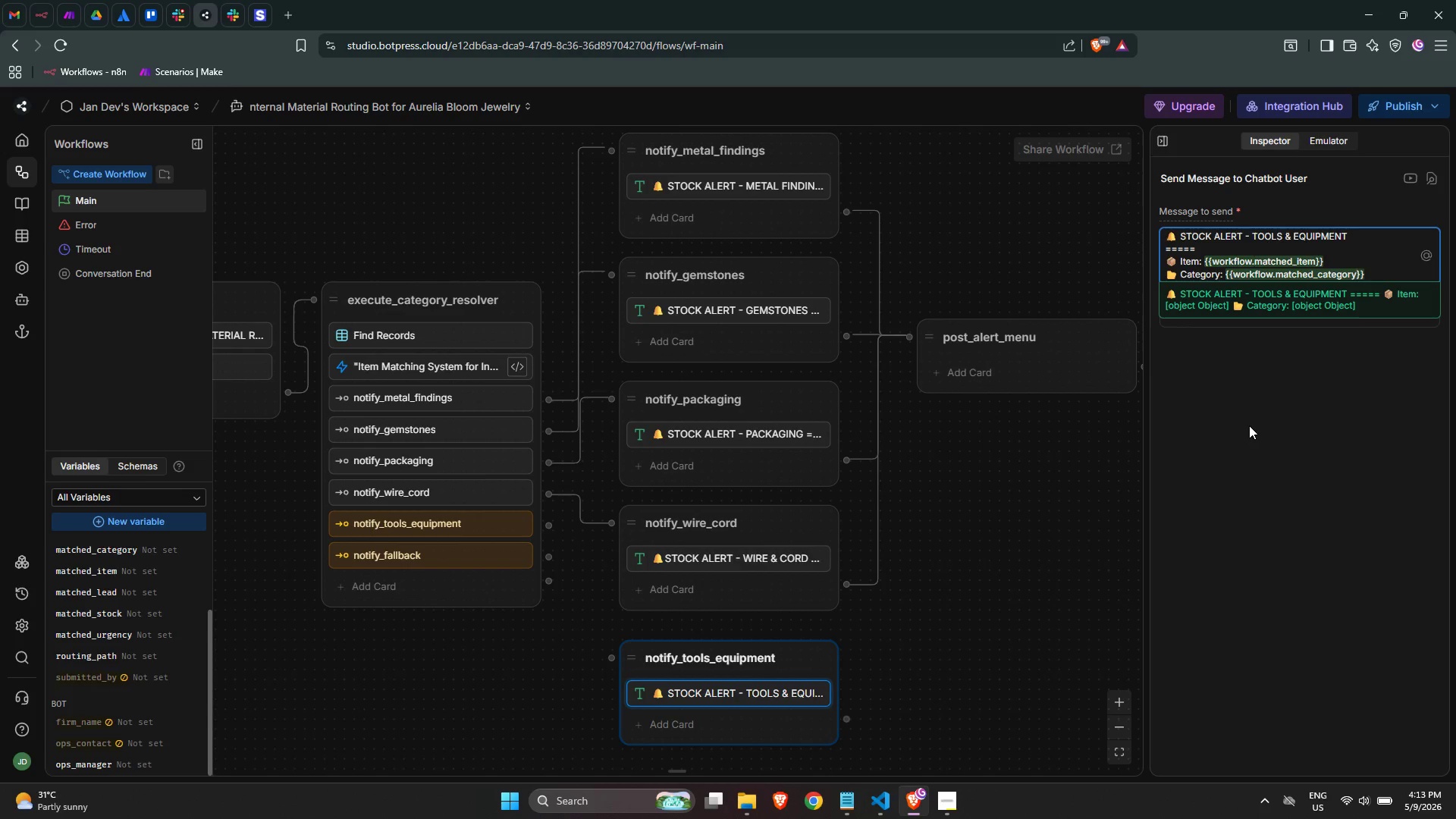 
key(ArrowRight)
 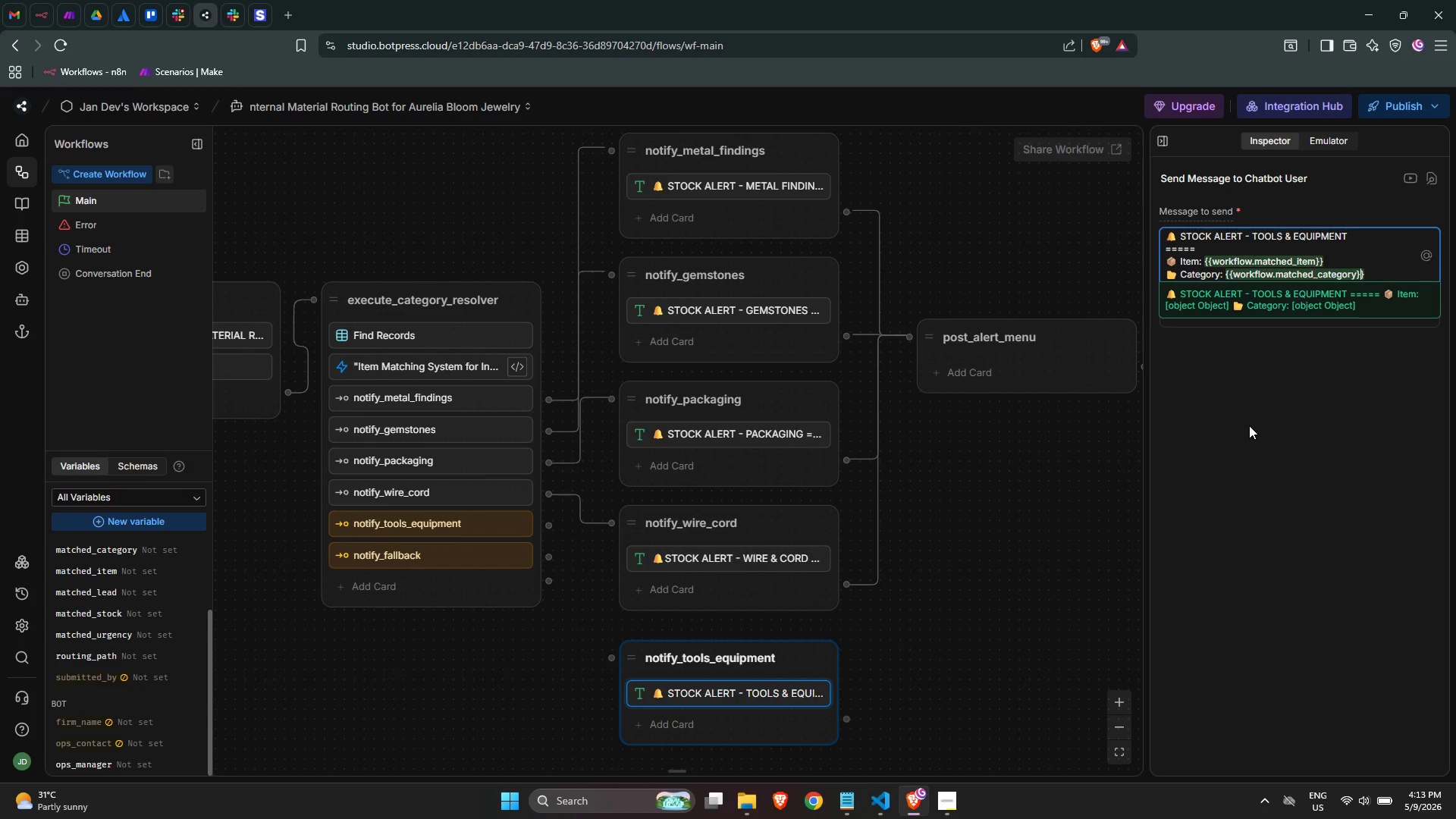 
key(ArrowRight)
 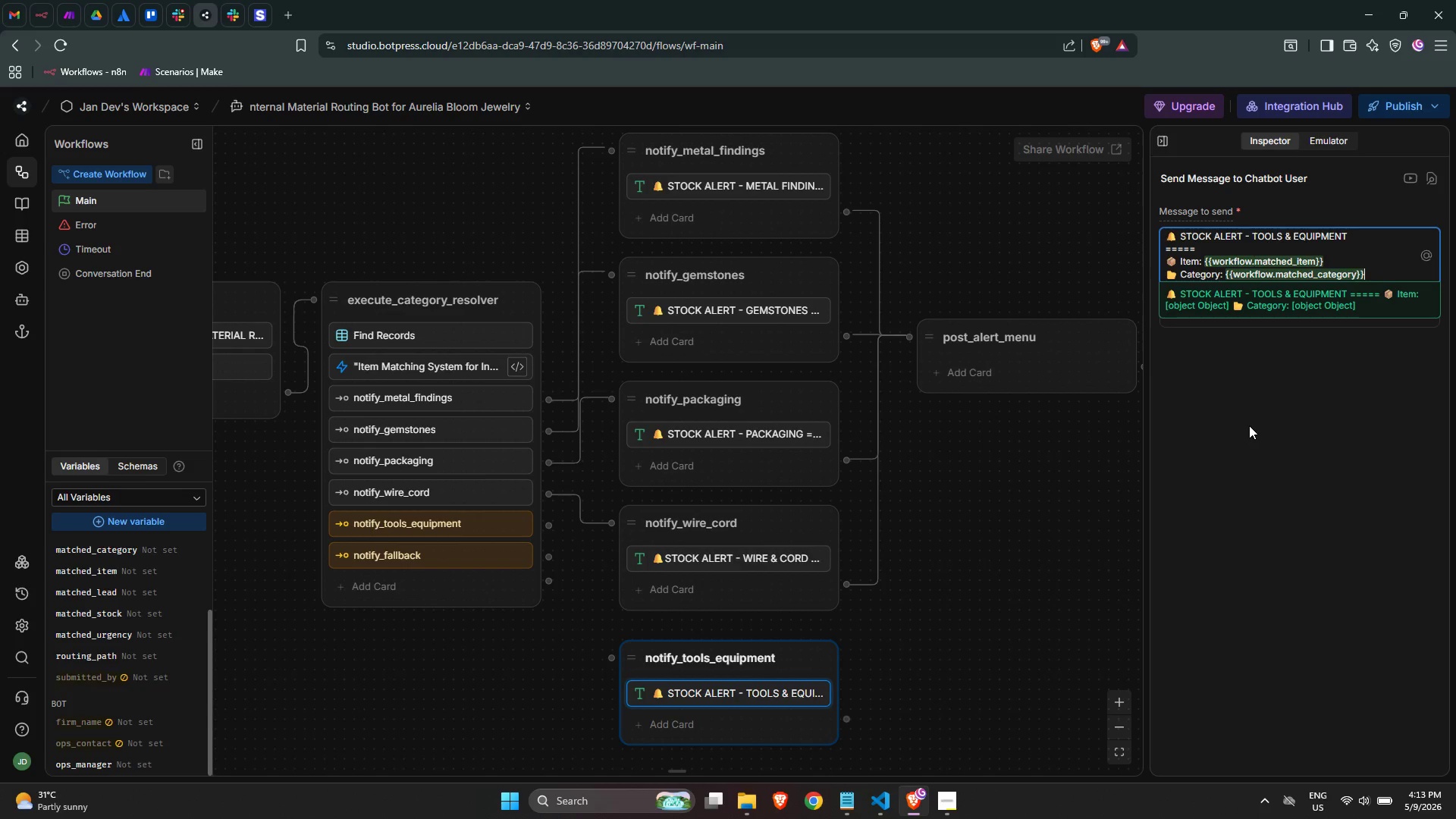 
key(Enter)
 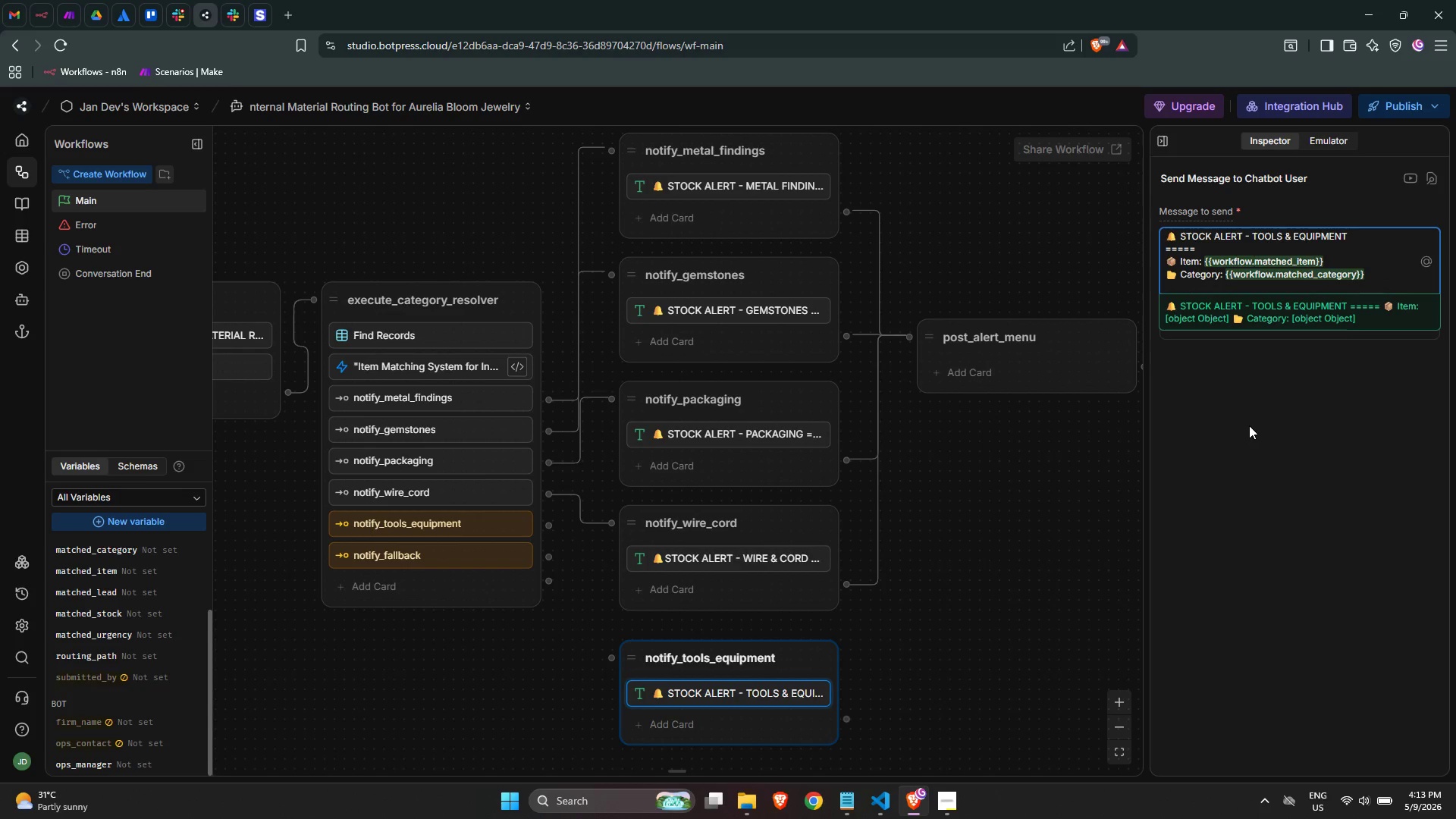 
key(Meta+MetaLeft)
 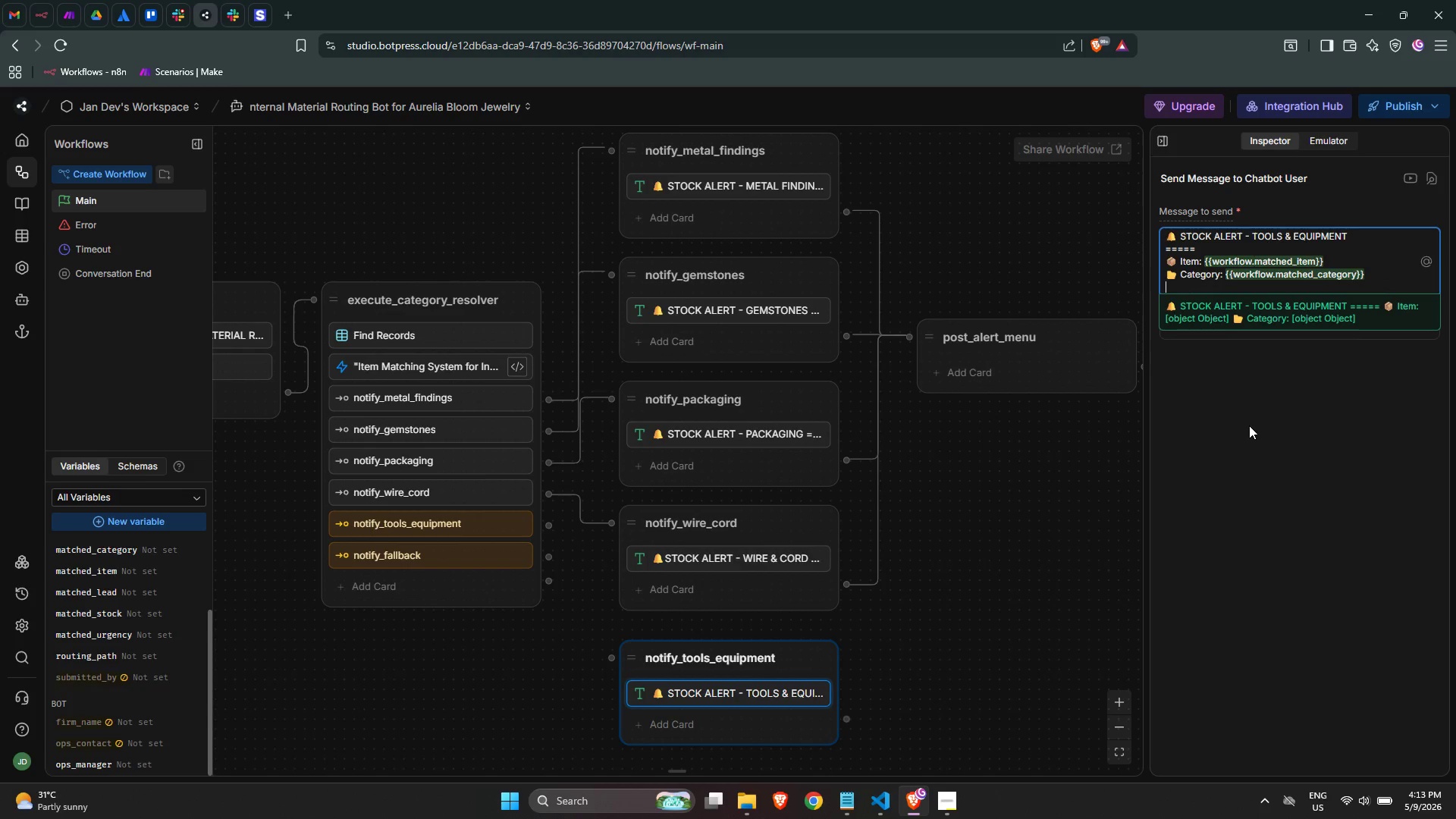 
key(Meta+Period)
 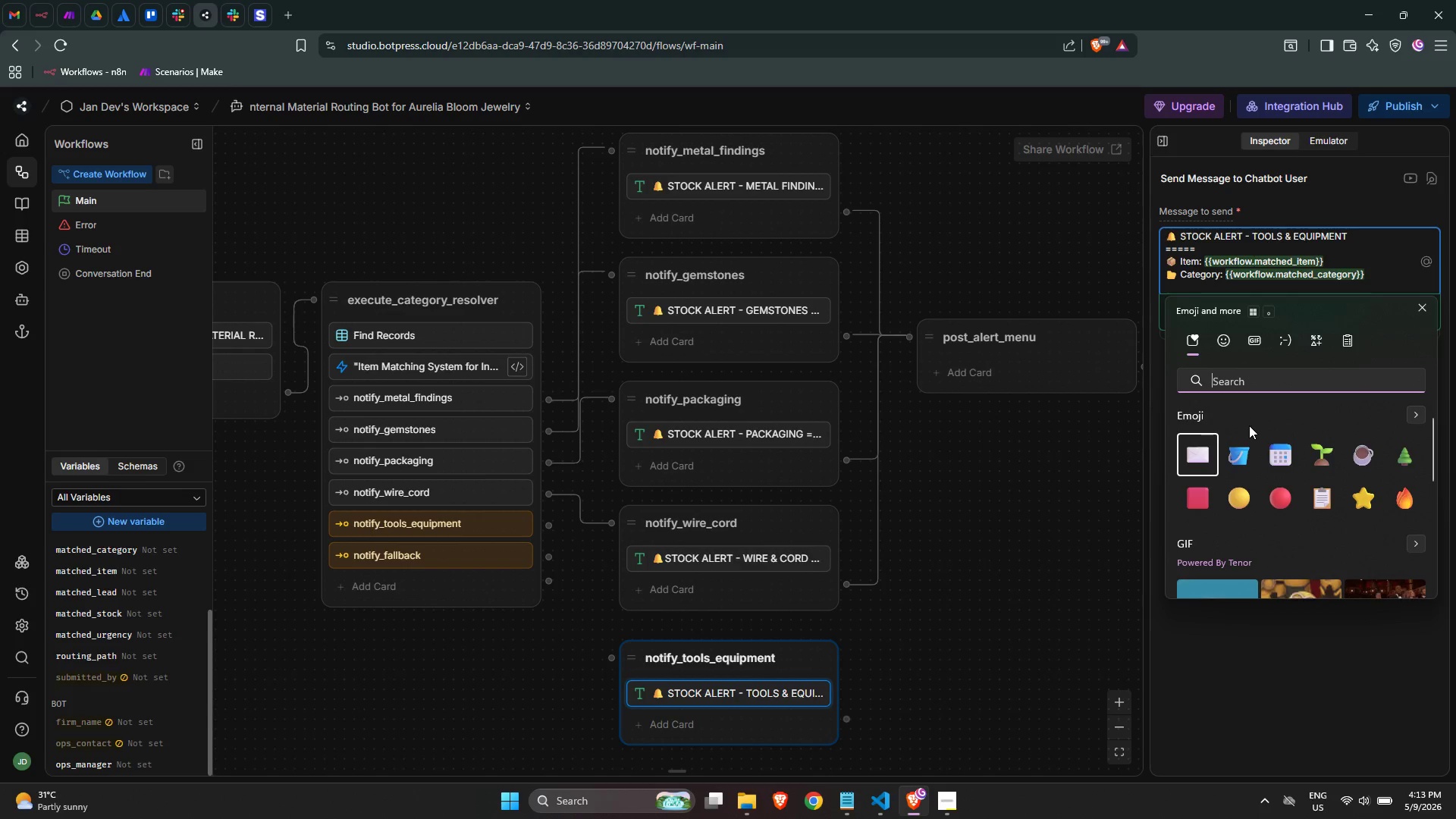 
wait(9.64)
 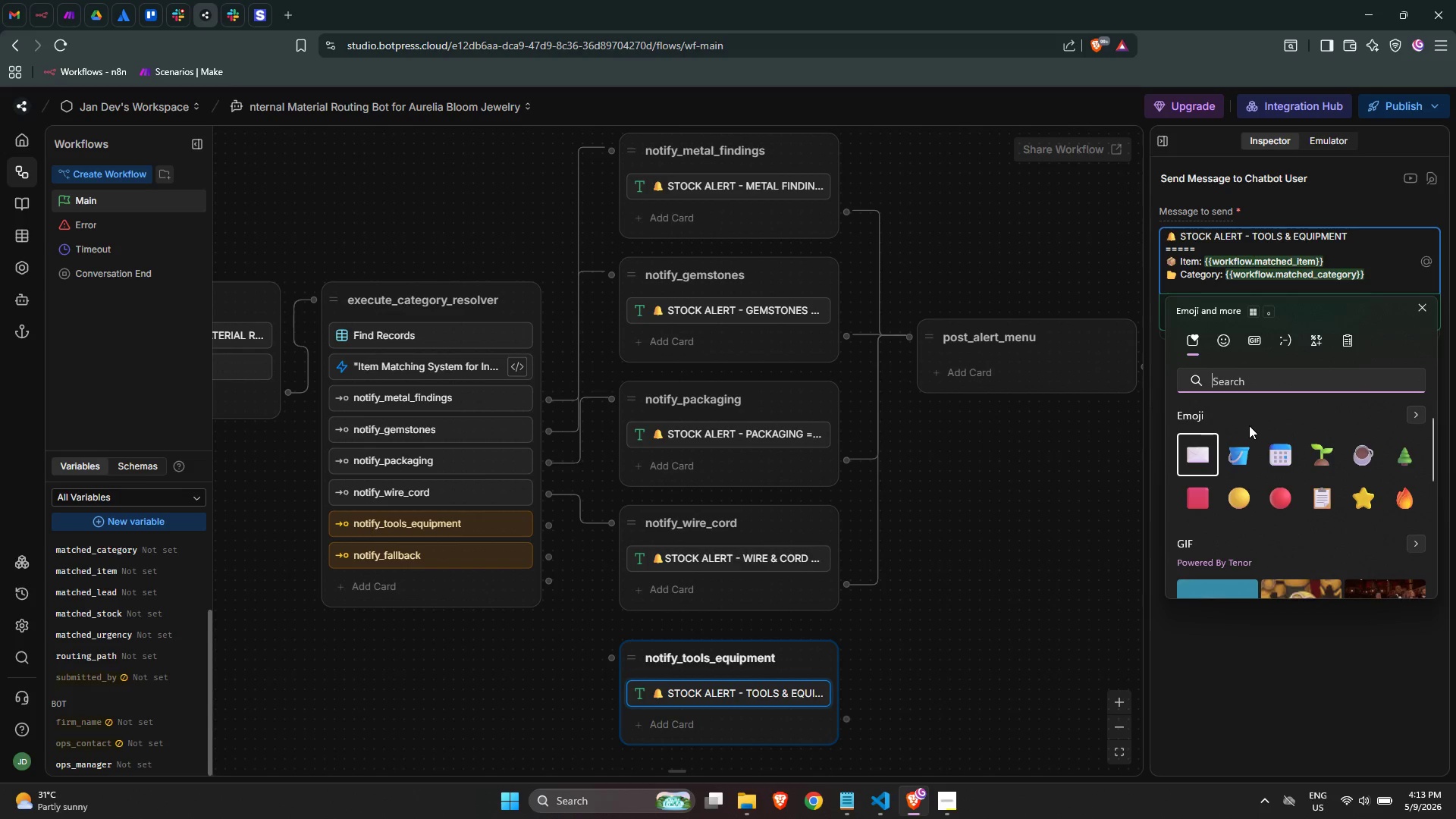 
type(grap)
 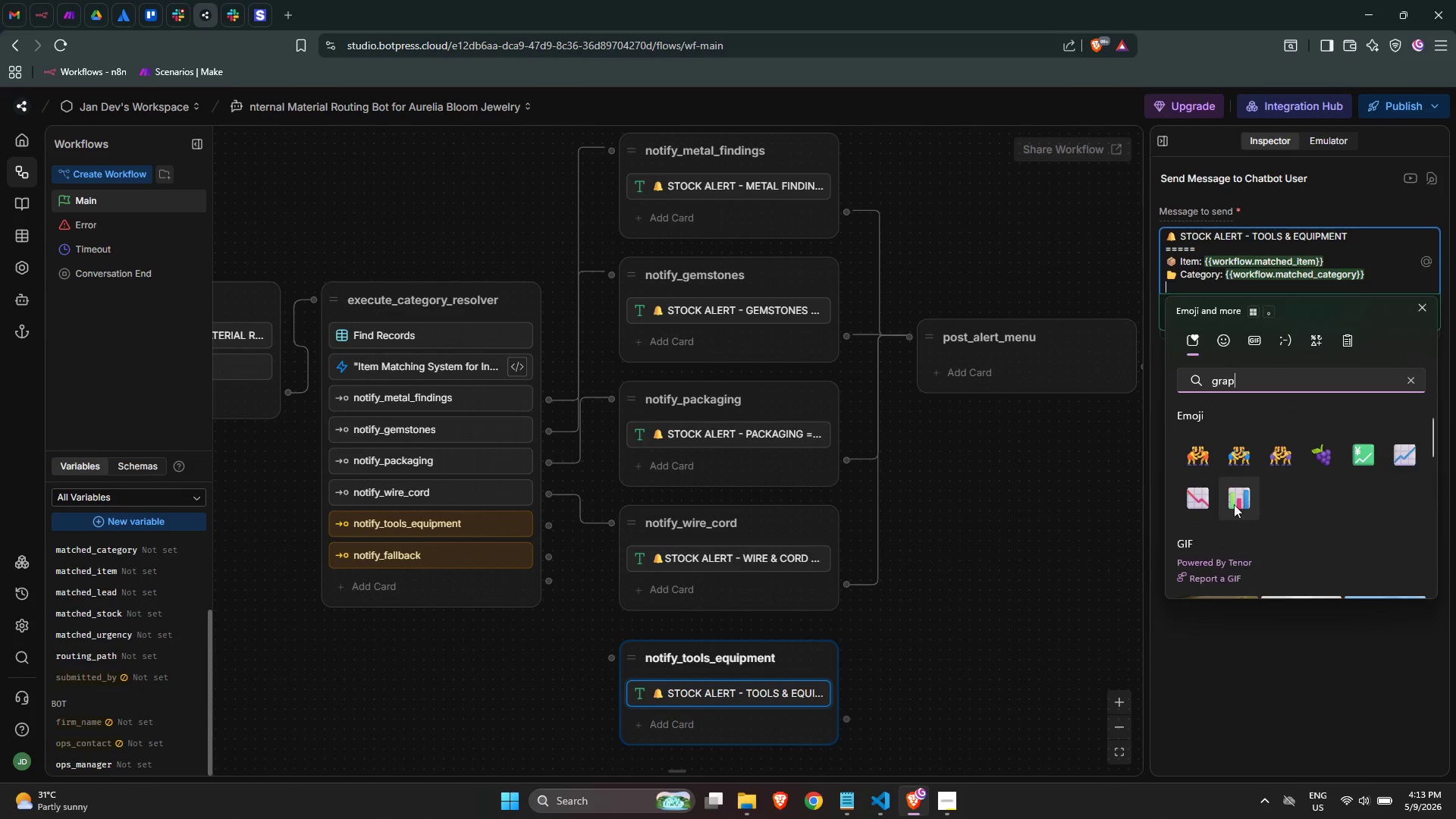 
left_click([1235, 501])
 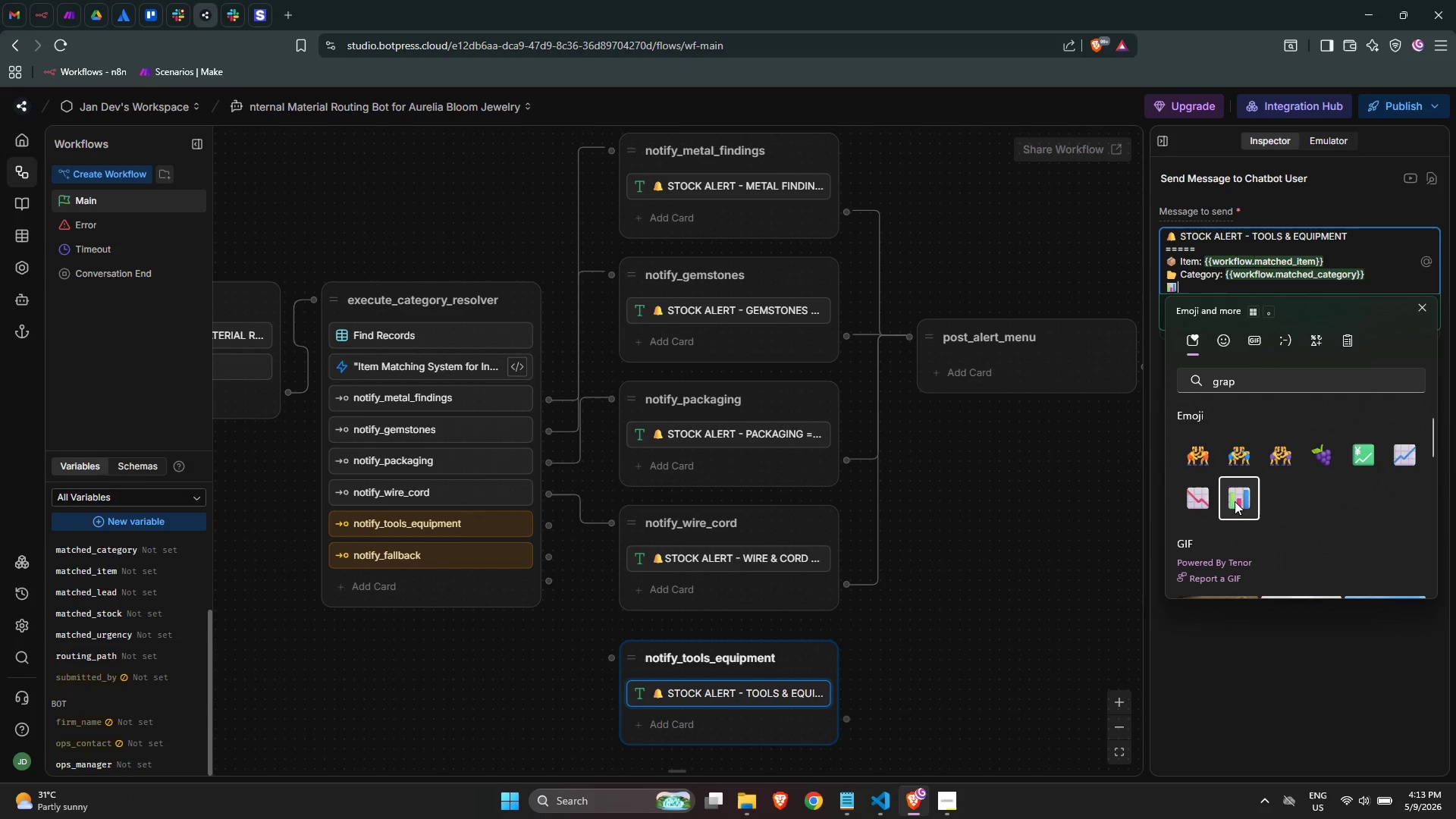 
type( Stock: {{worfk)
key(Backspace)
key(Backspace)
 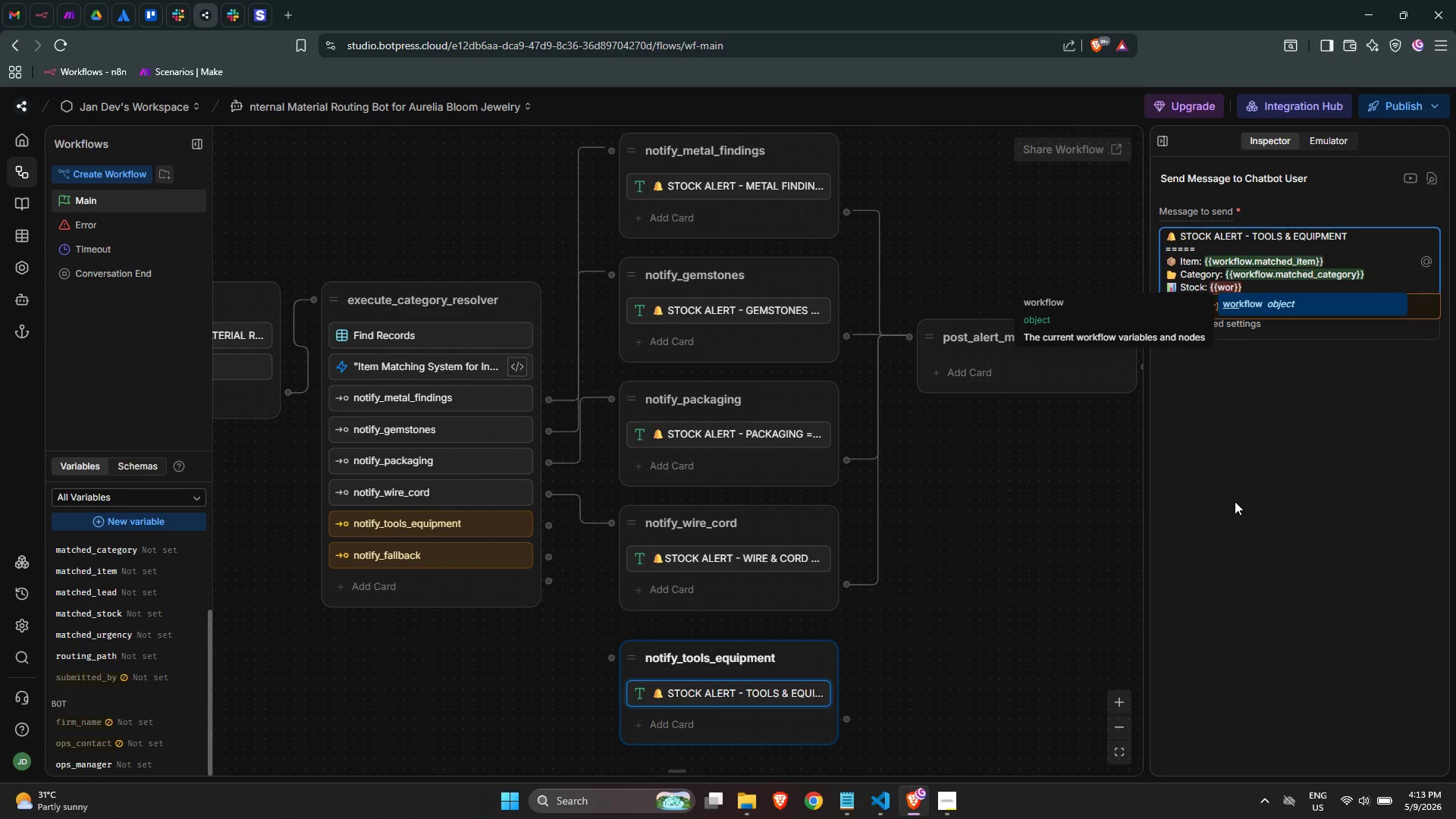 
 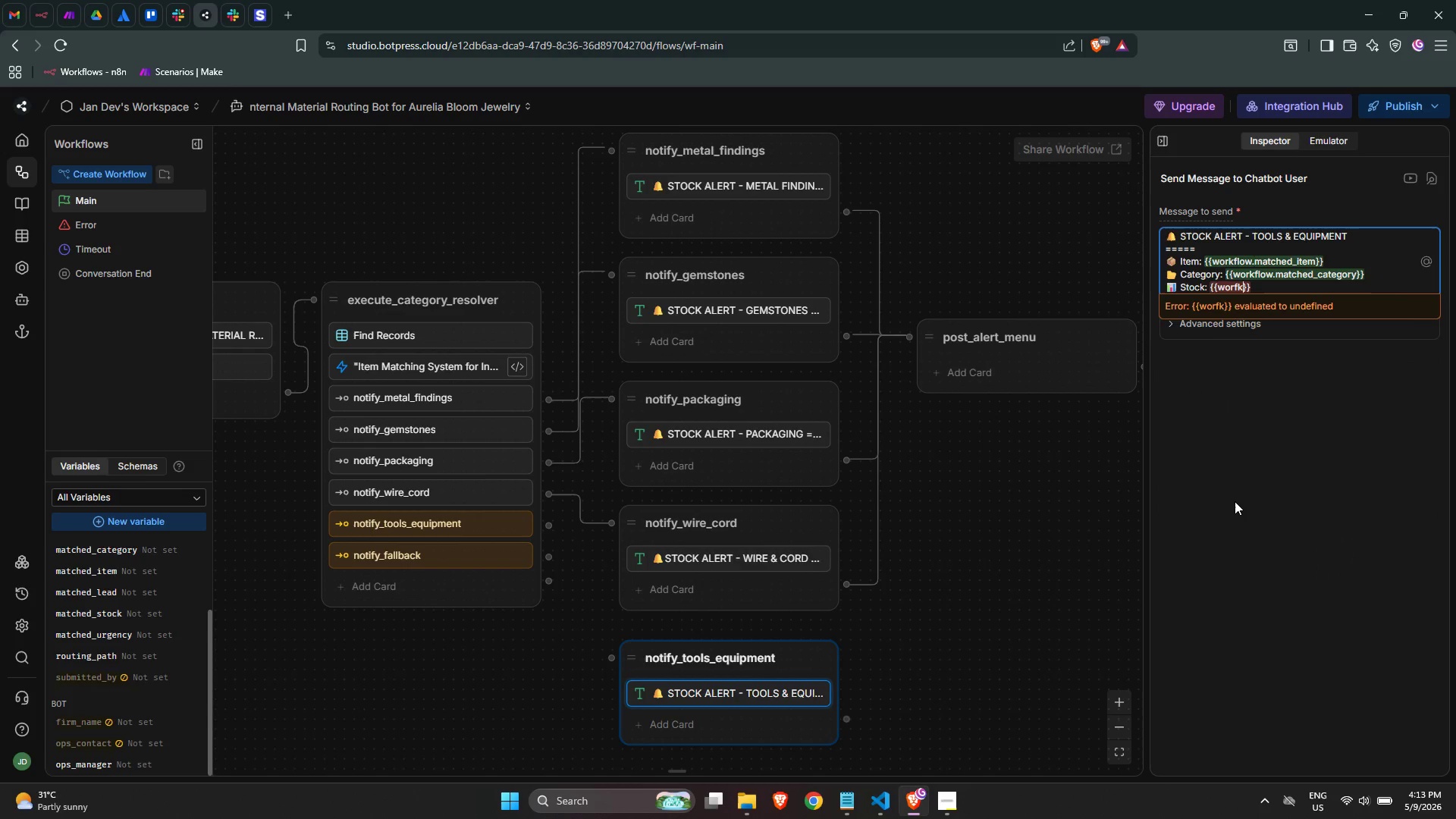 
key(Enter)
 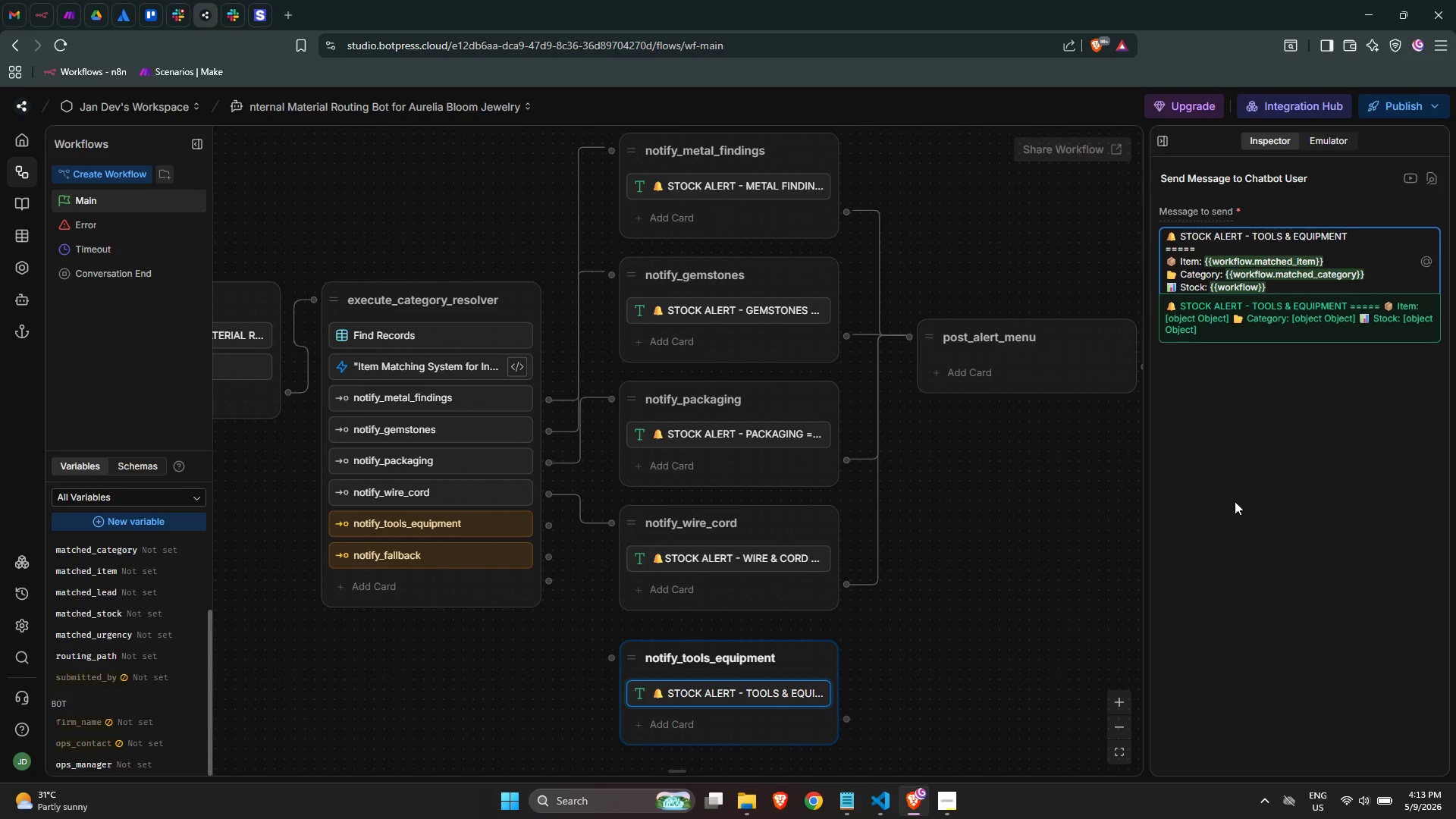 
key(Period)
 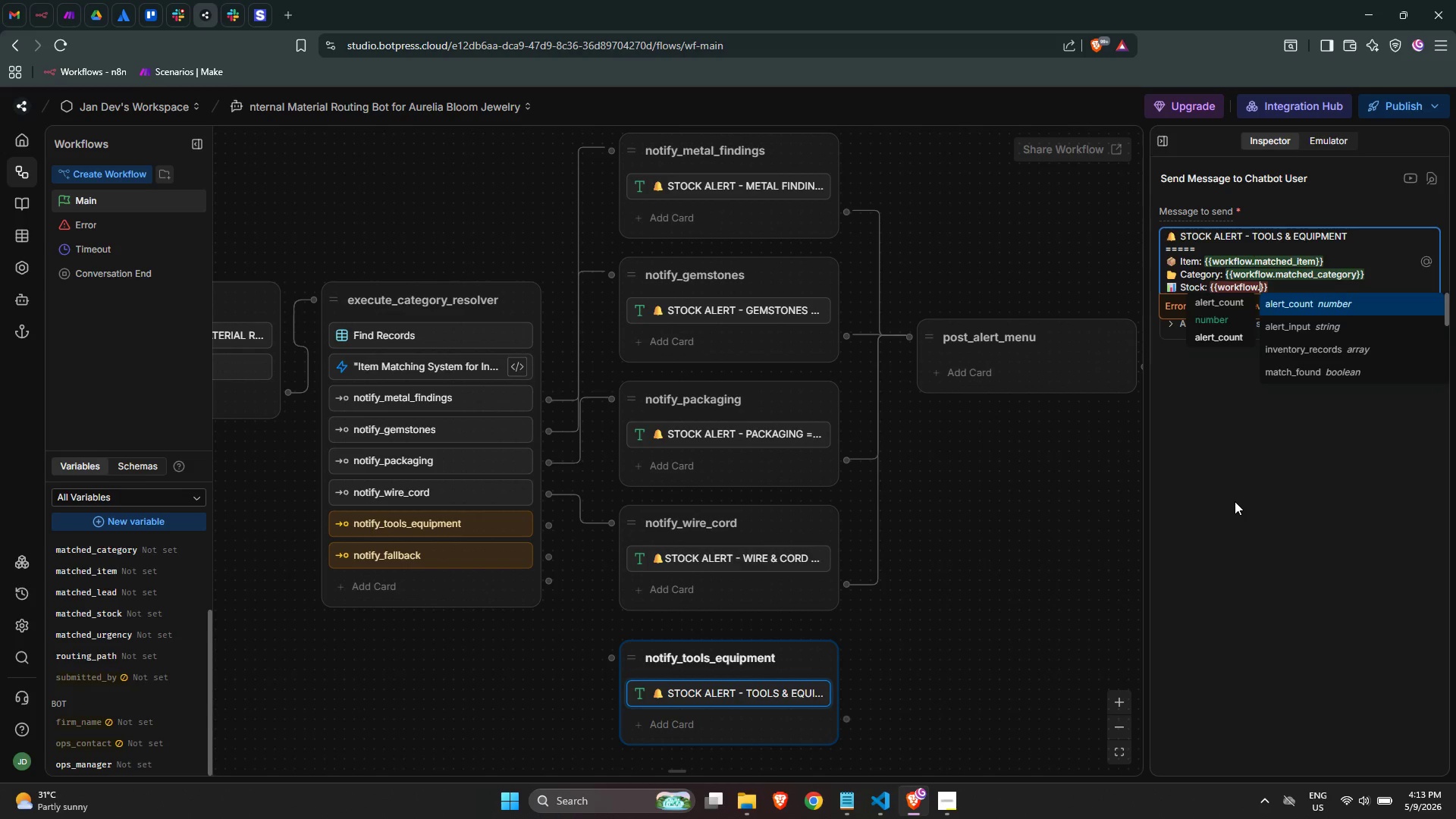 
type(matched_sto)
 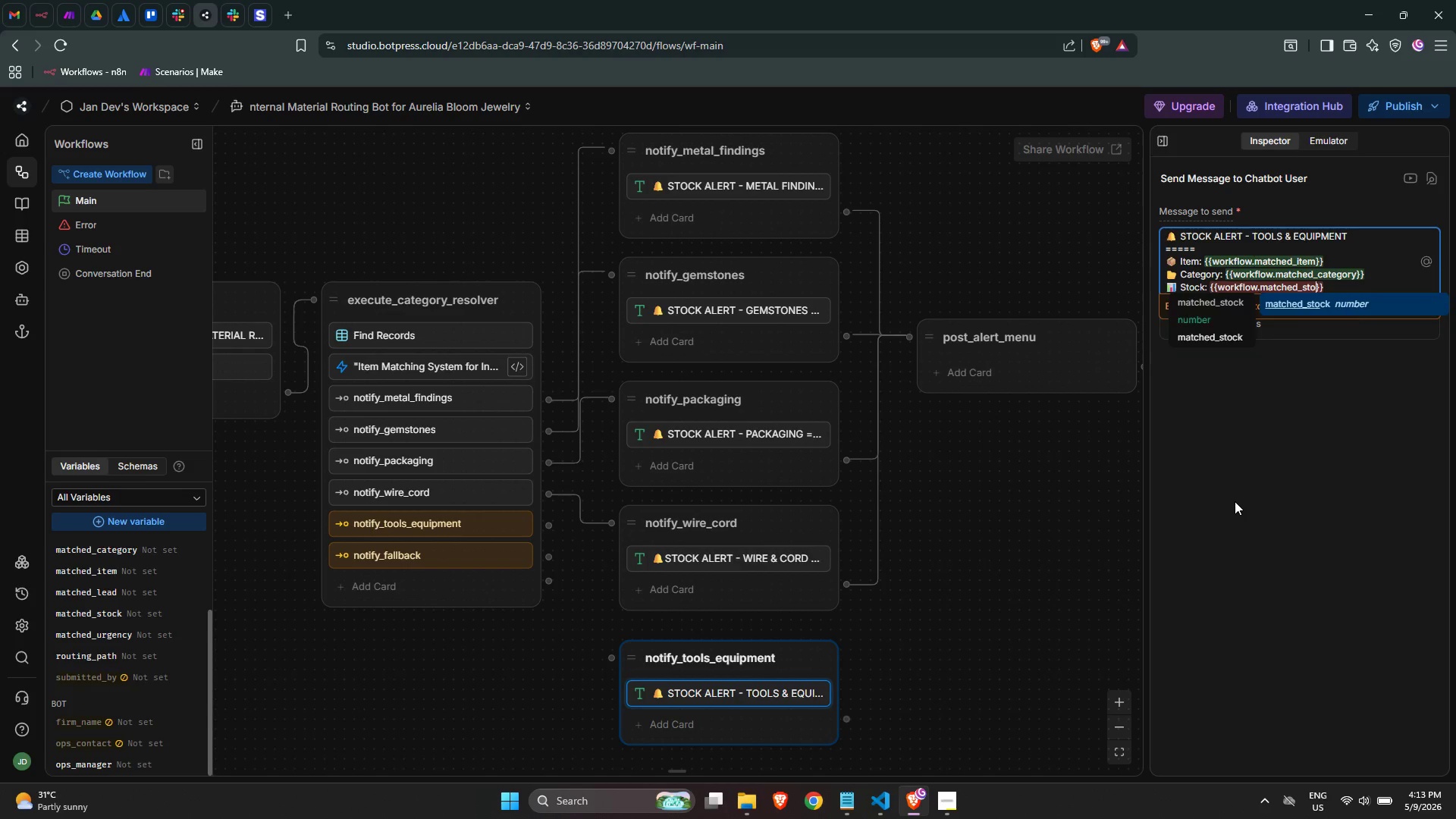 
key(Enter)
 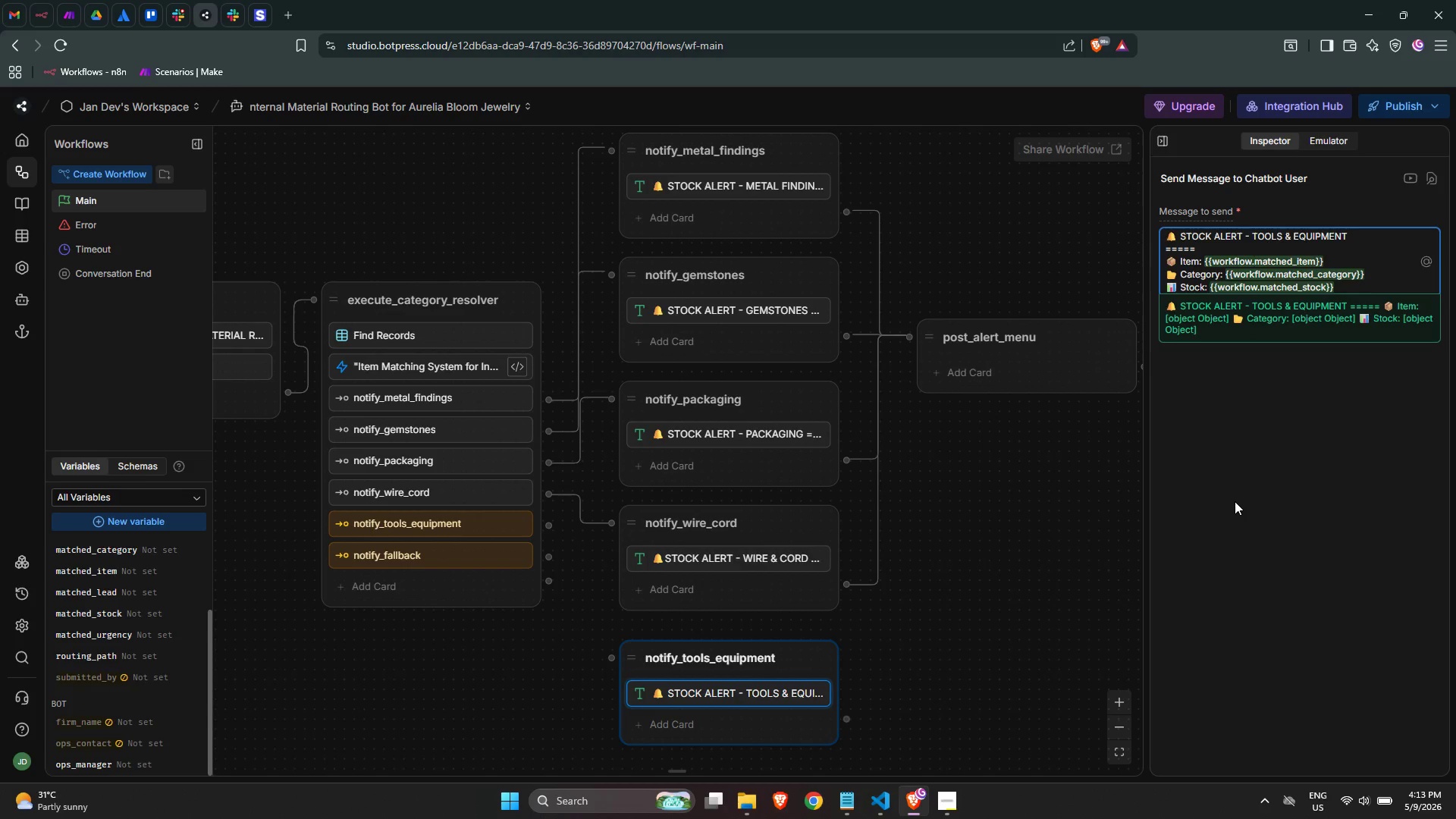 
key(ArrowRight)
 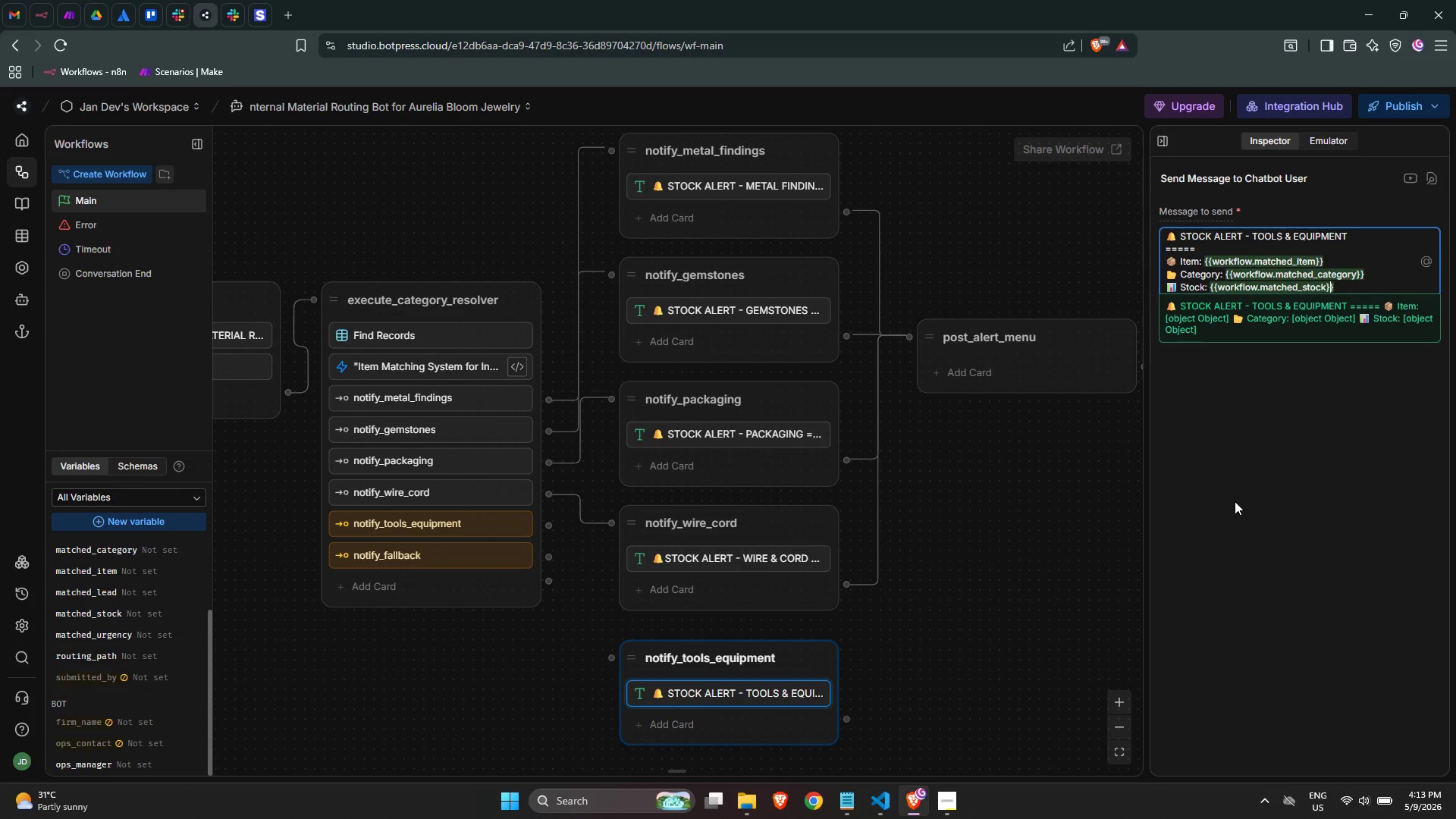 
key(ArrowRight)
 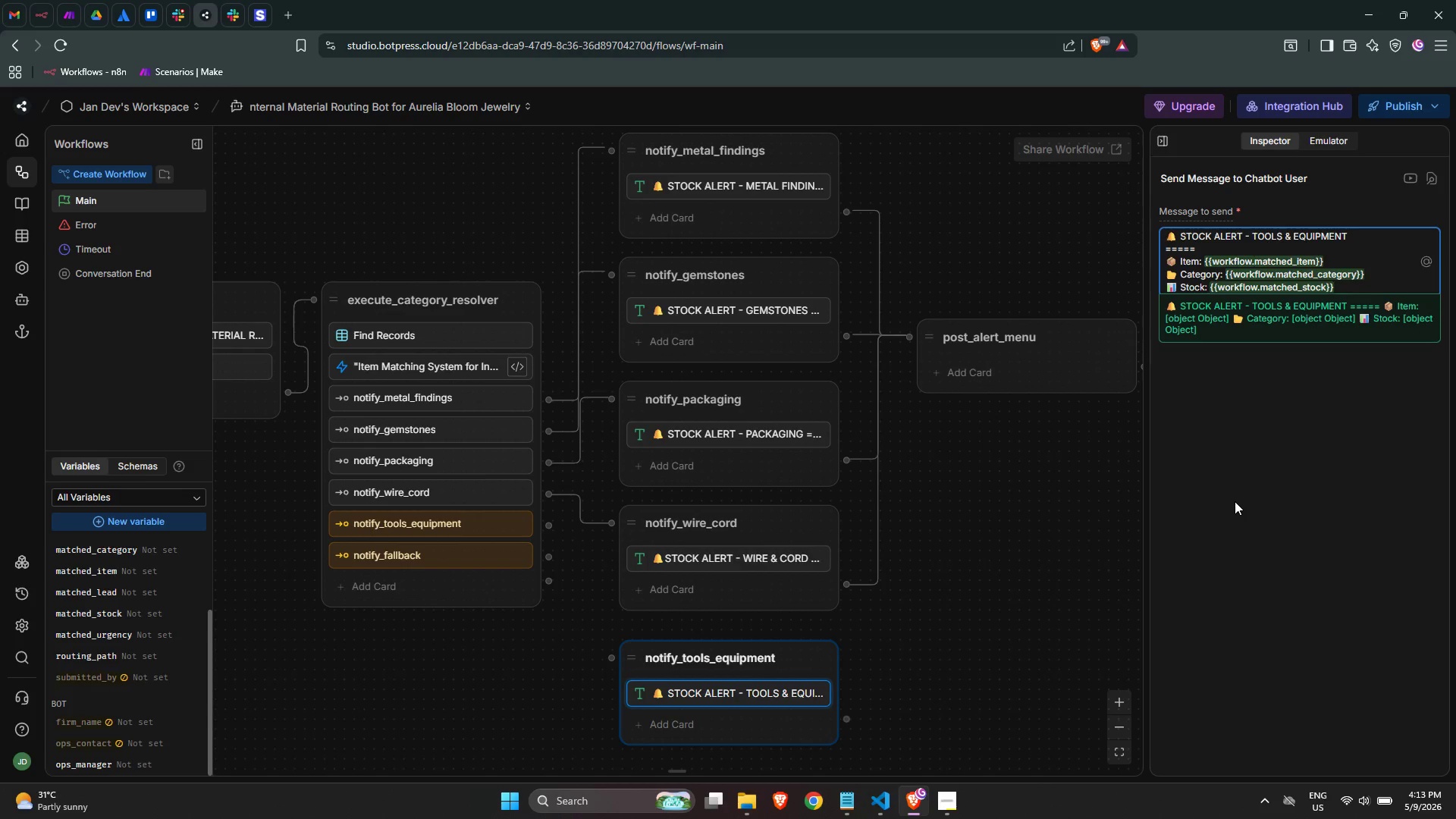 
type( units on hand)
 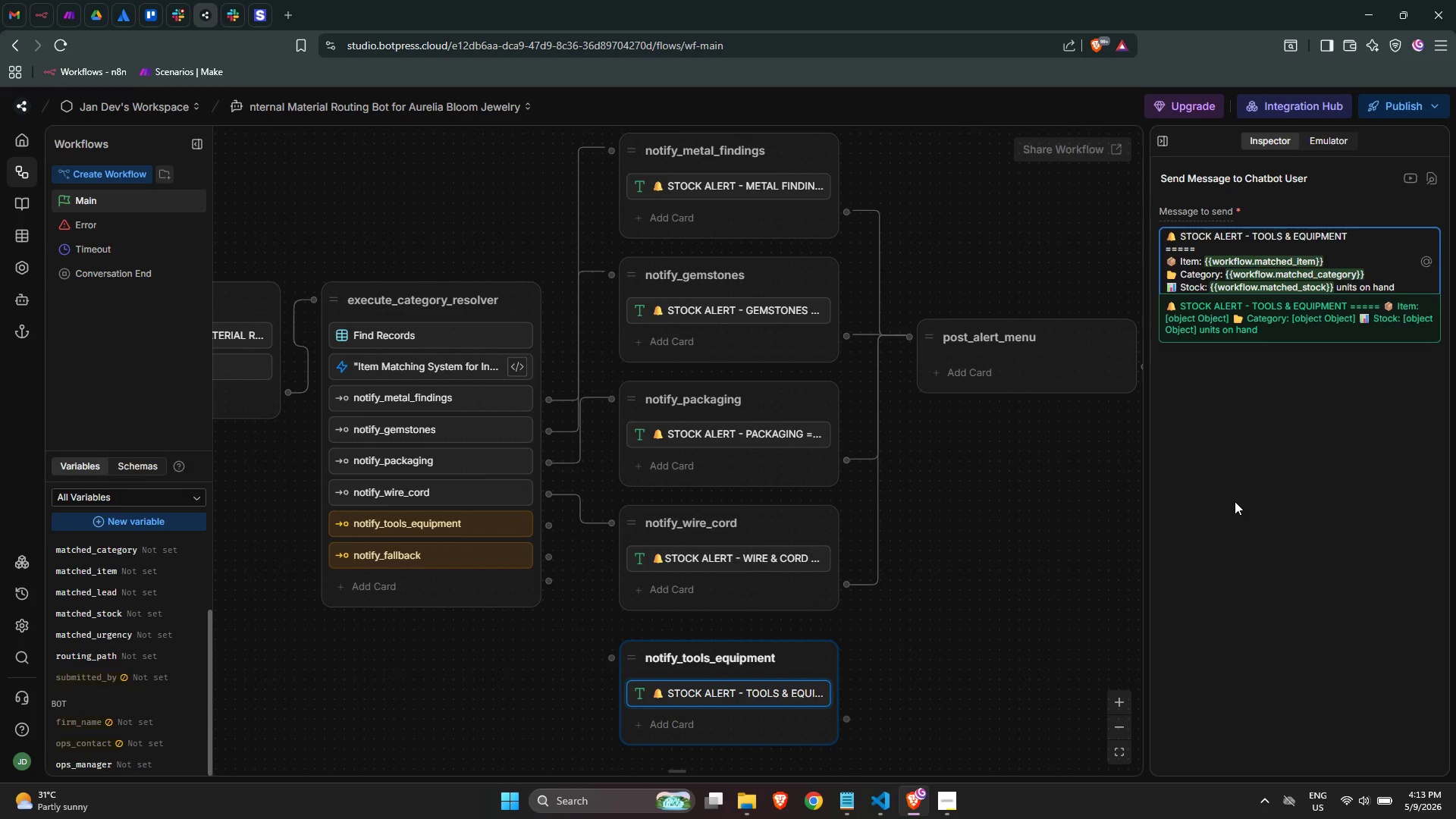 
key(Enter)
 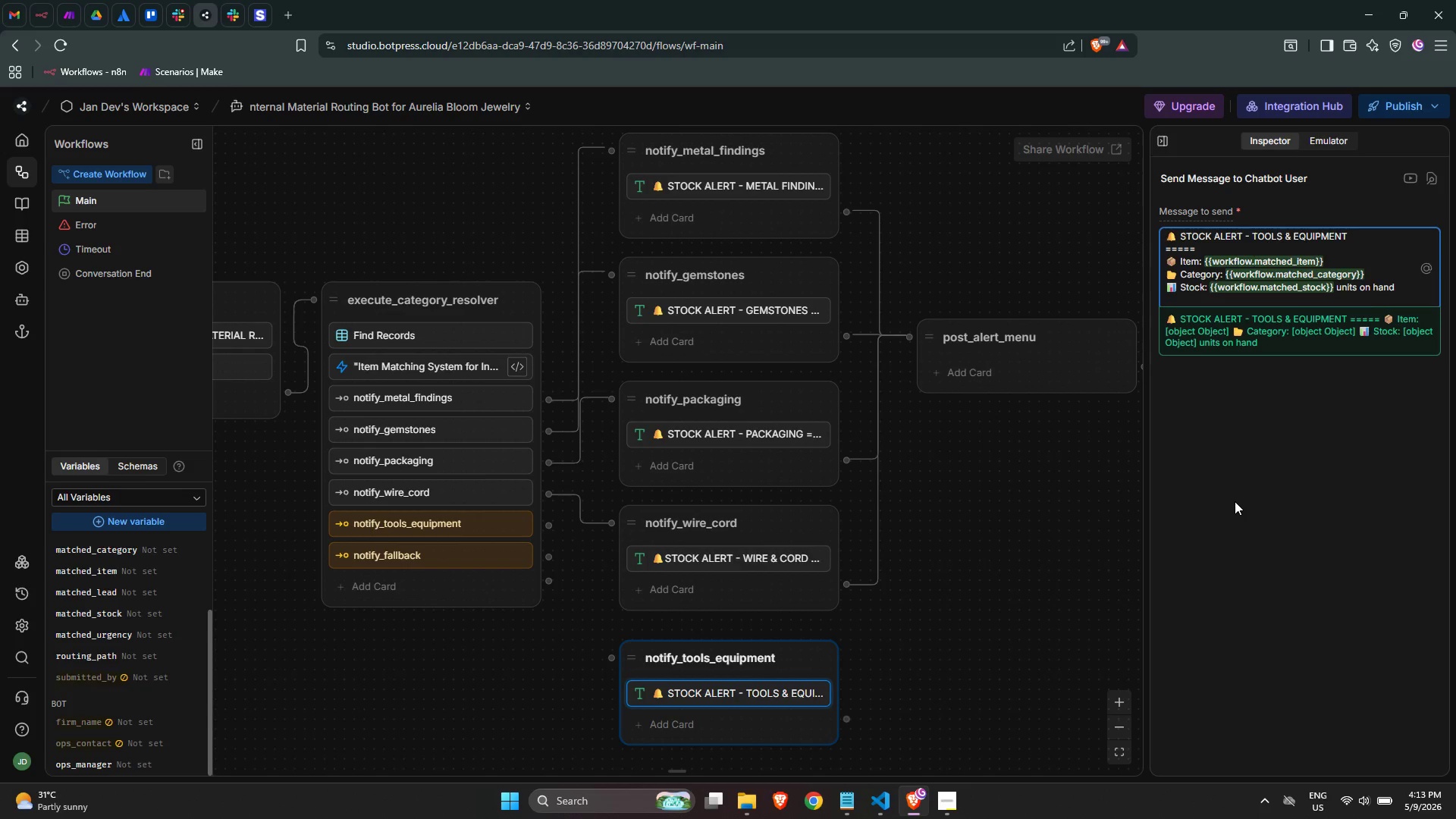 
key(Meta+MetaLeft)
 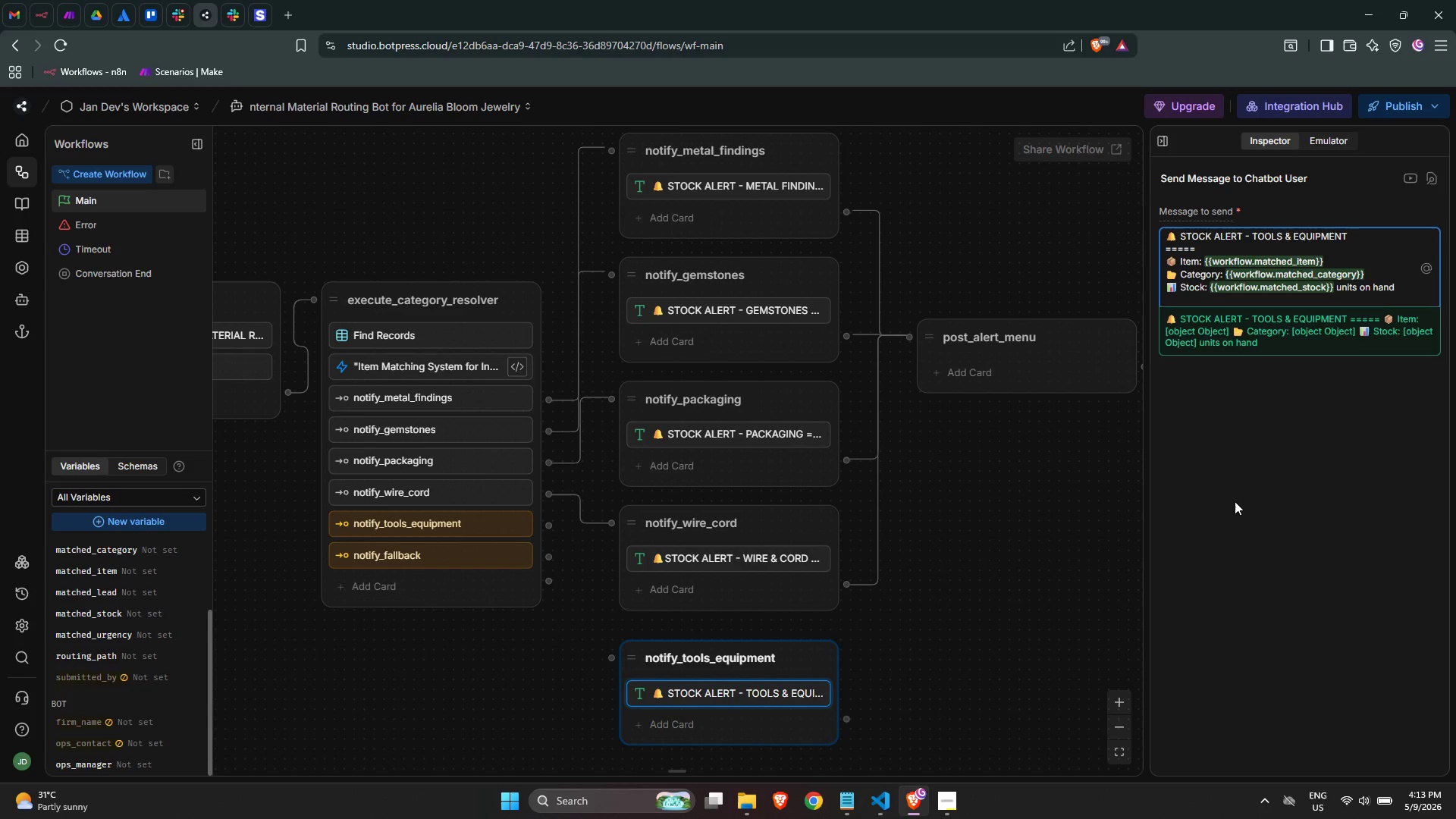 
key(Meta+Period)
 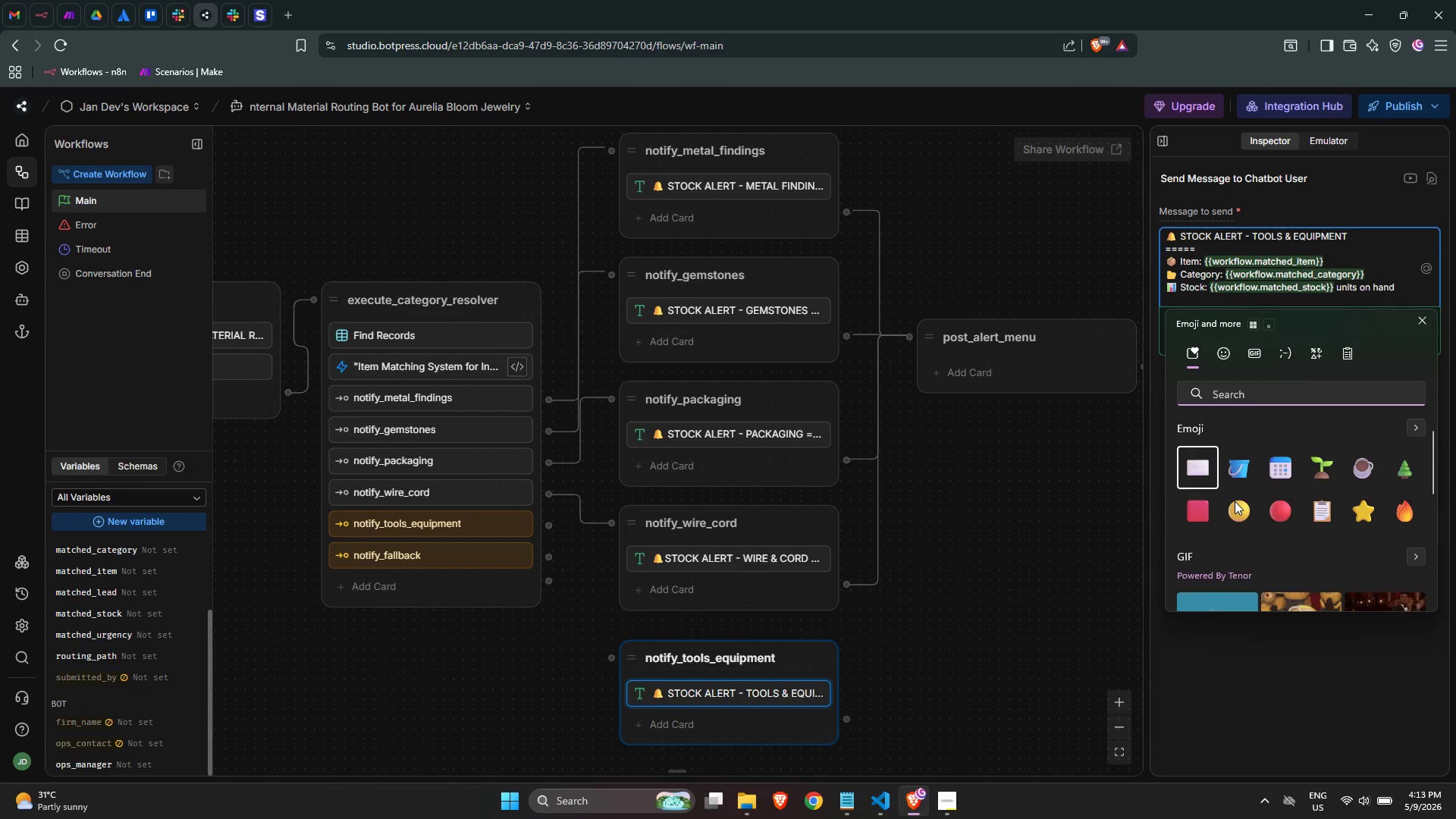 
type(wanr)
key(Backspace)
key(Backspace)
key(Backspace)
key(Backspace)
key(Backspace)
 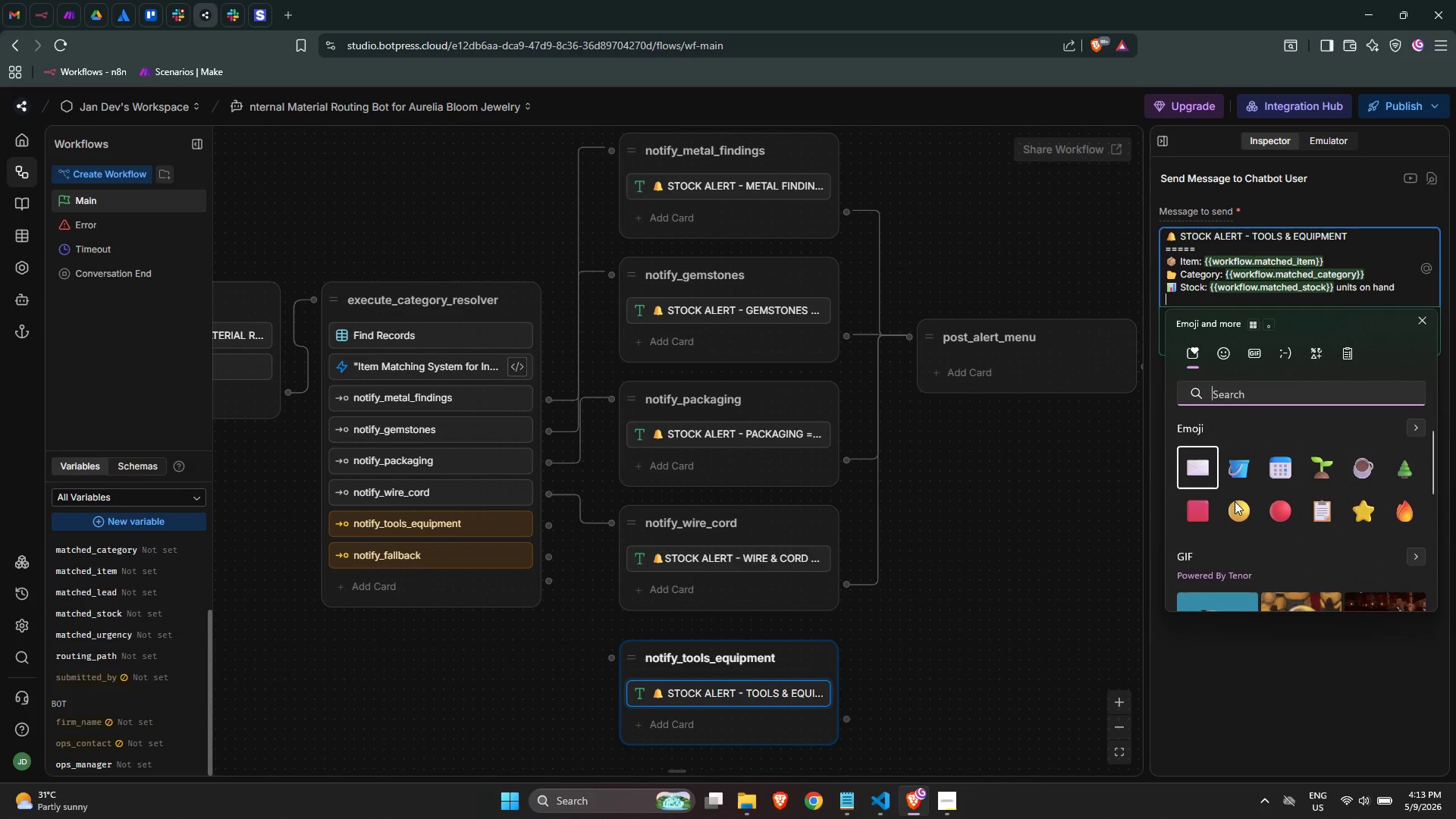 
key(Meta+MetaLeft)
 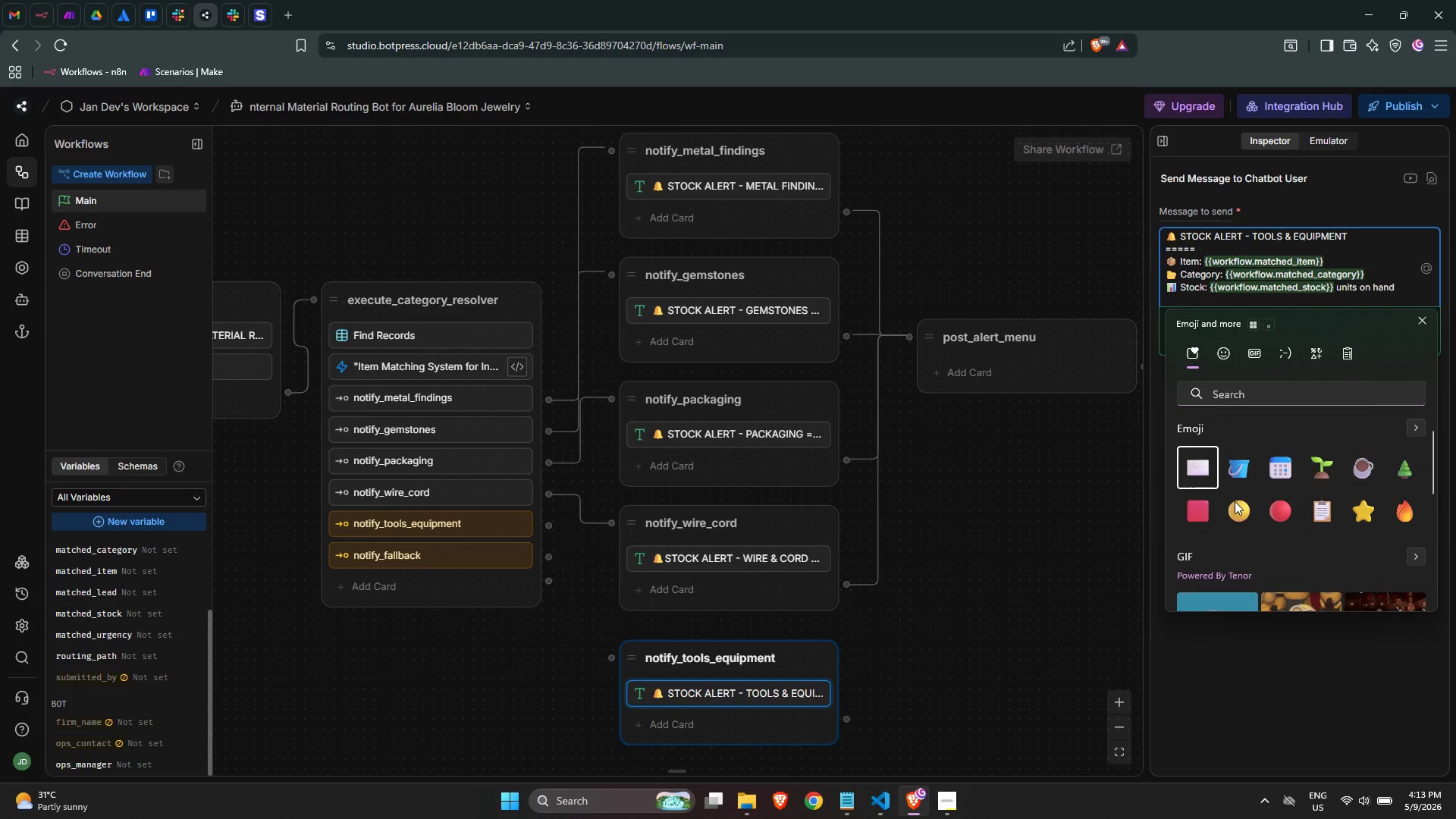 
key(Meta+Period)
 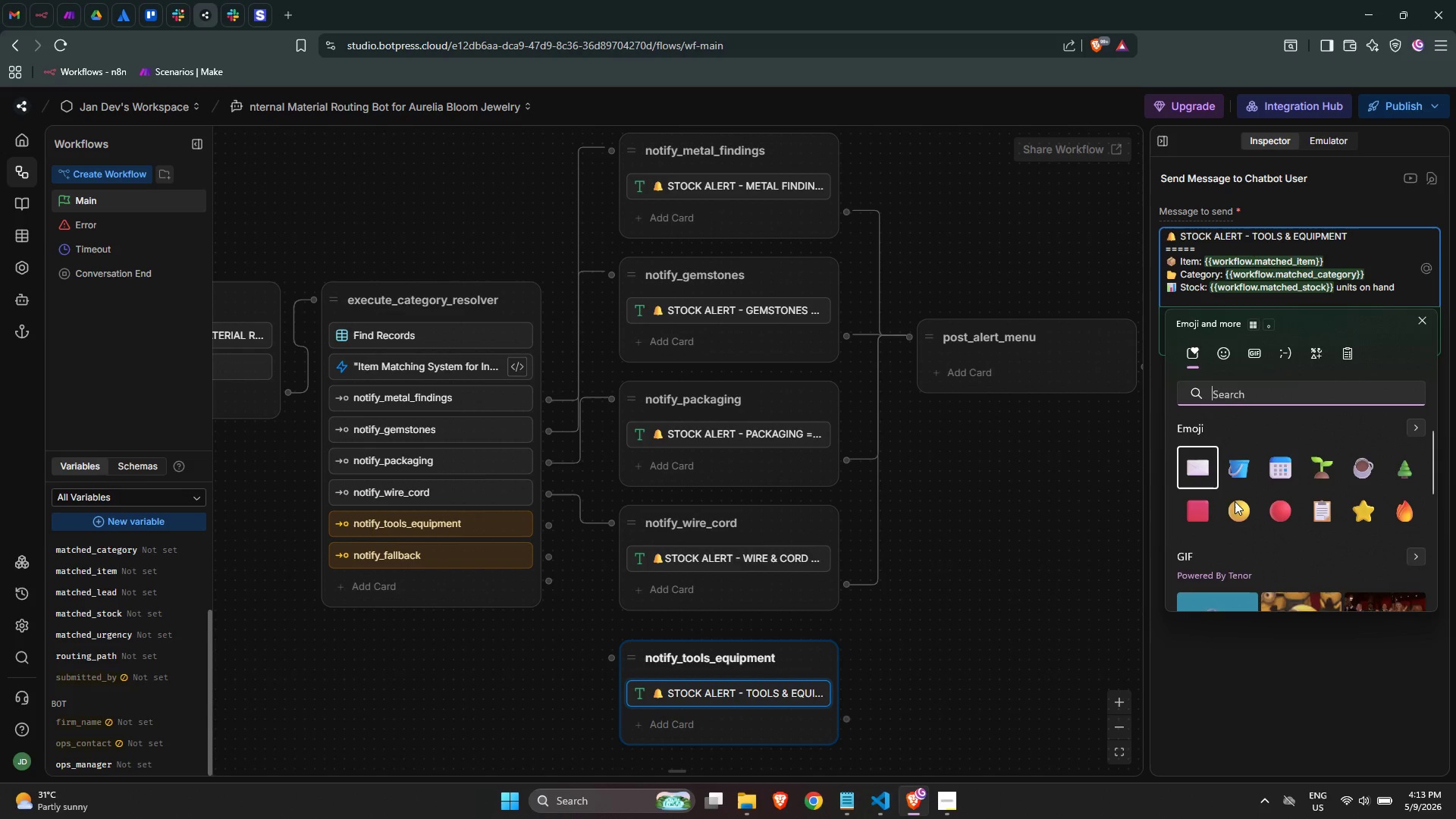 
type(war)
 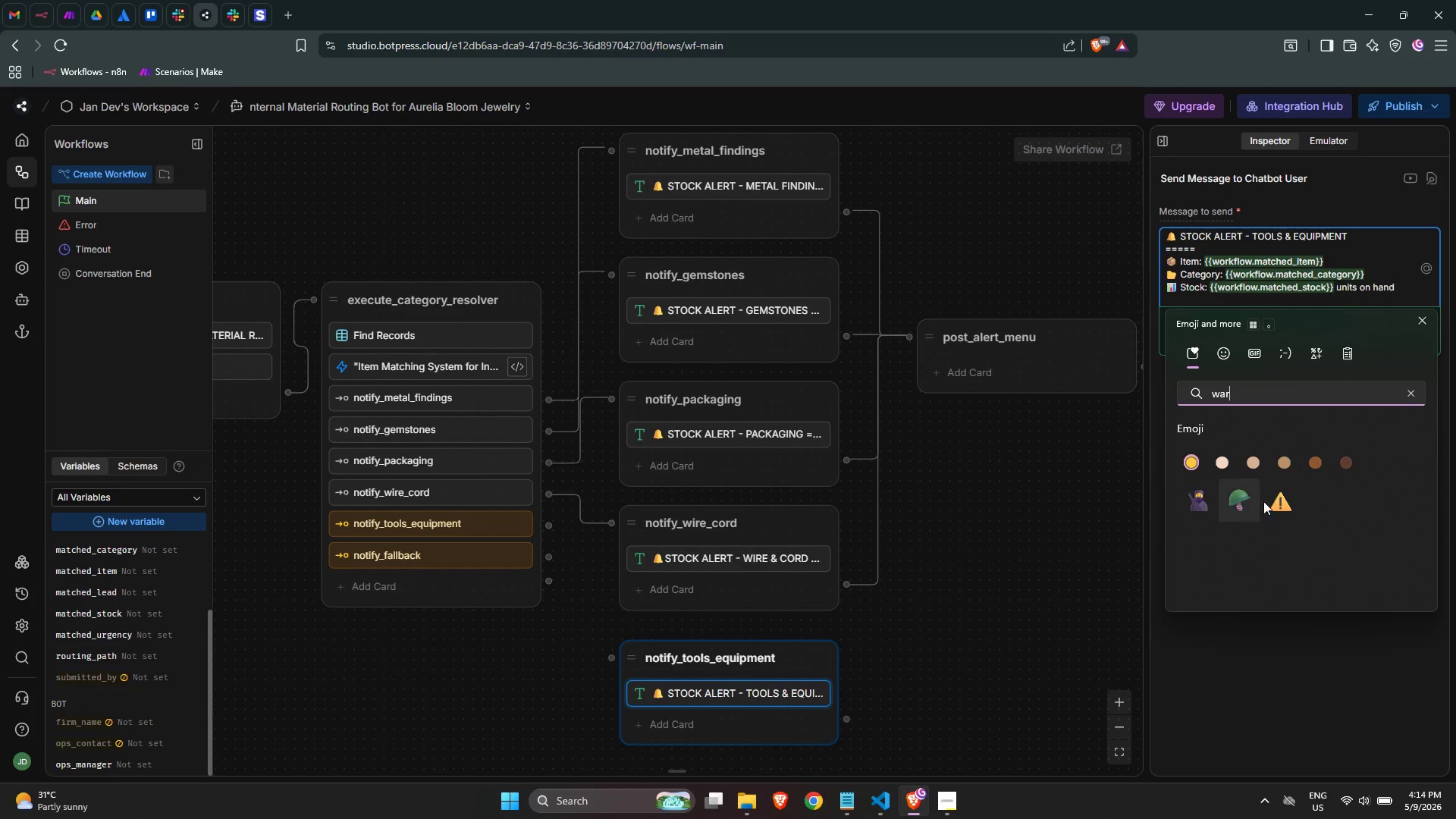 
left_click([1272, 500])
 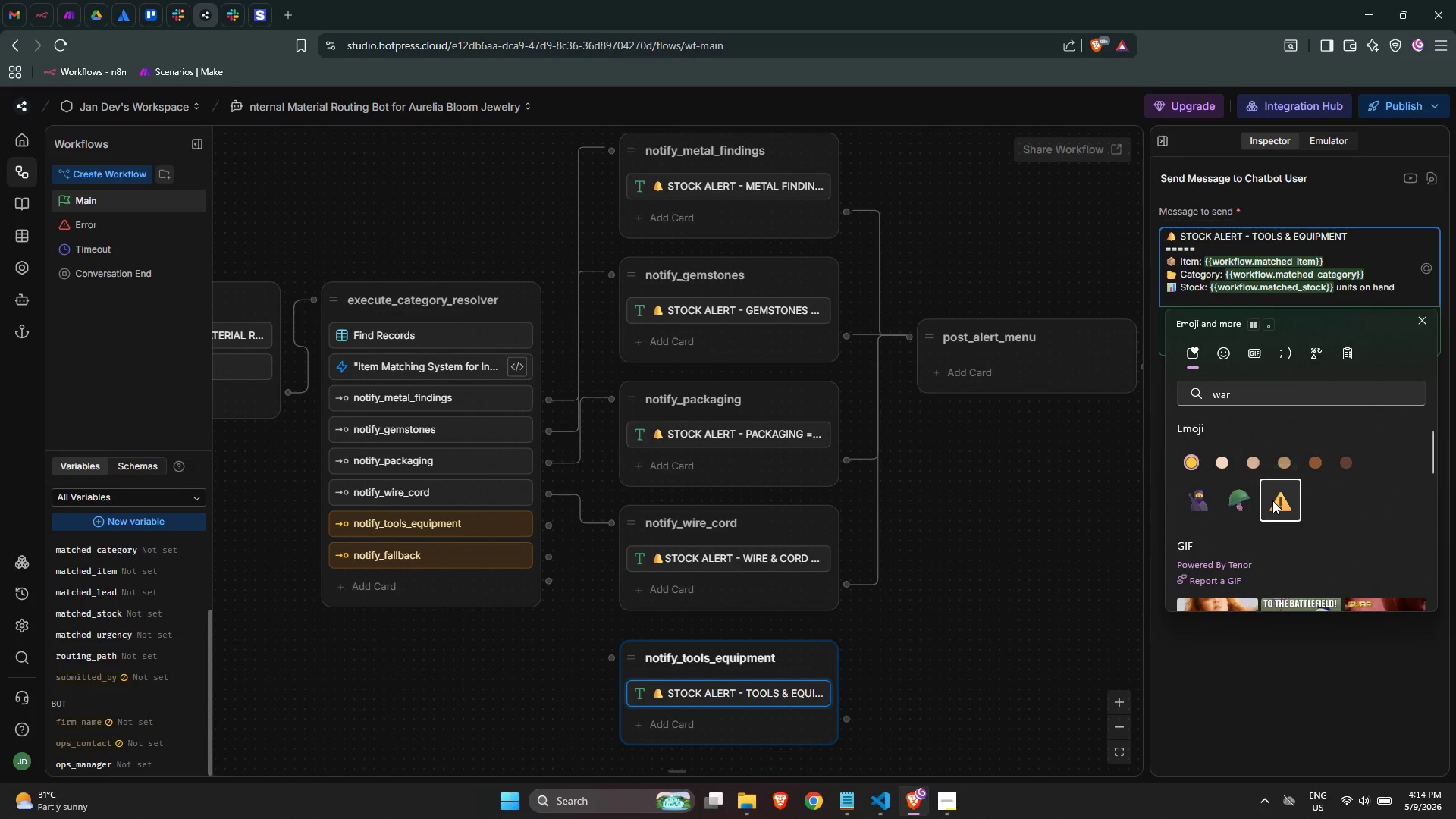 
type( Urgency: {{workf)
 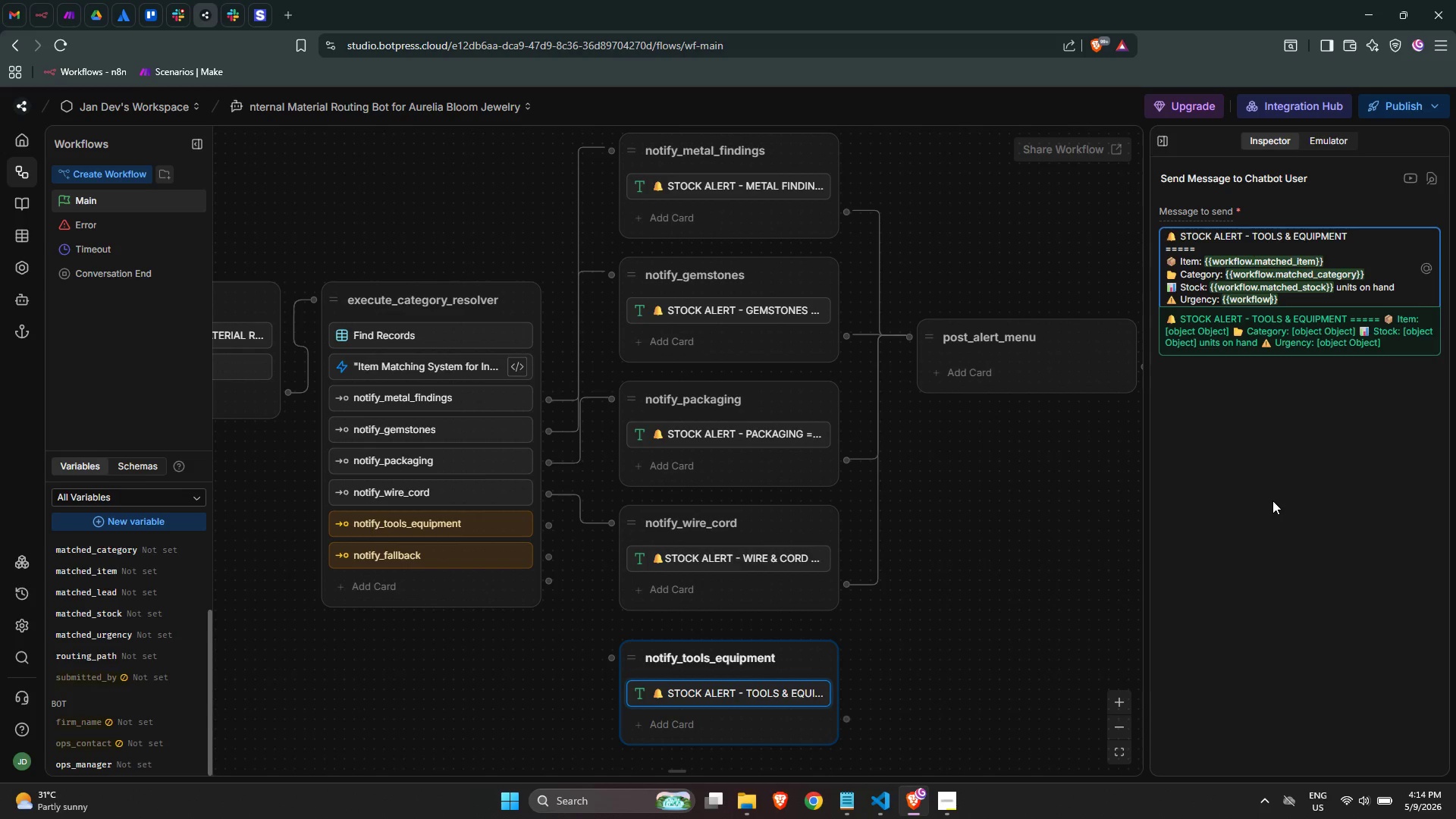 
 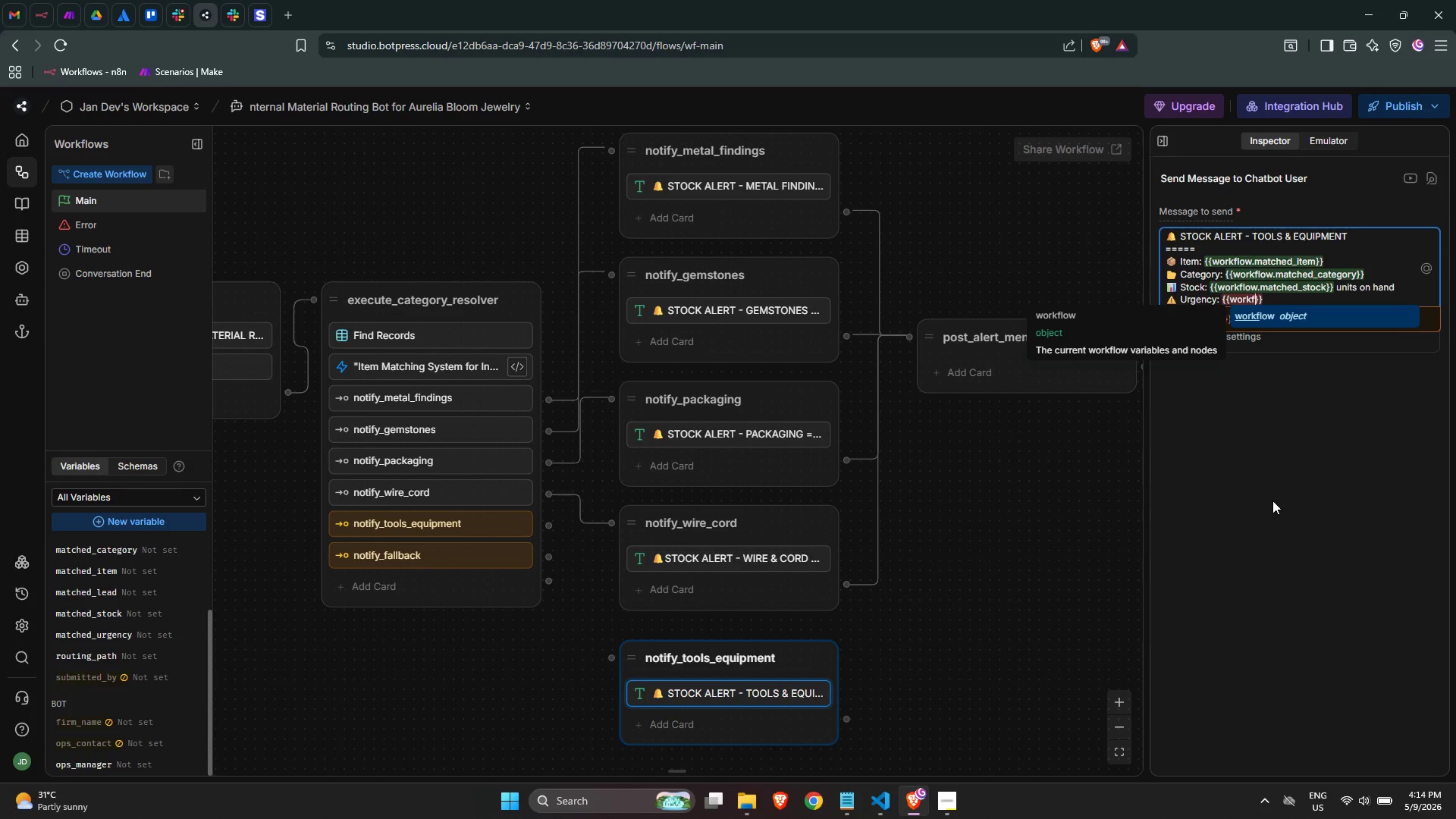 
key(Enter)
 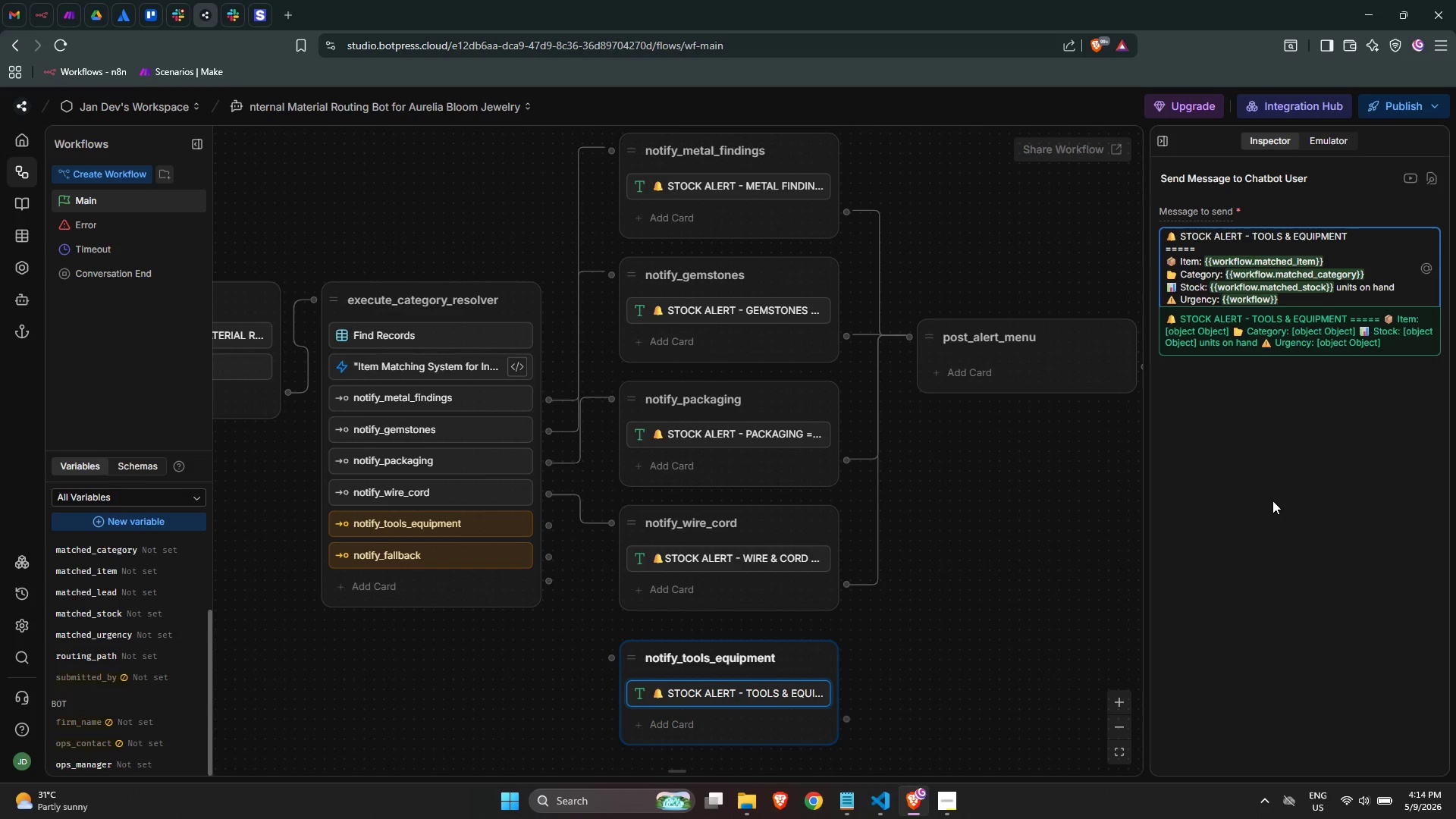 
key(Period)
 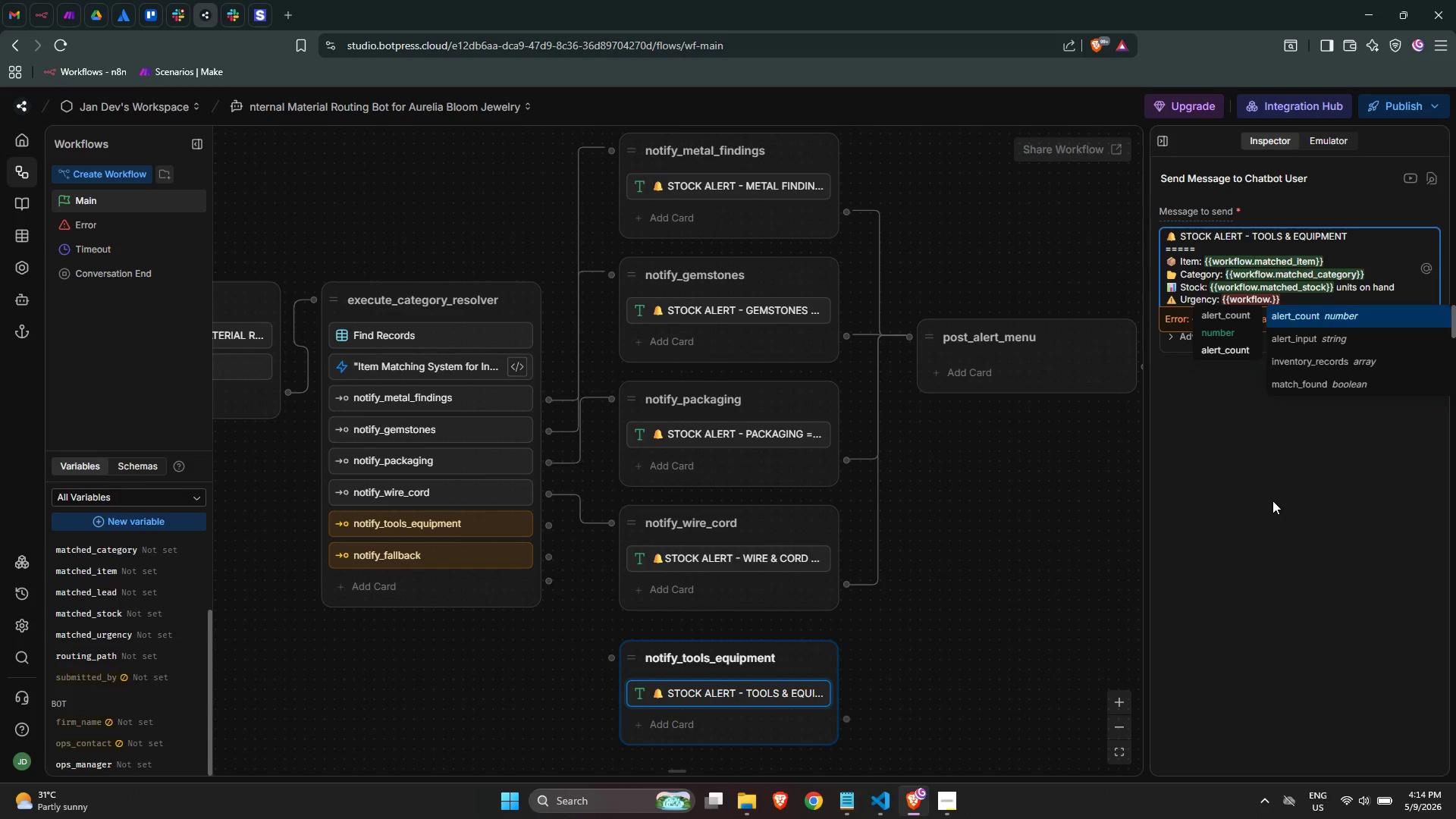 
type(matched_urgen)
 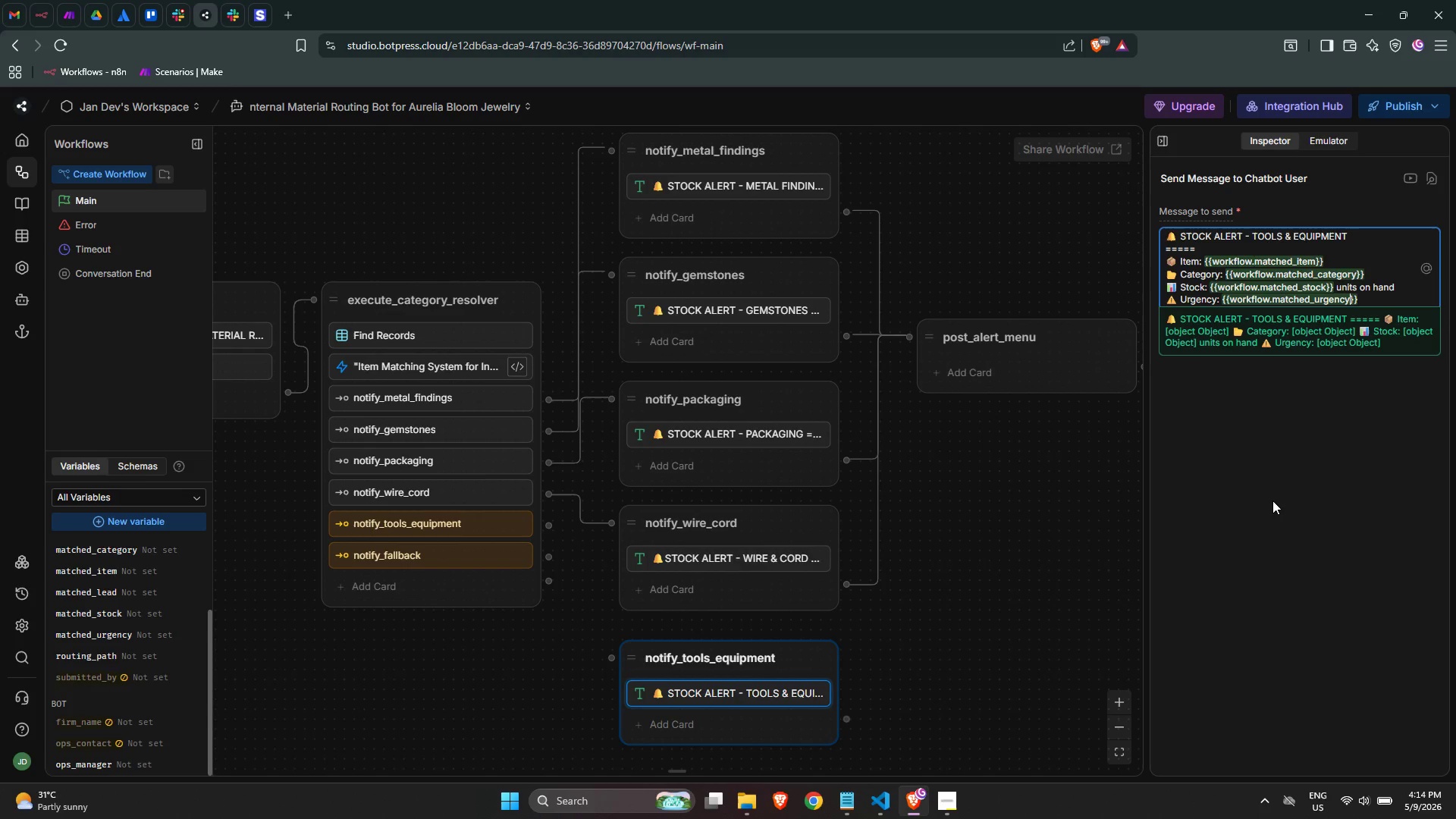 
 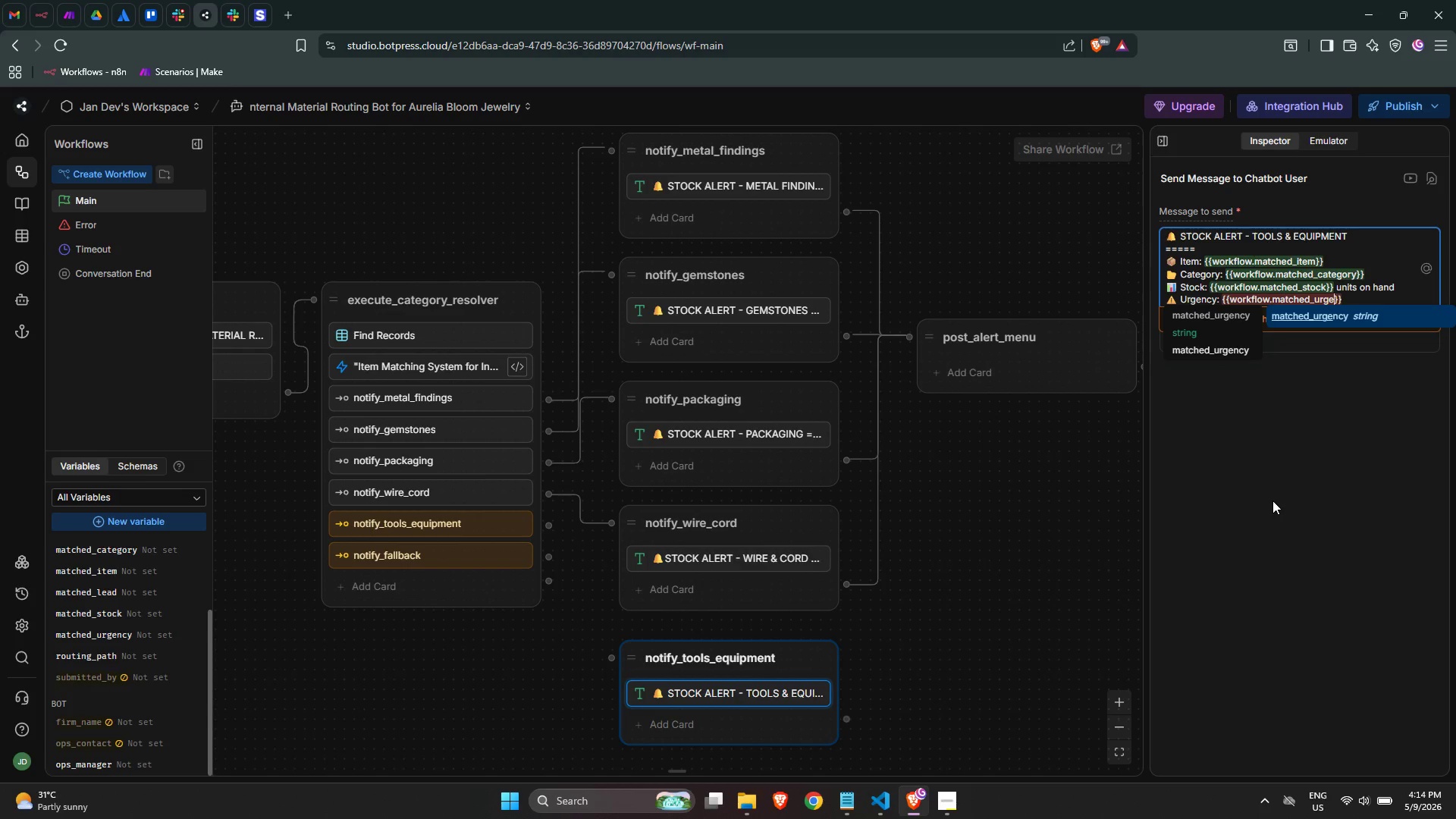 
key(Enter)
 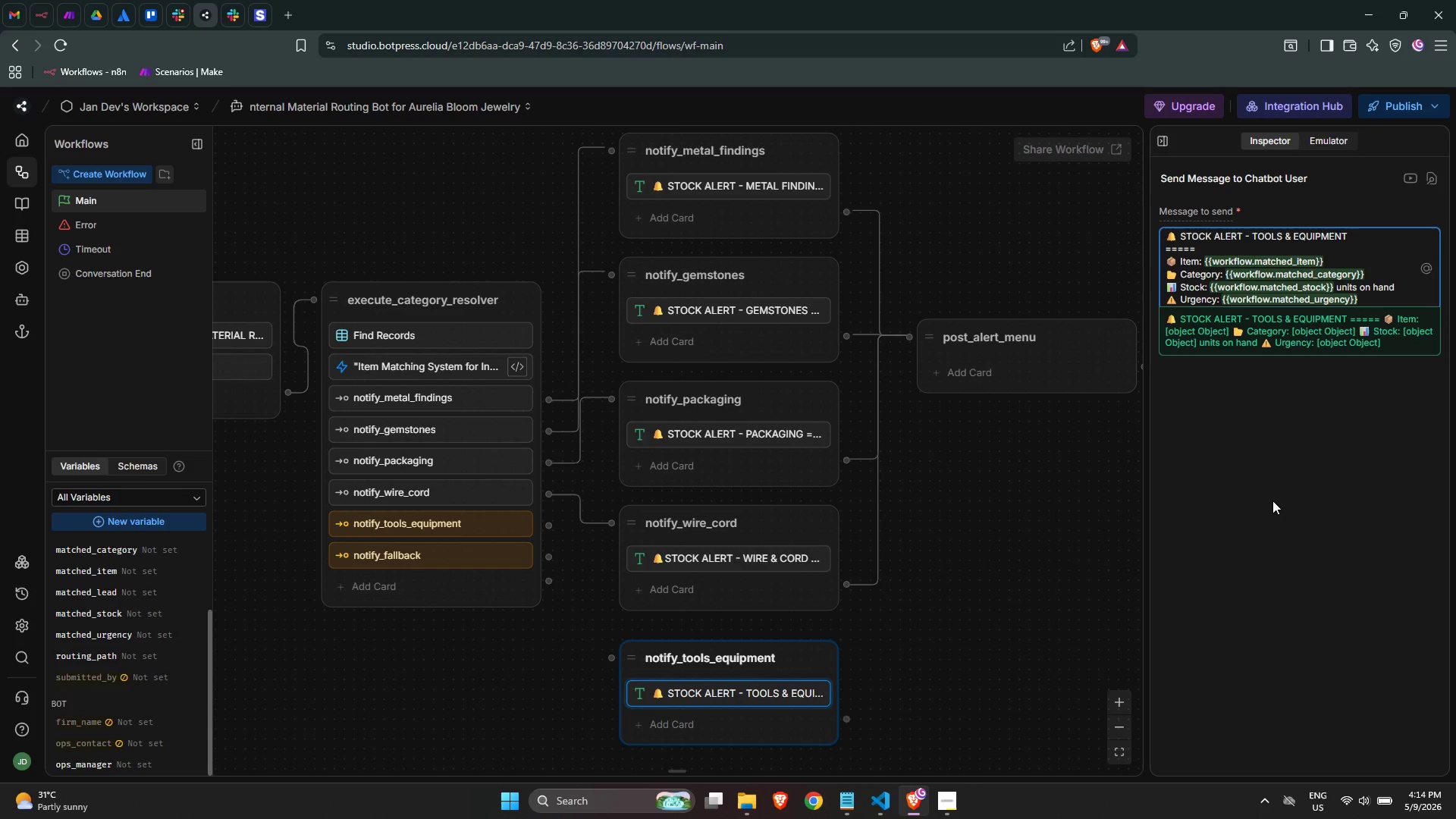 
key(ArrowRight)
 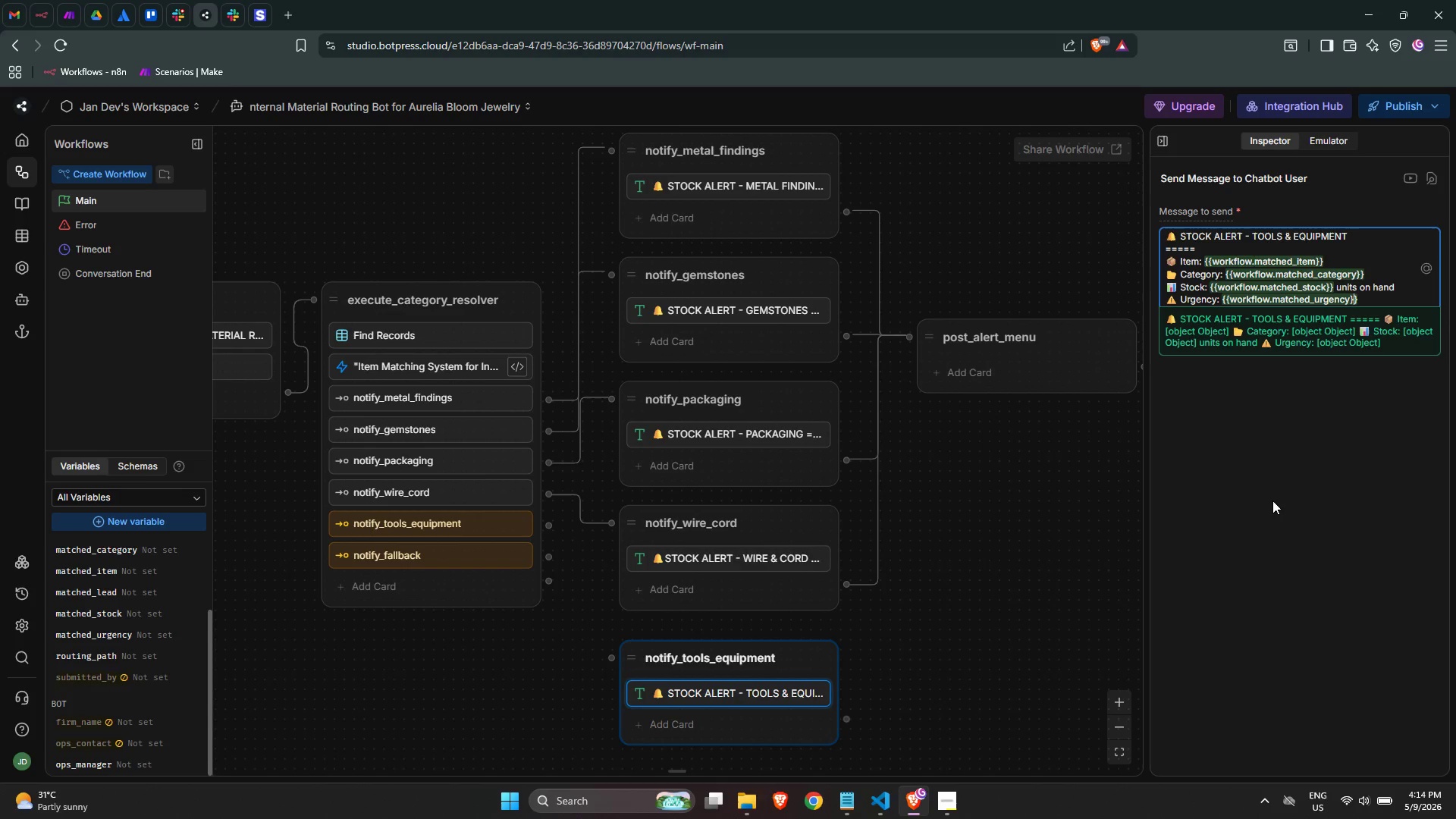 
key(ArrowRight)
 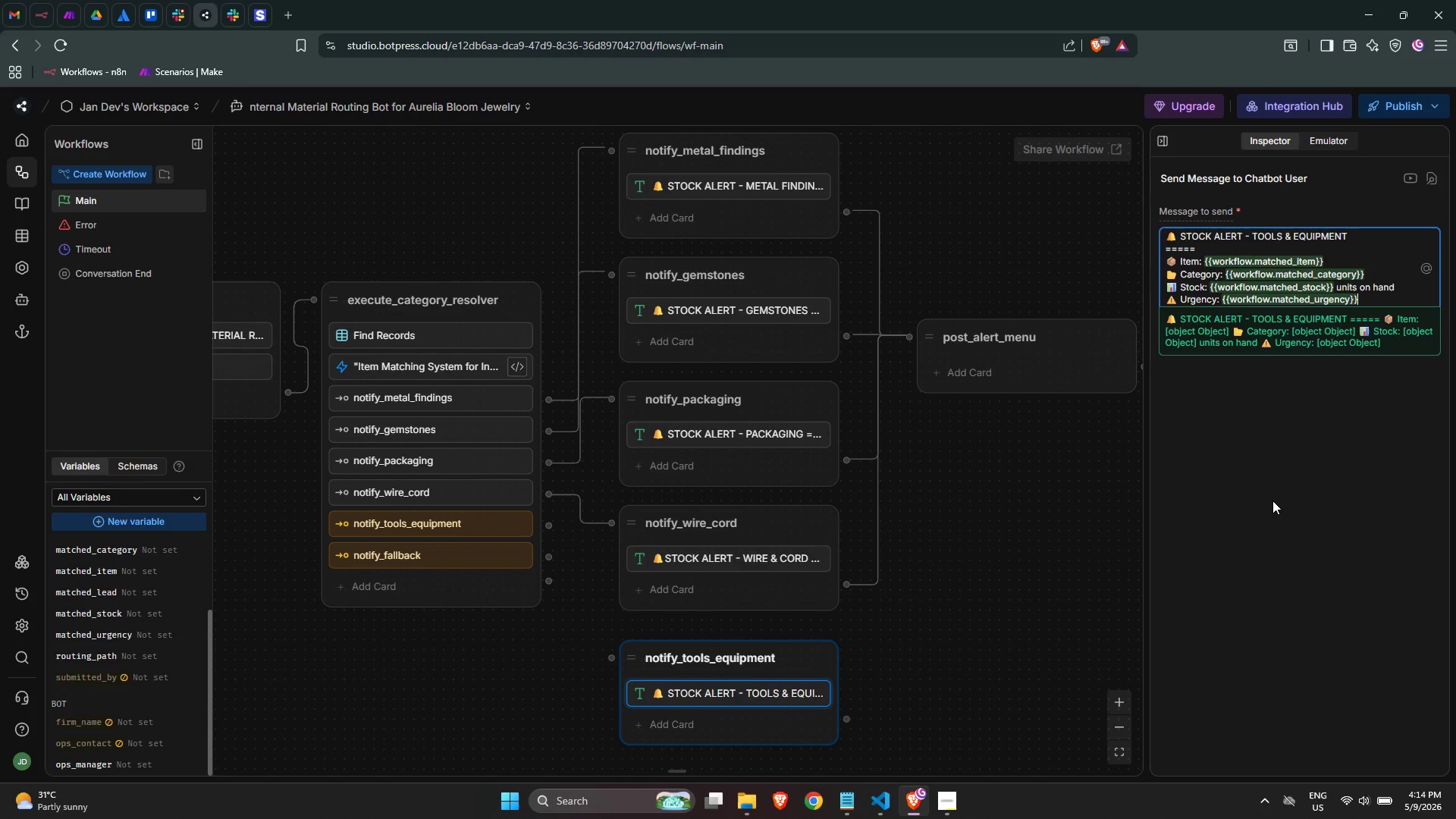 
key(ArrowRight)
 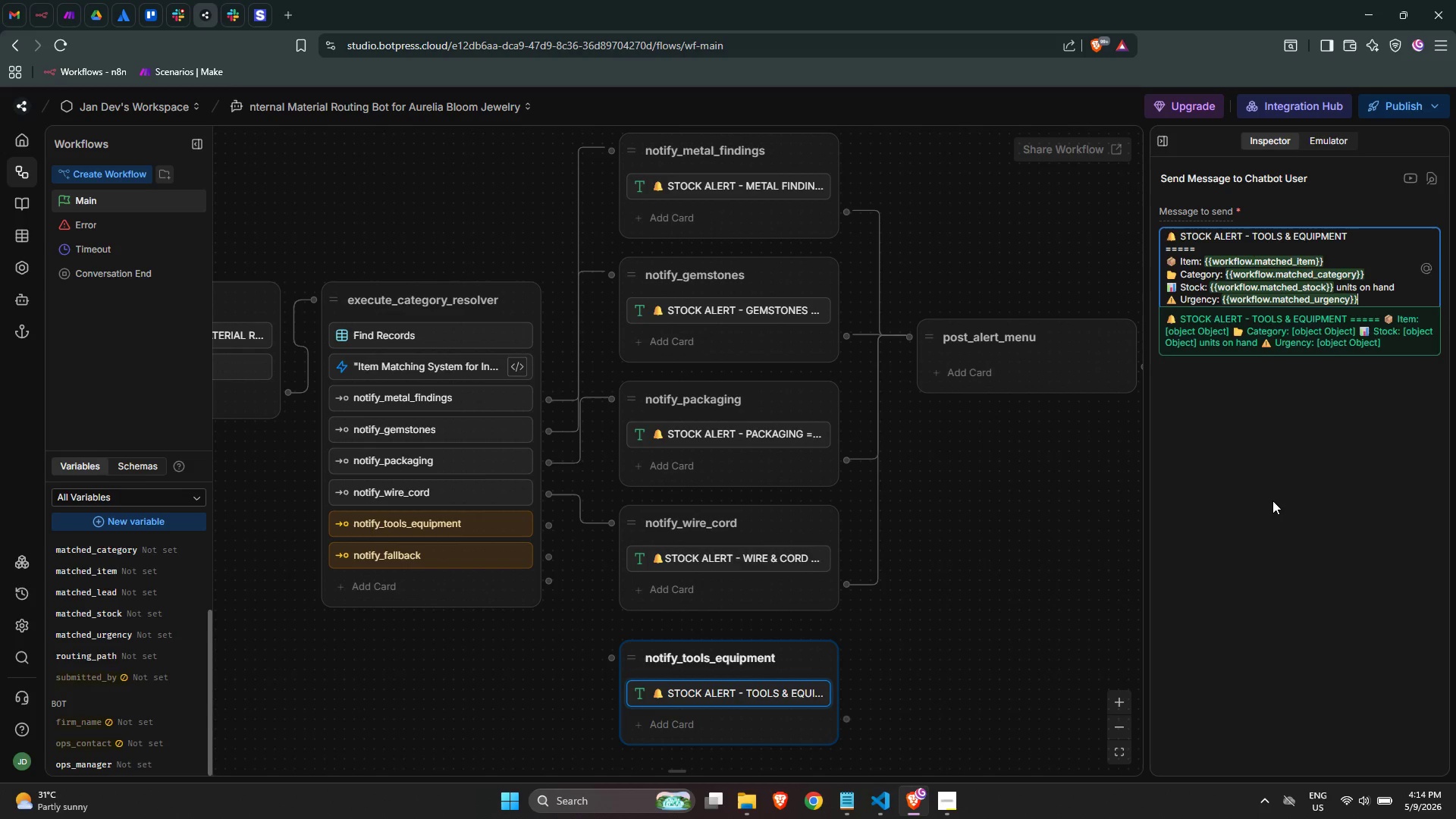 
key(Enter)
 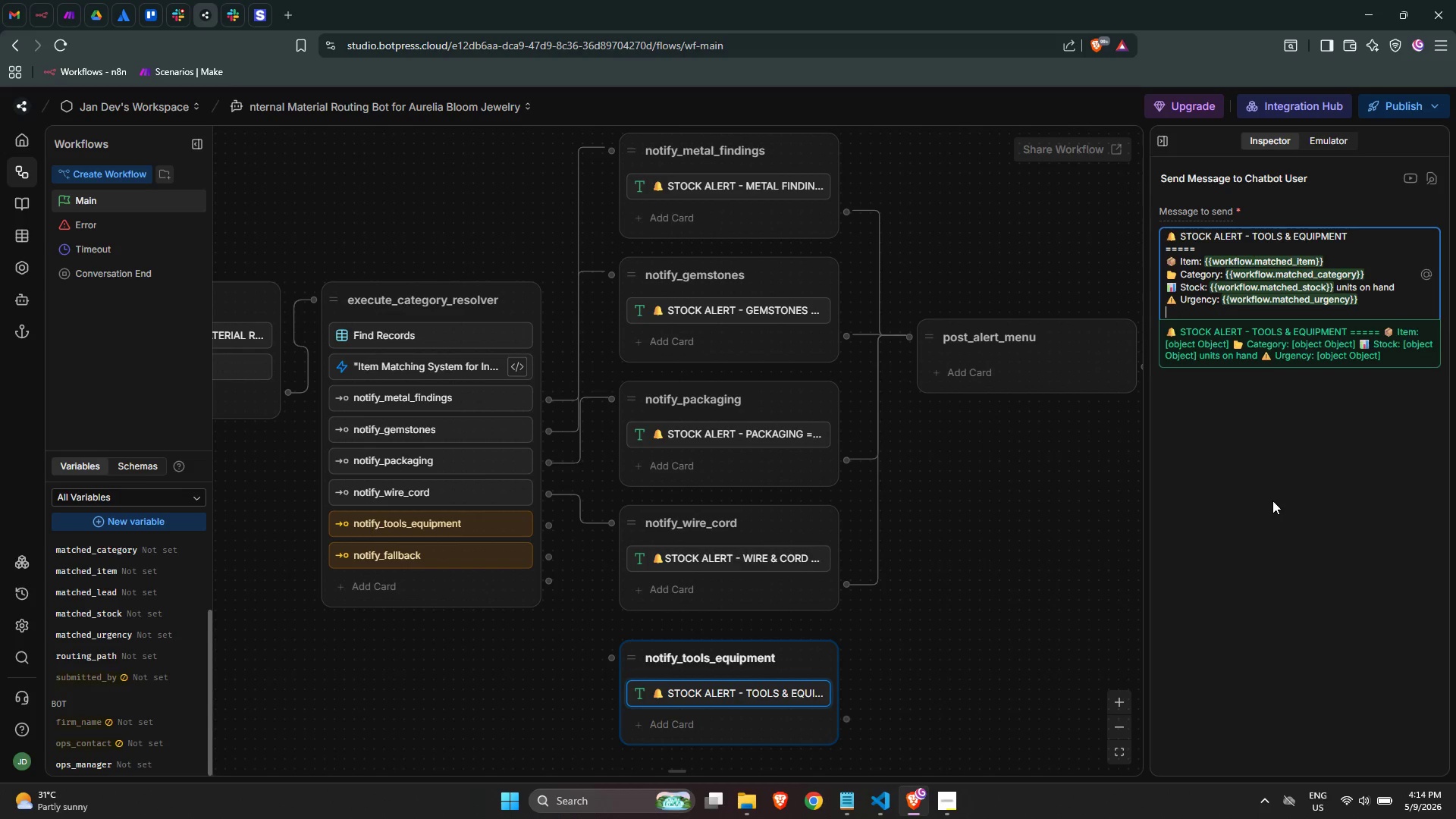 
key(Enter)
 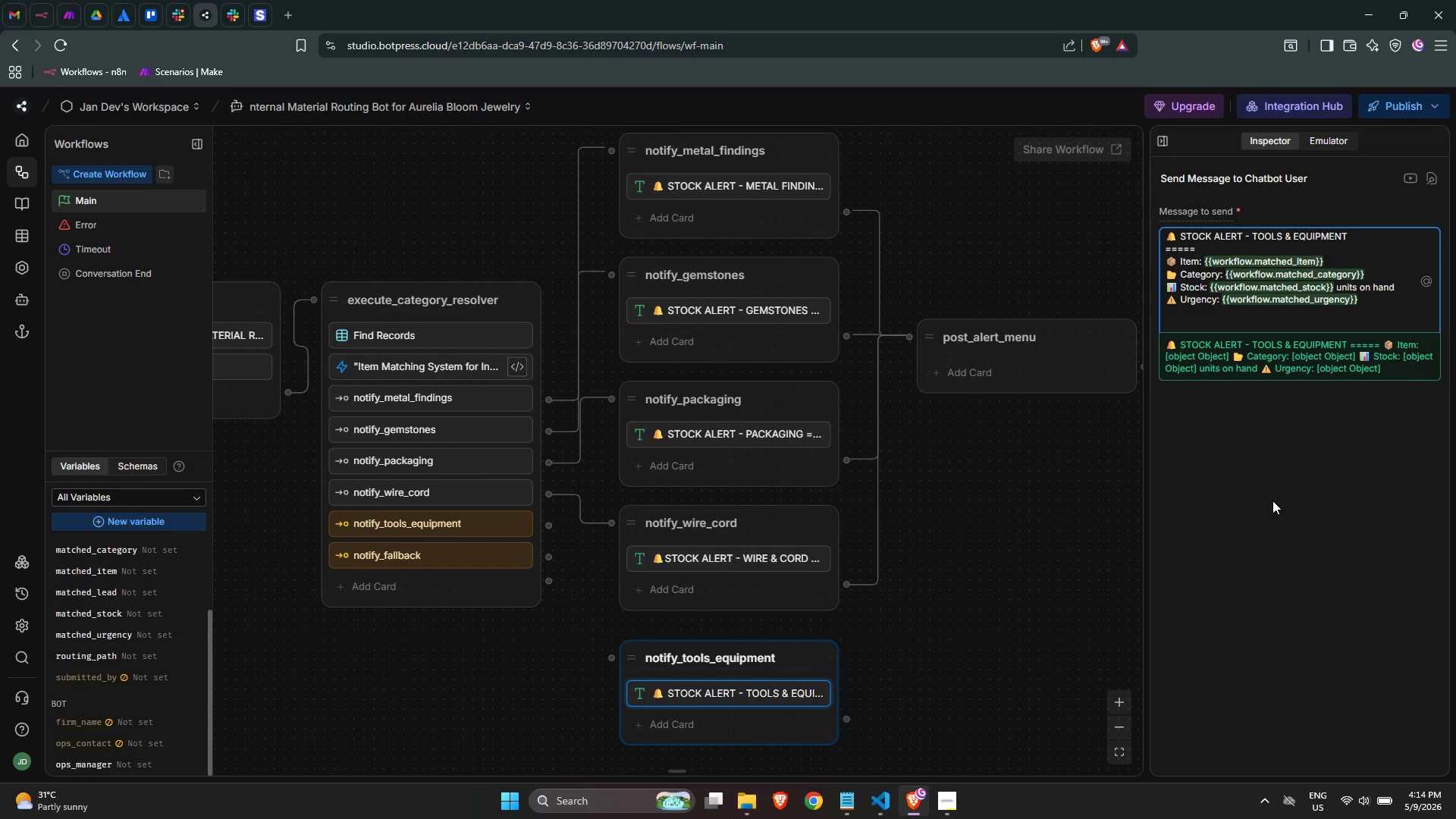 
key(Backspace)
 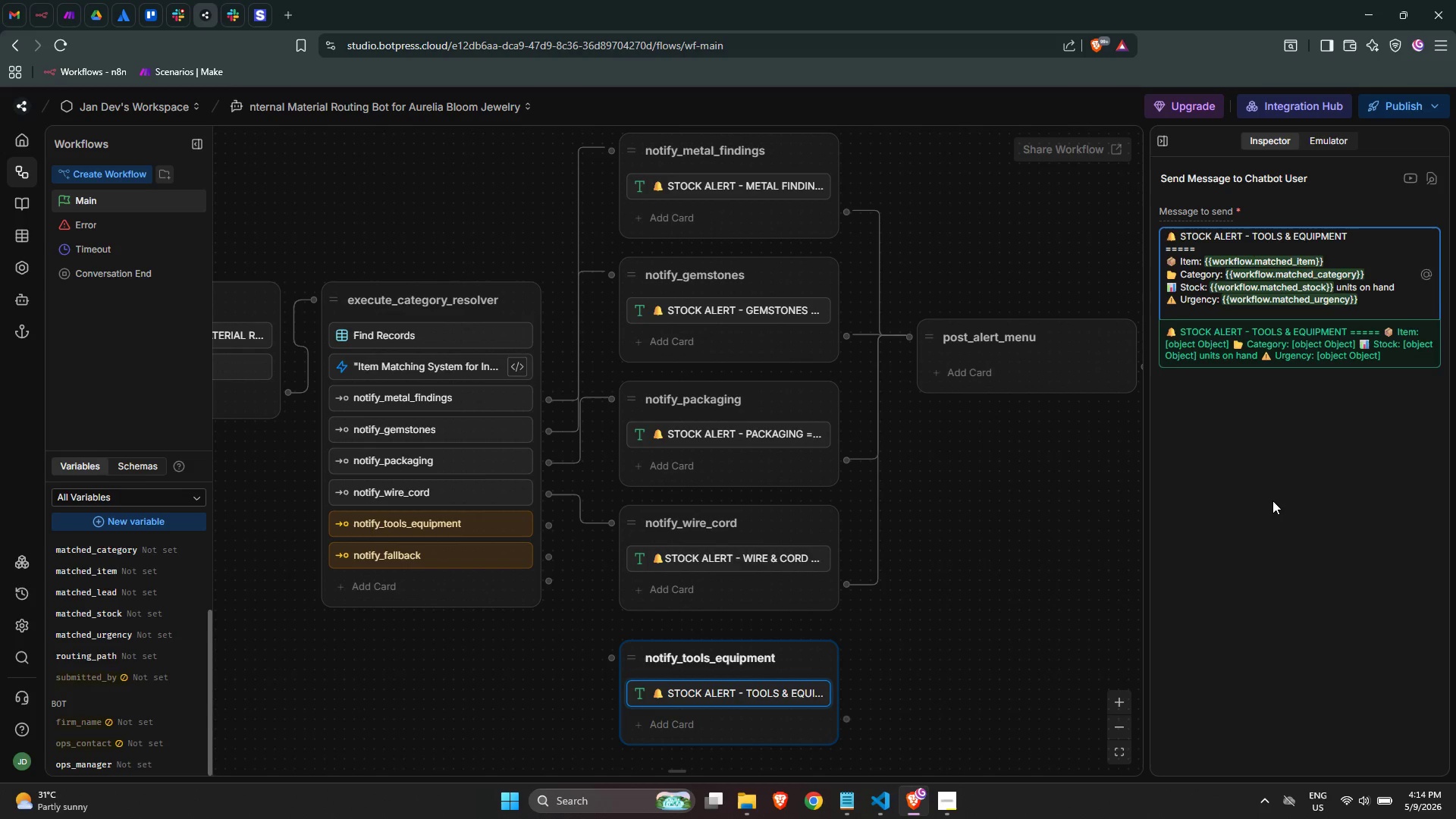 
key(Backspace)
 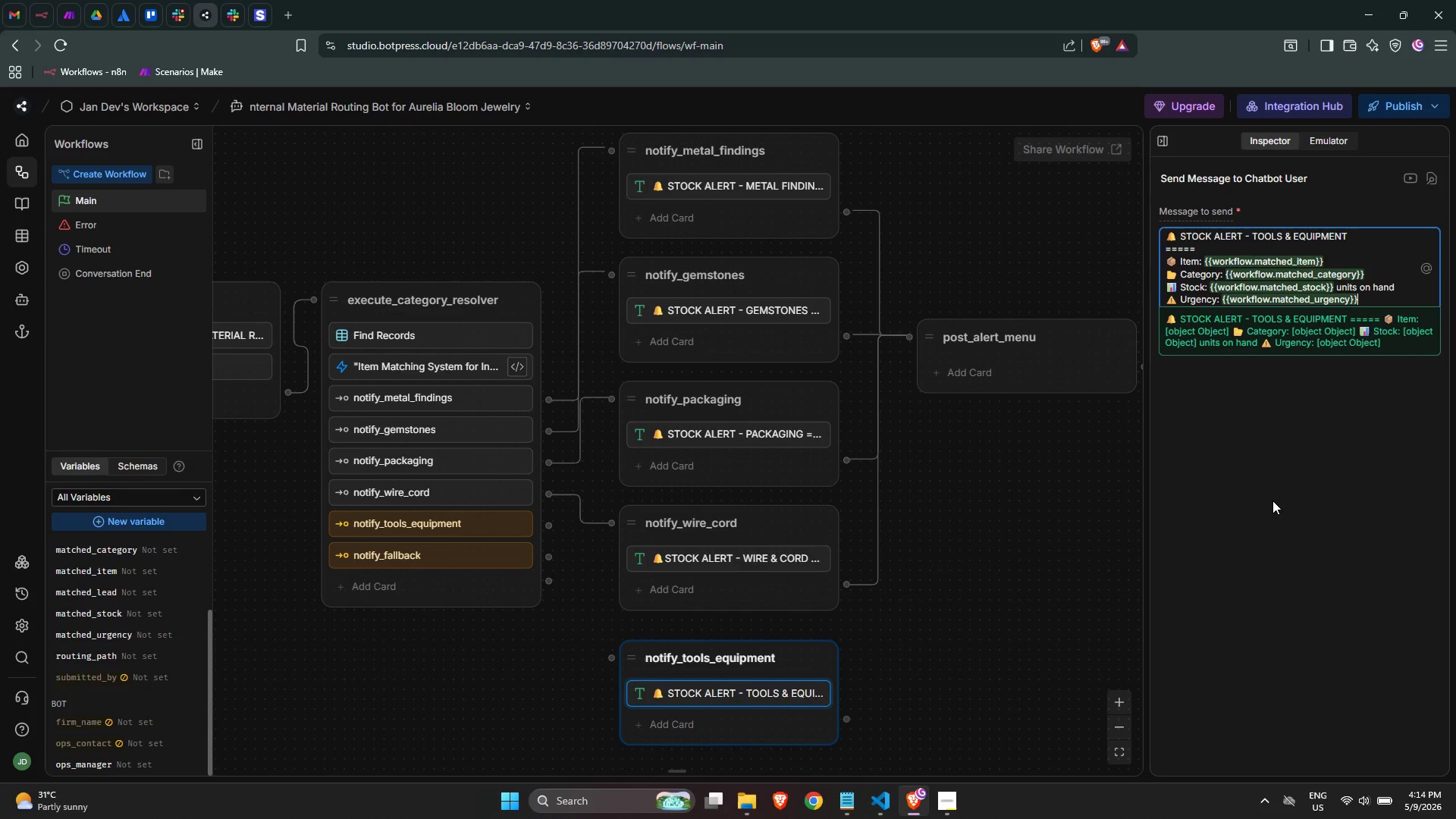 
hold_key(key=ShiftLeft, duration=0.67)
 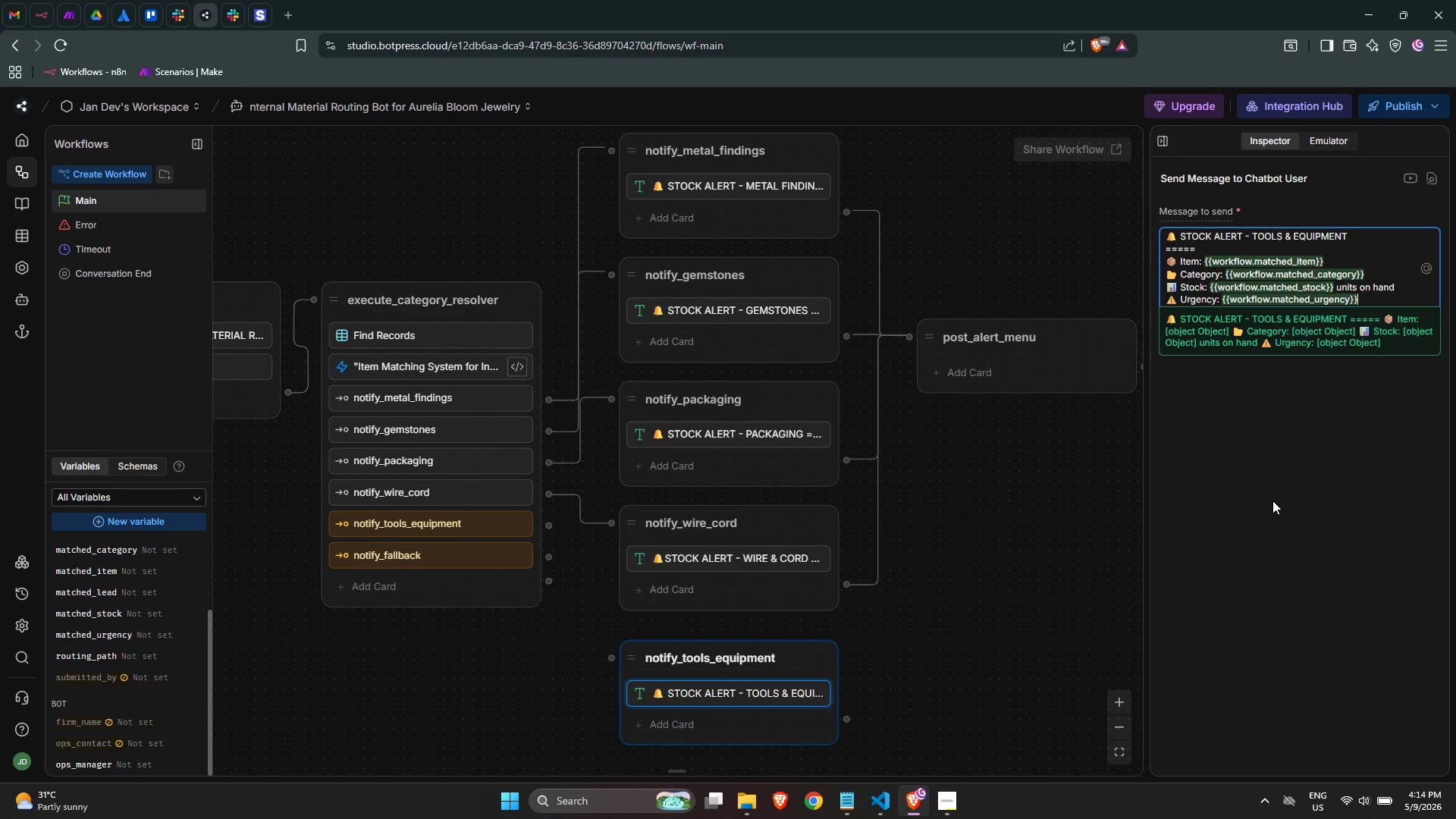 
hold_key(key=Minus, duration=0.45)
 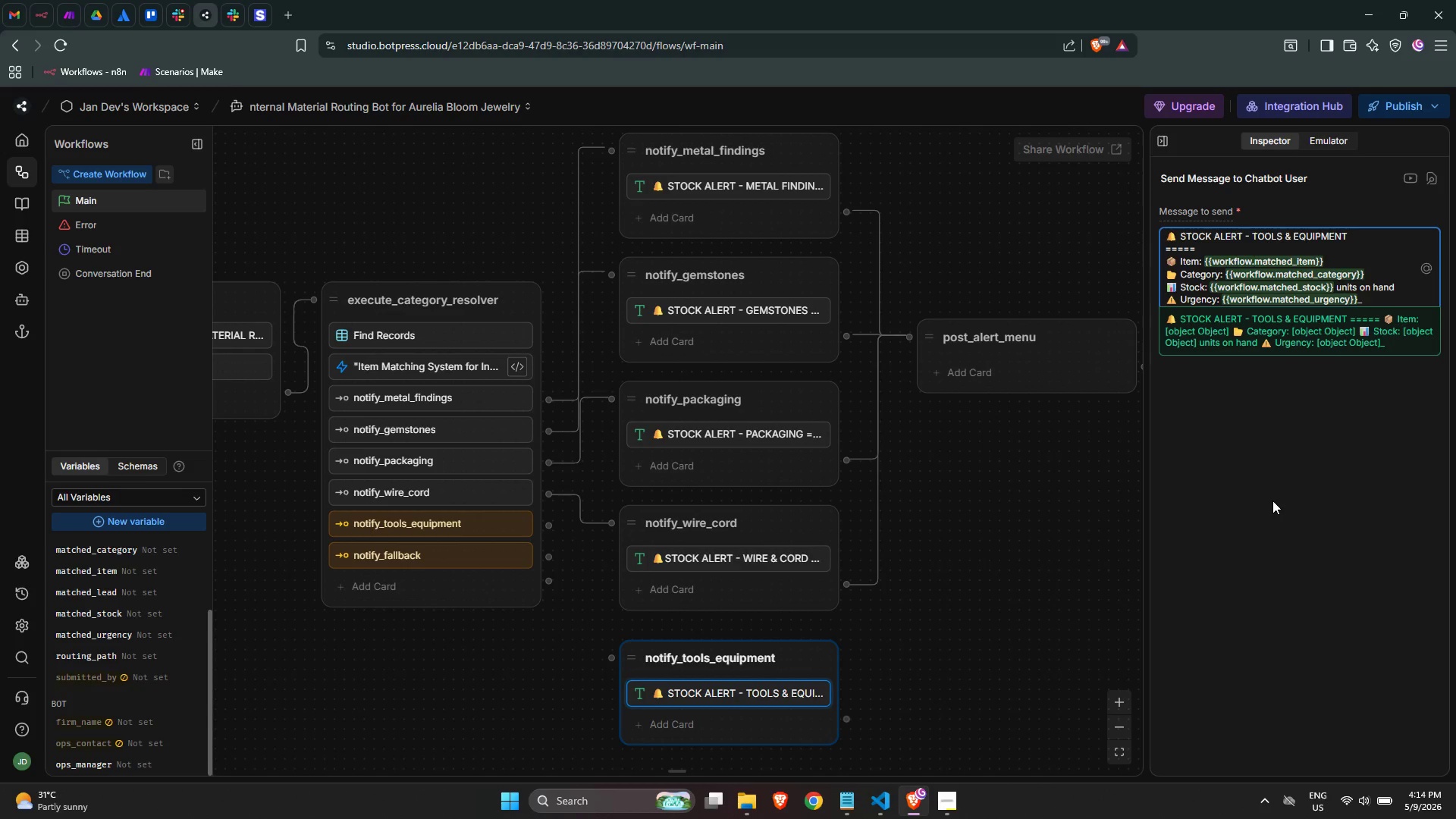 
key(Backspace)
 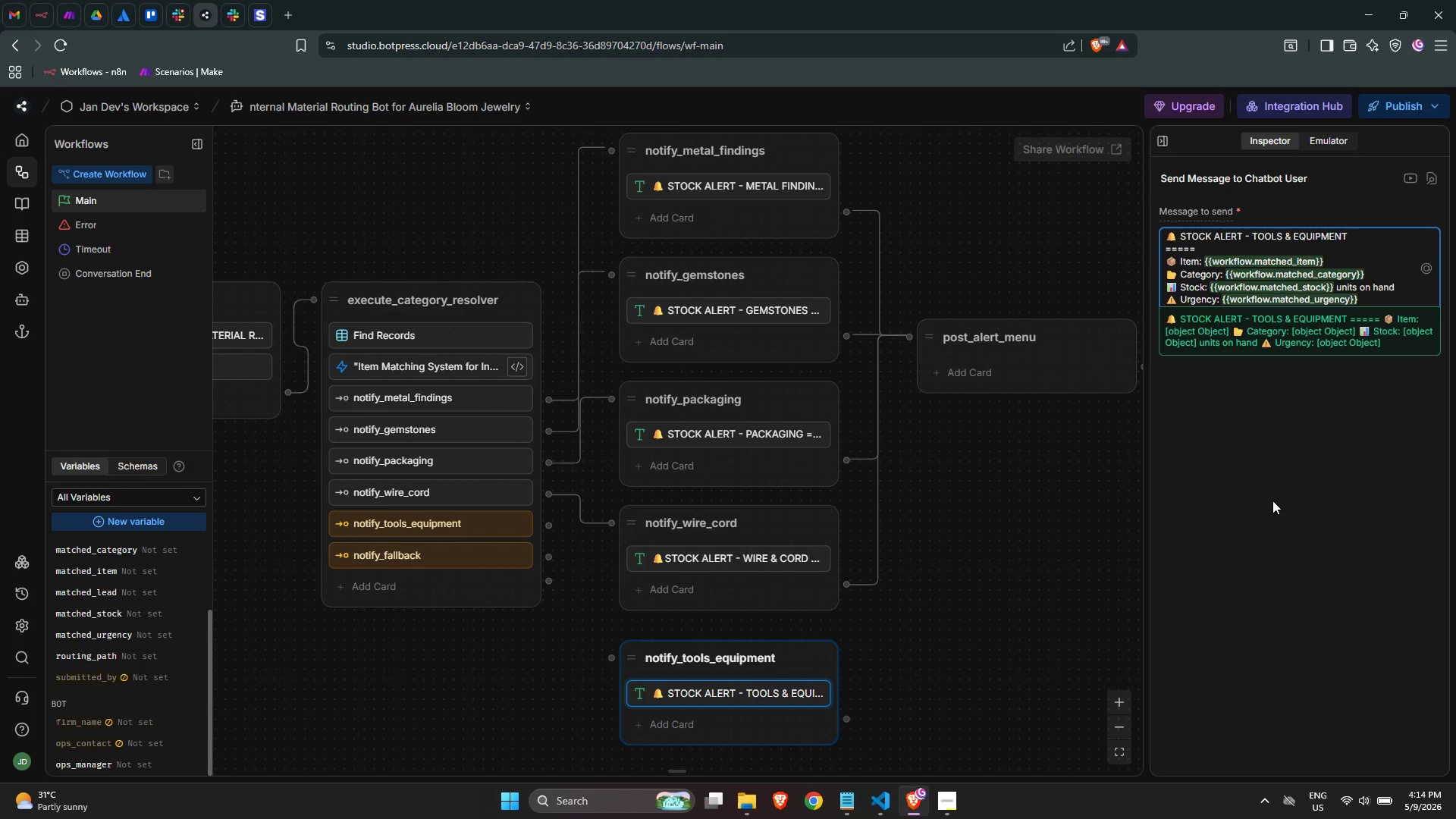 
key(Enter)
 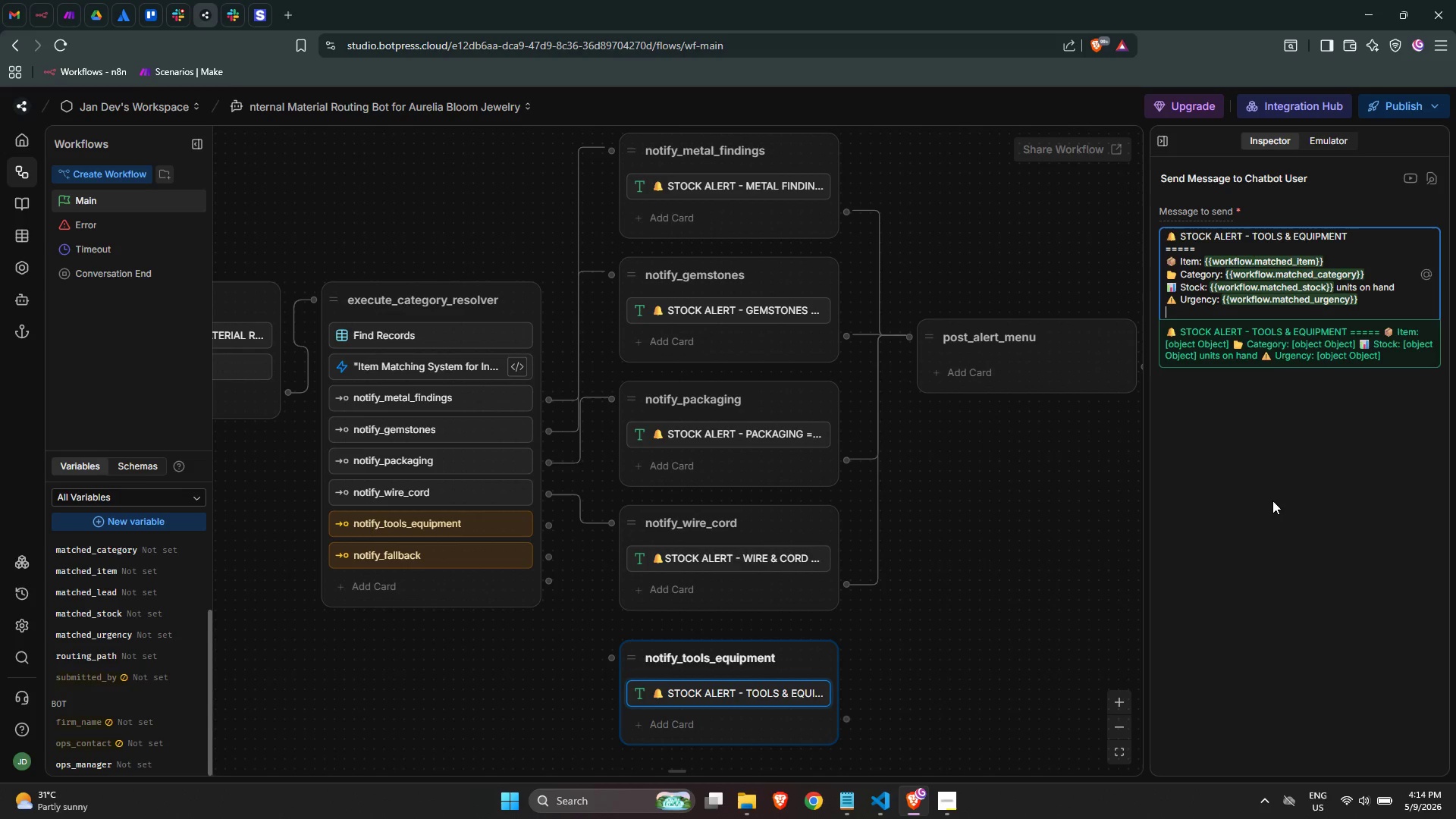 
key(Enter)
 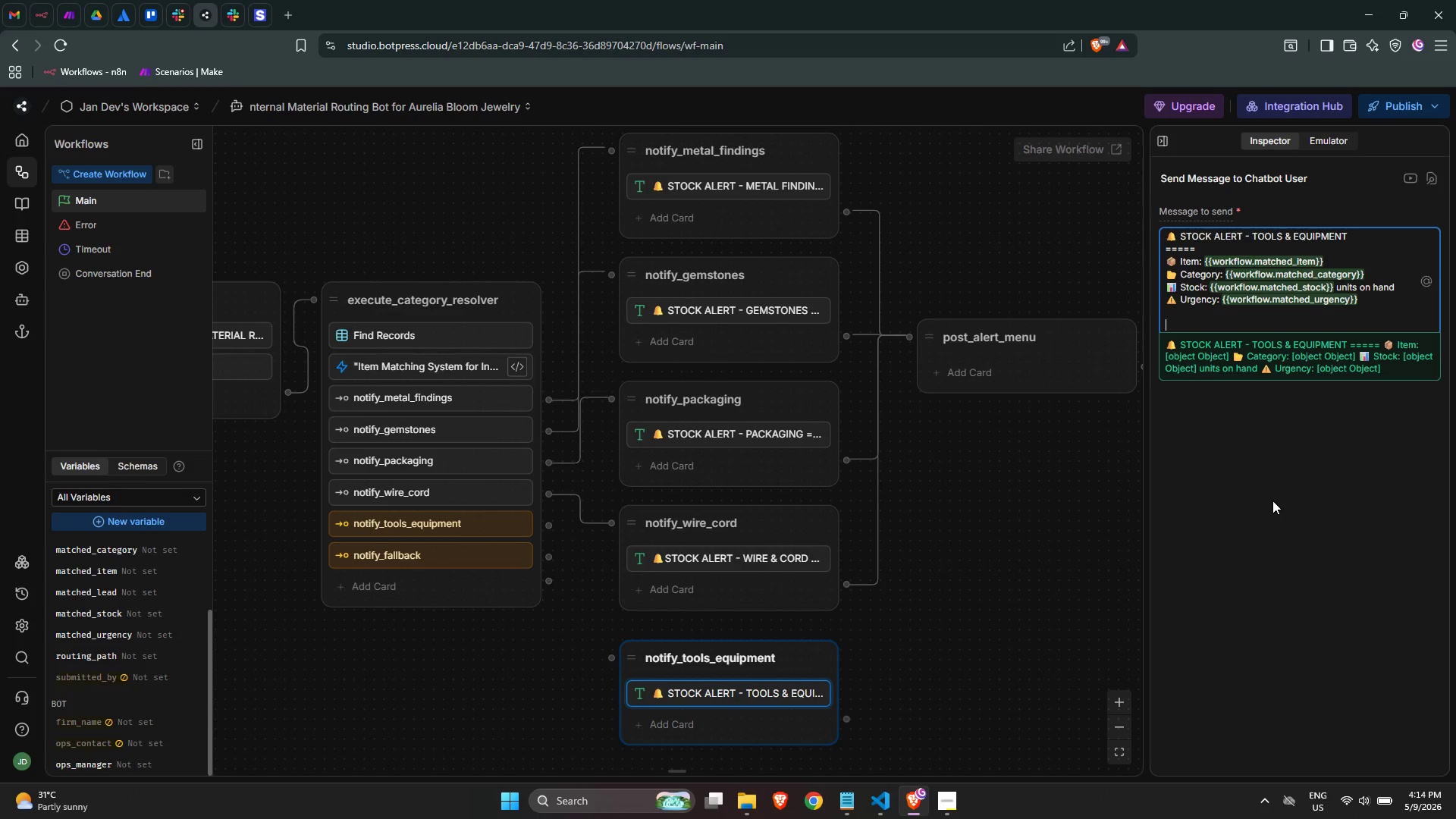 
hold_key(key=ShiftLeft, duration=2.91)
 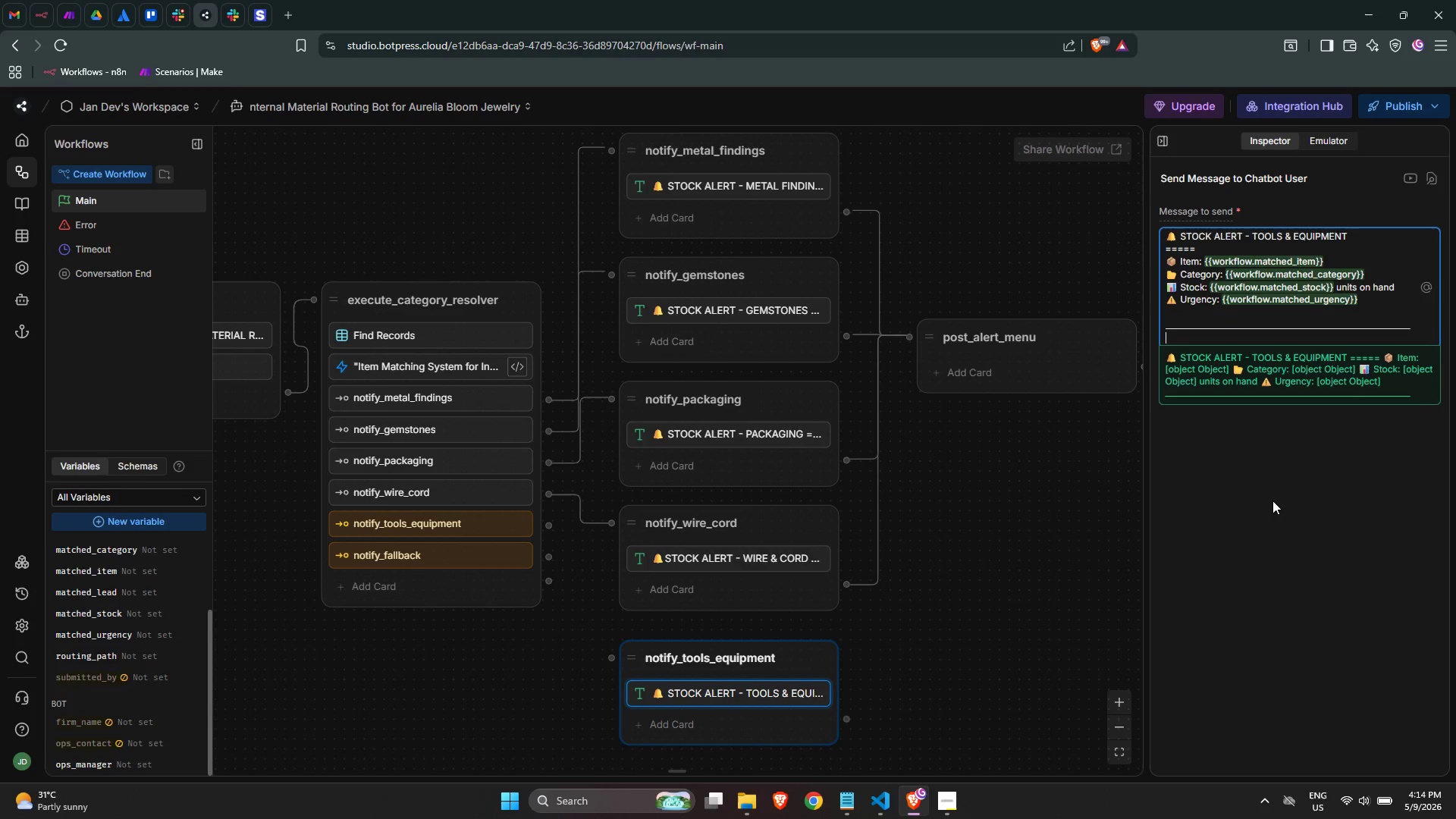 
hold_key(key=Minus, duration=1.52)
 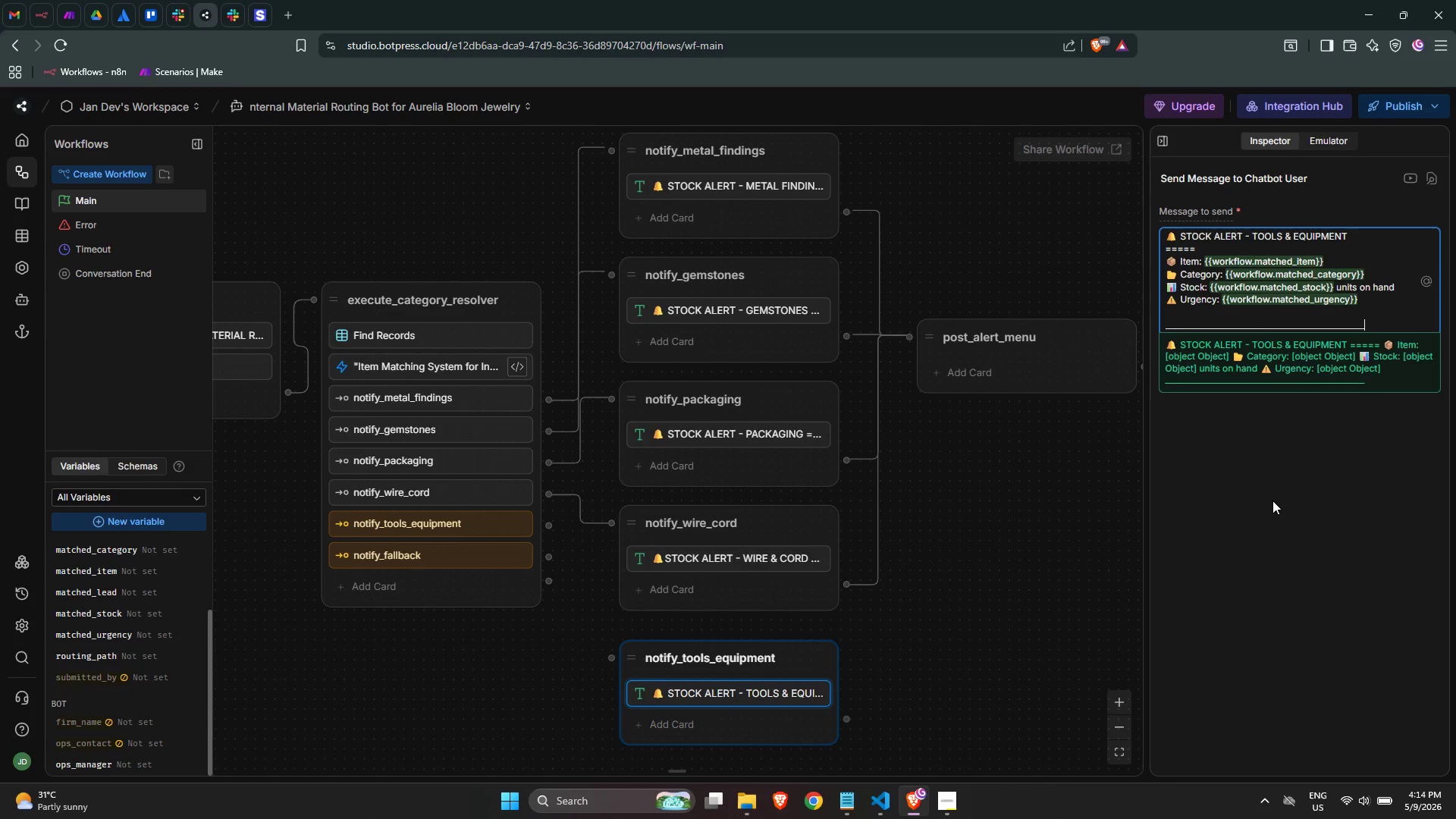 
hold_key(key=Minus, duration=0.88)
 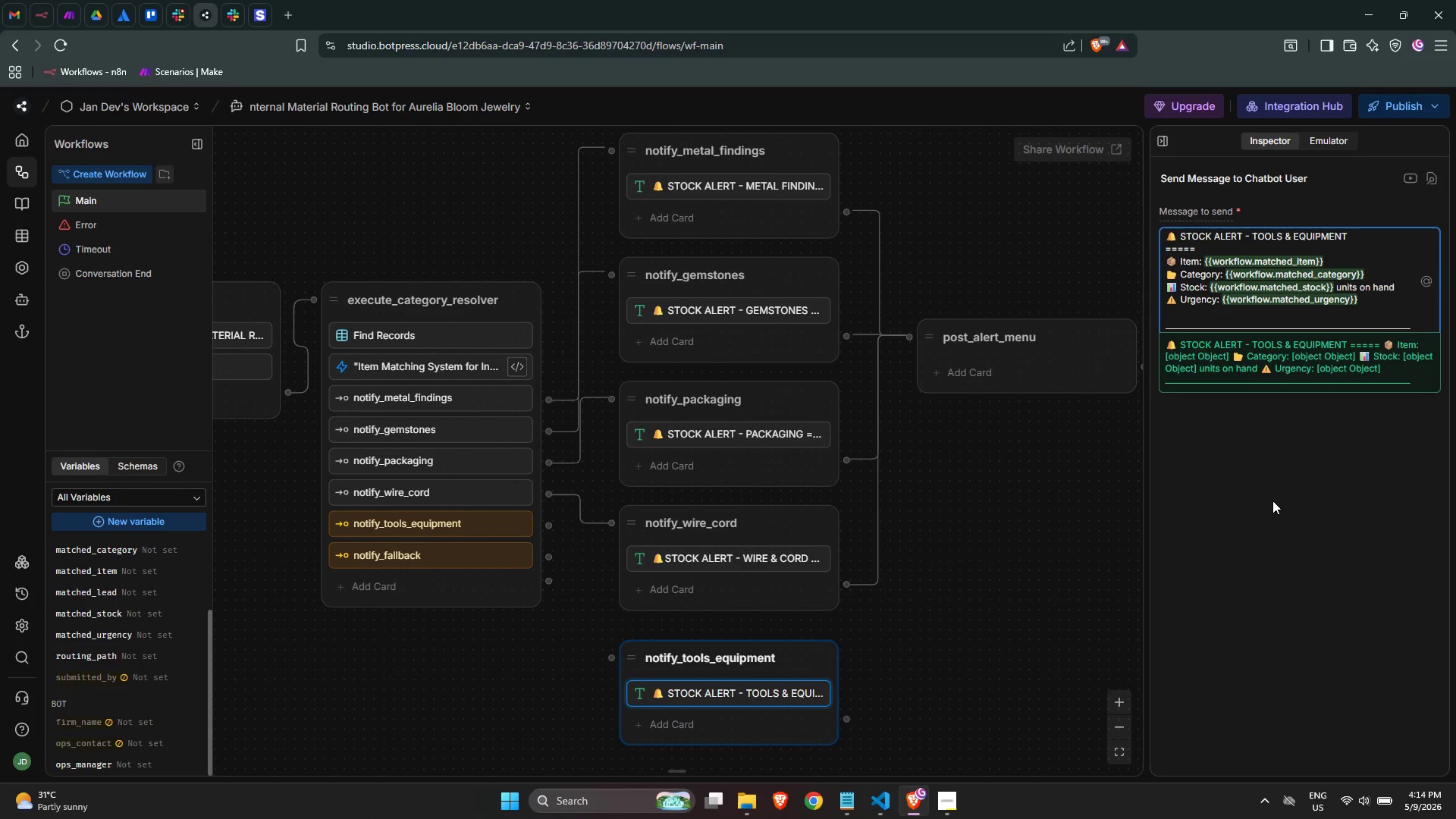 
key(Enter)
 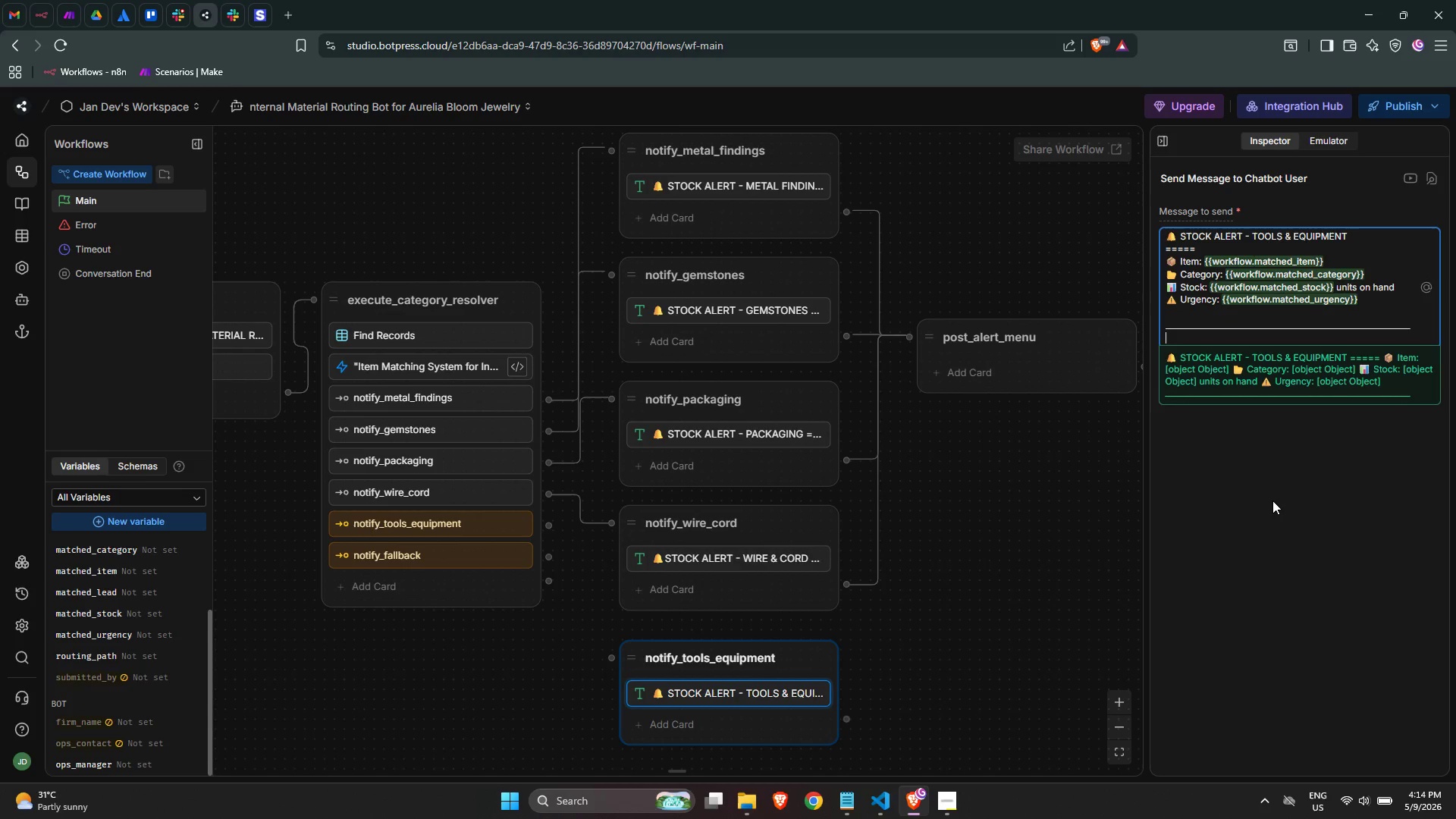 
key(Meta+MetaLeft)
 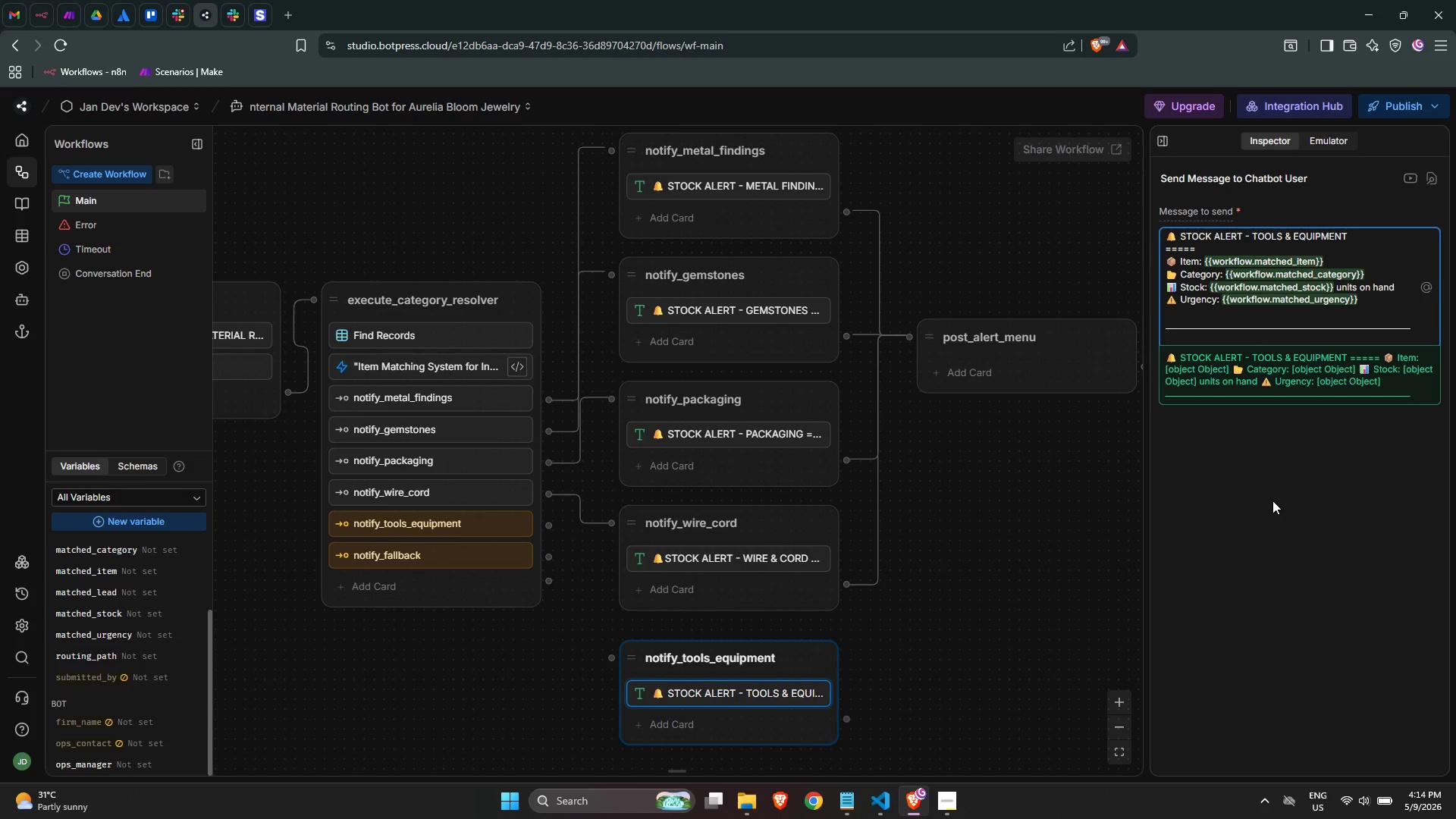 
key(Meta+Period)
 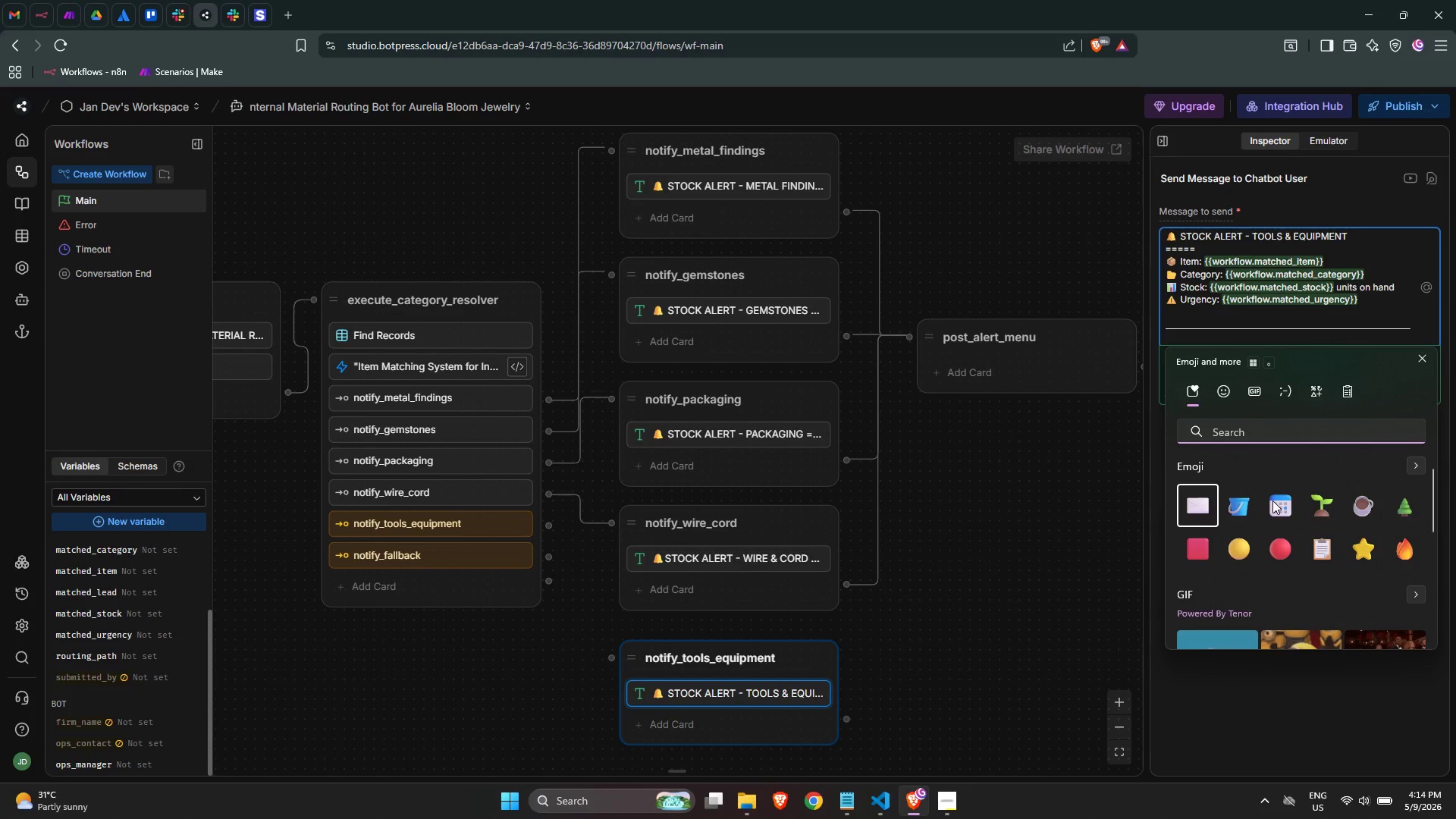 
type(sil)
 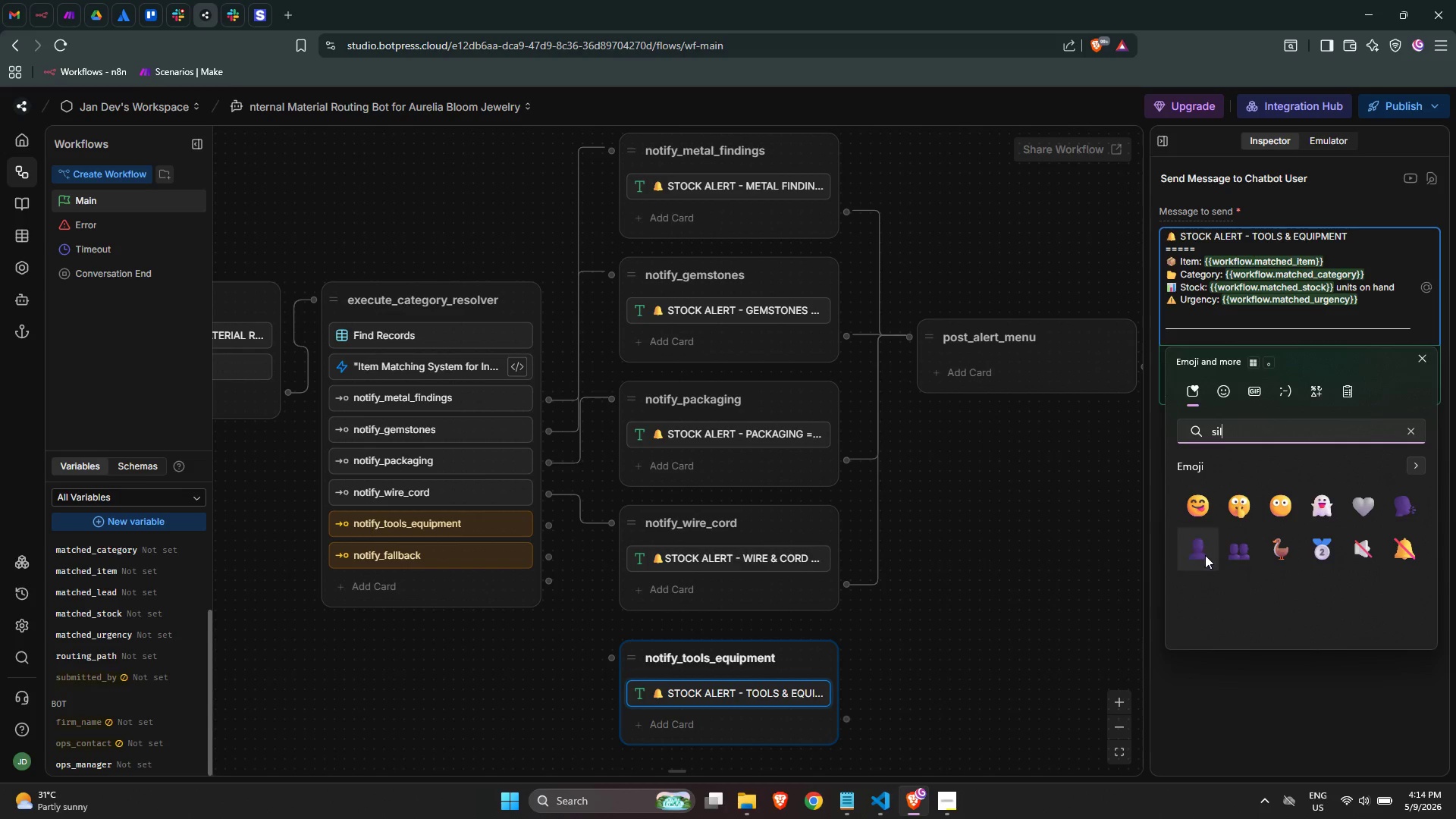 
left_click([1203, 551])
 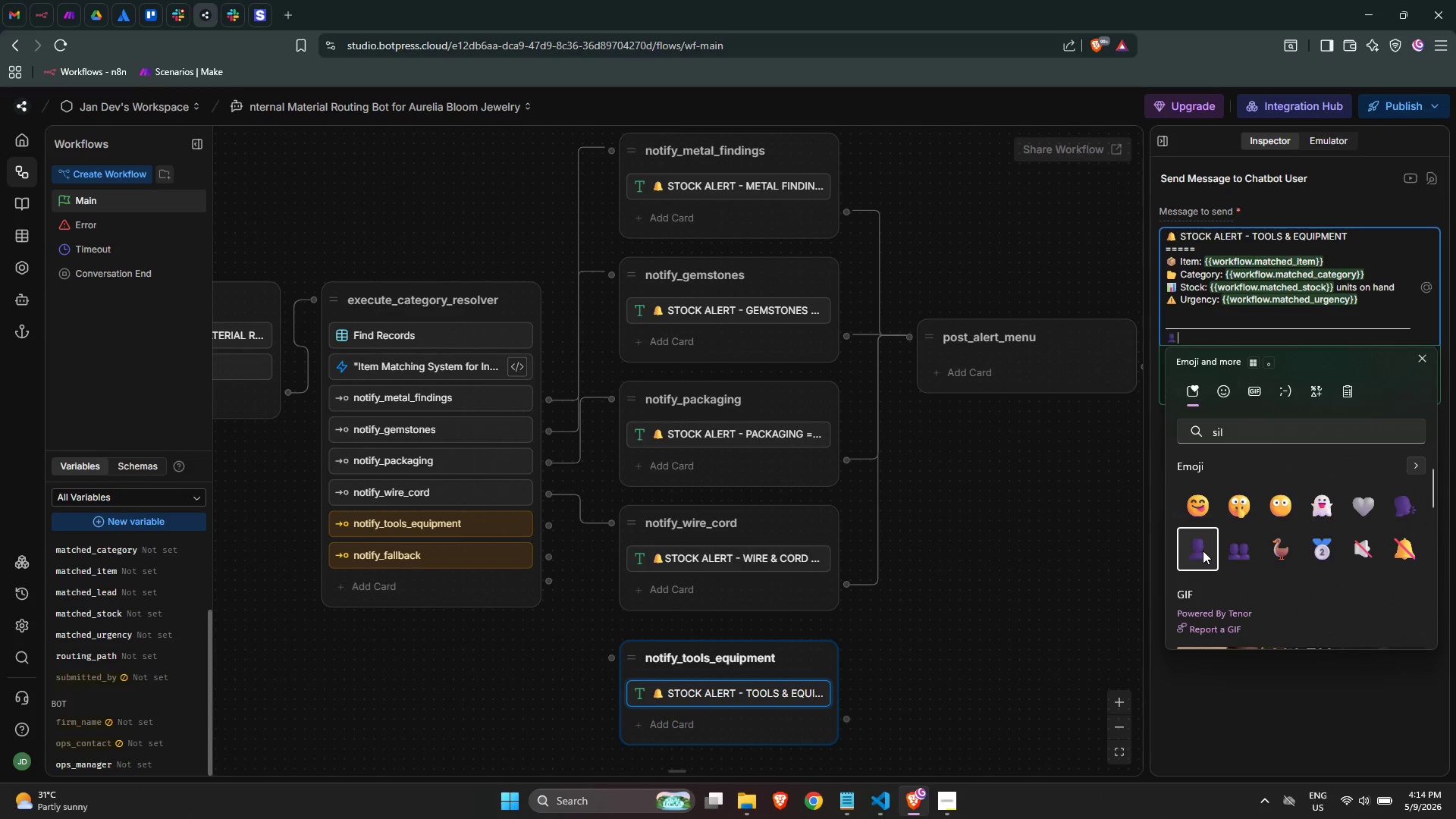 
type( ROUTING TO: Sam)
 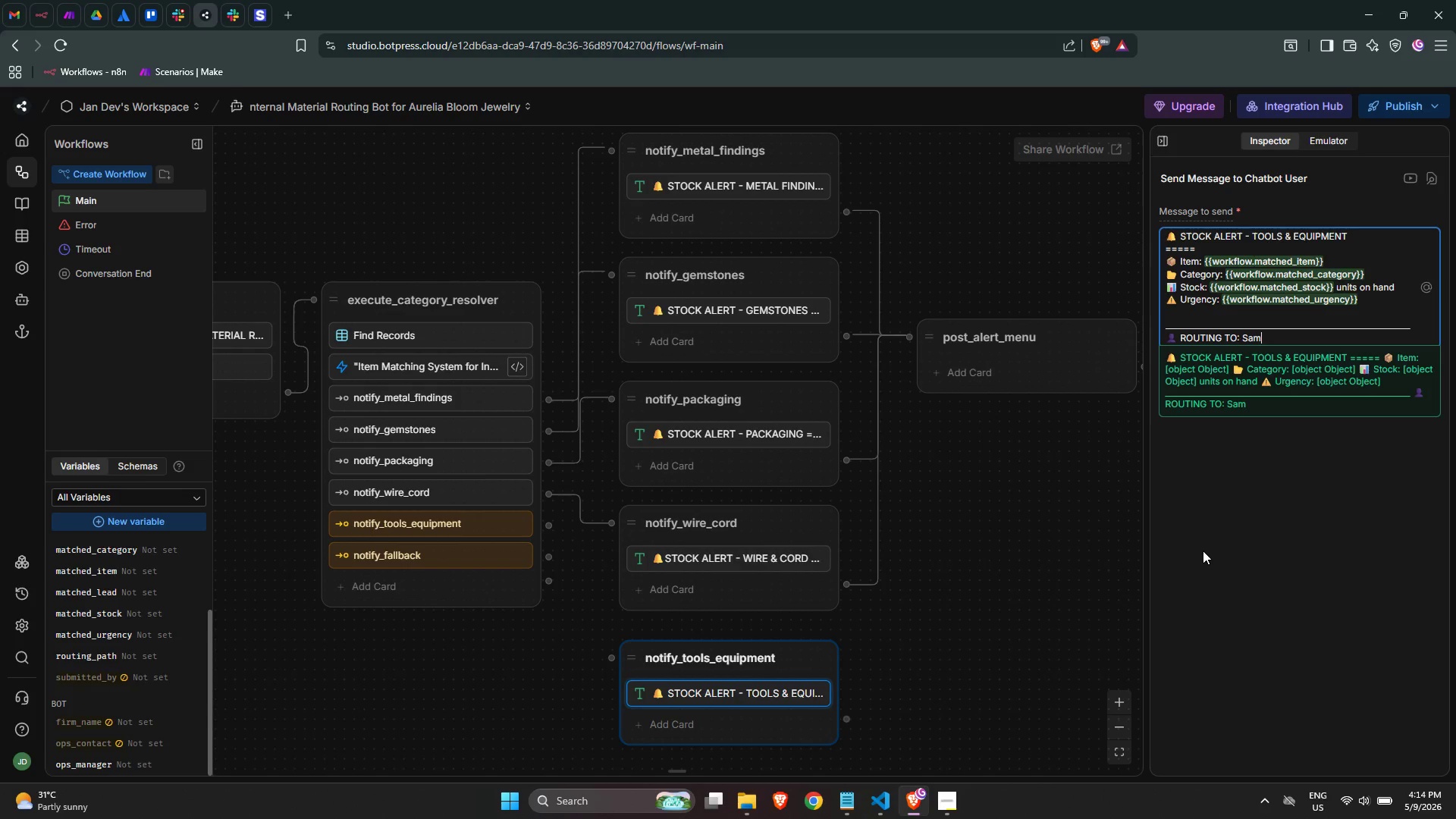 
wait(24.88)
 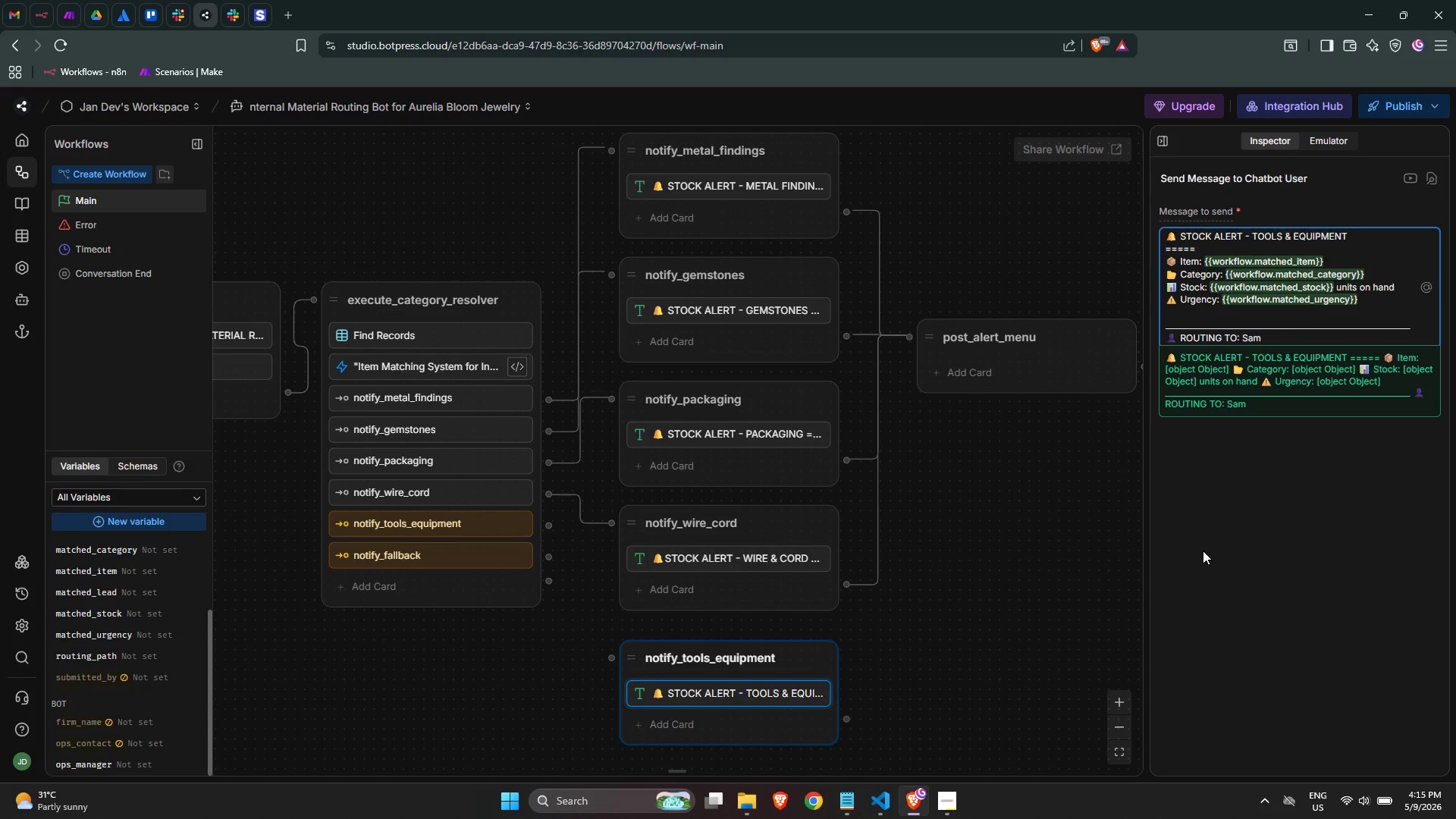 
type( Peterson)
 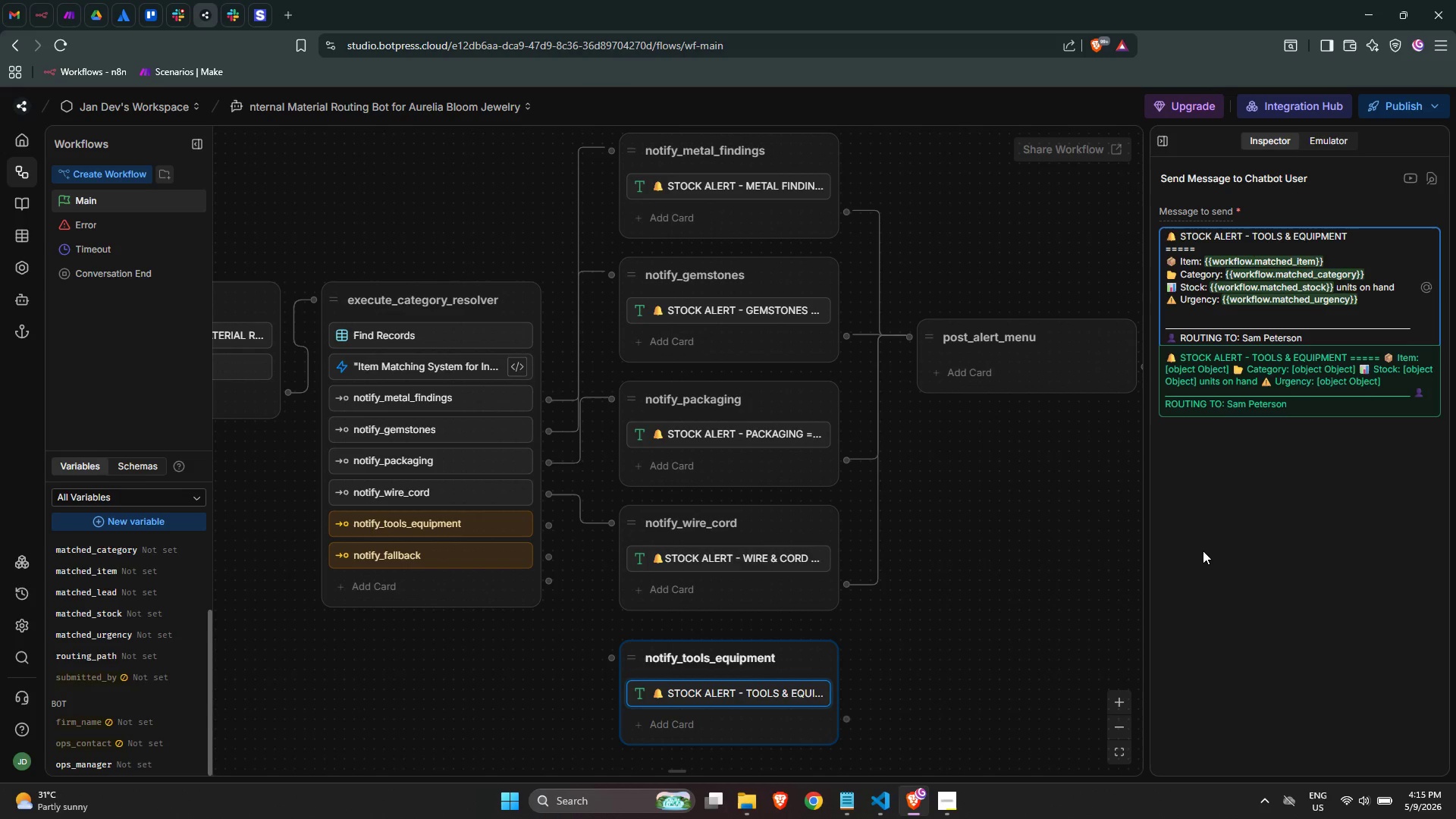 
key(Enter)
 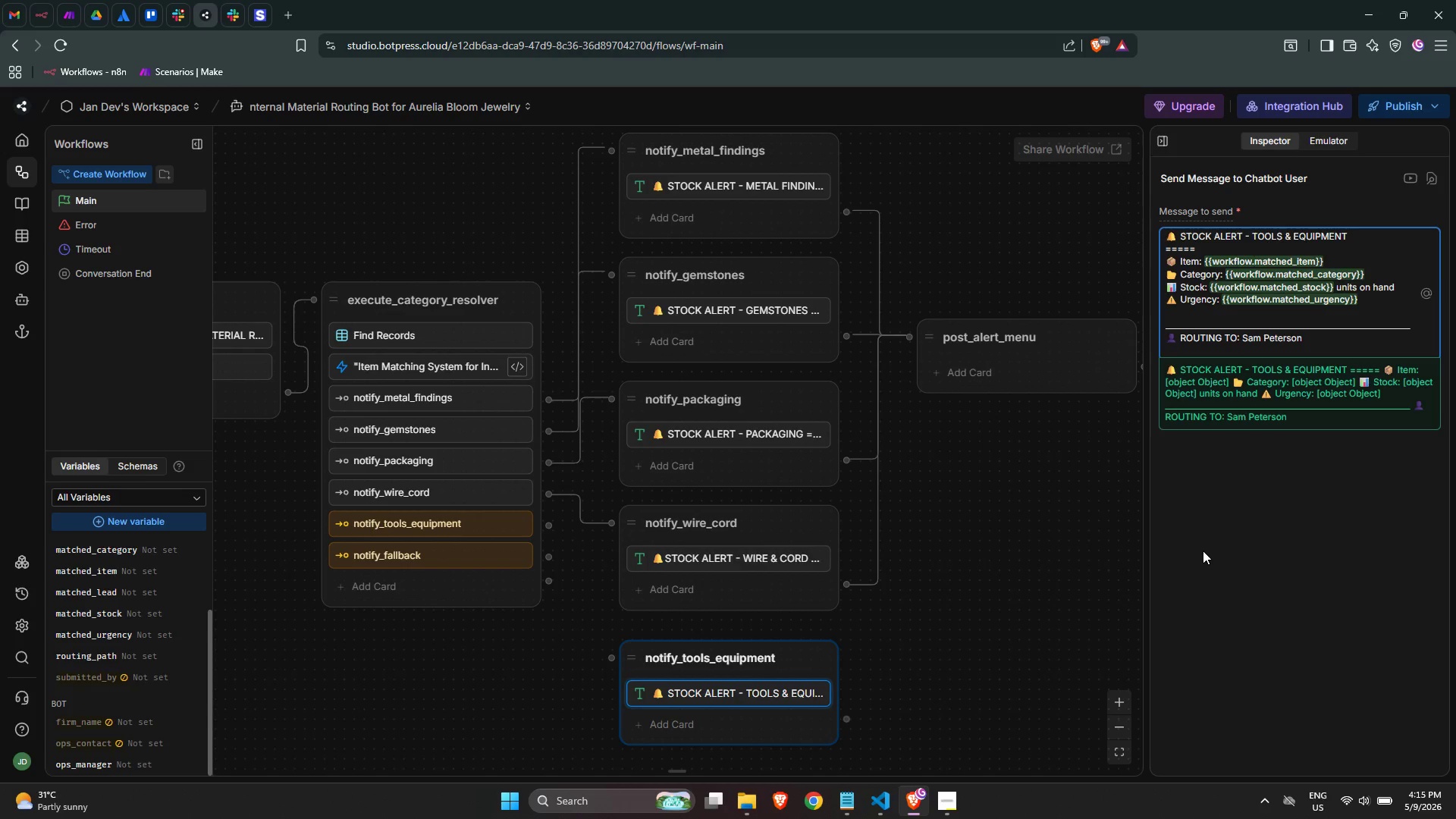 
type(Role: Tools & equipe)
key(Backspace)
type(ment Produremen)
key(Backspace)
key(Backspace)
type(rocurement )
 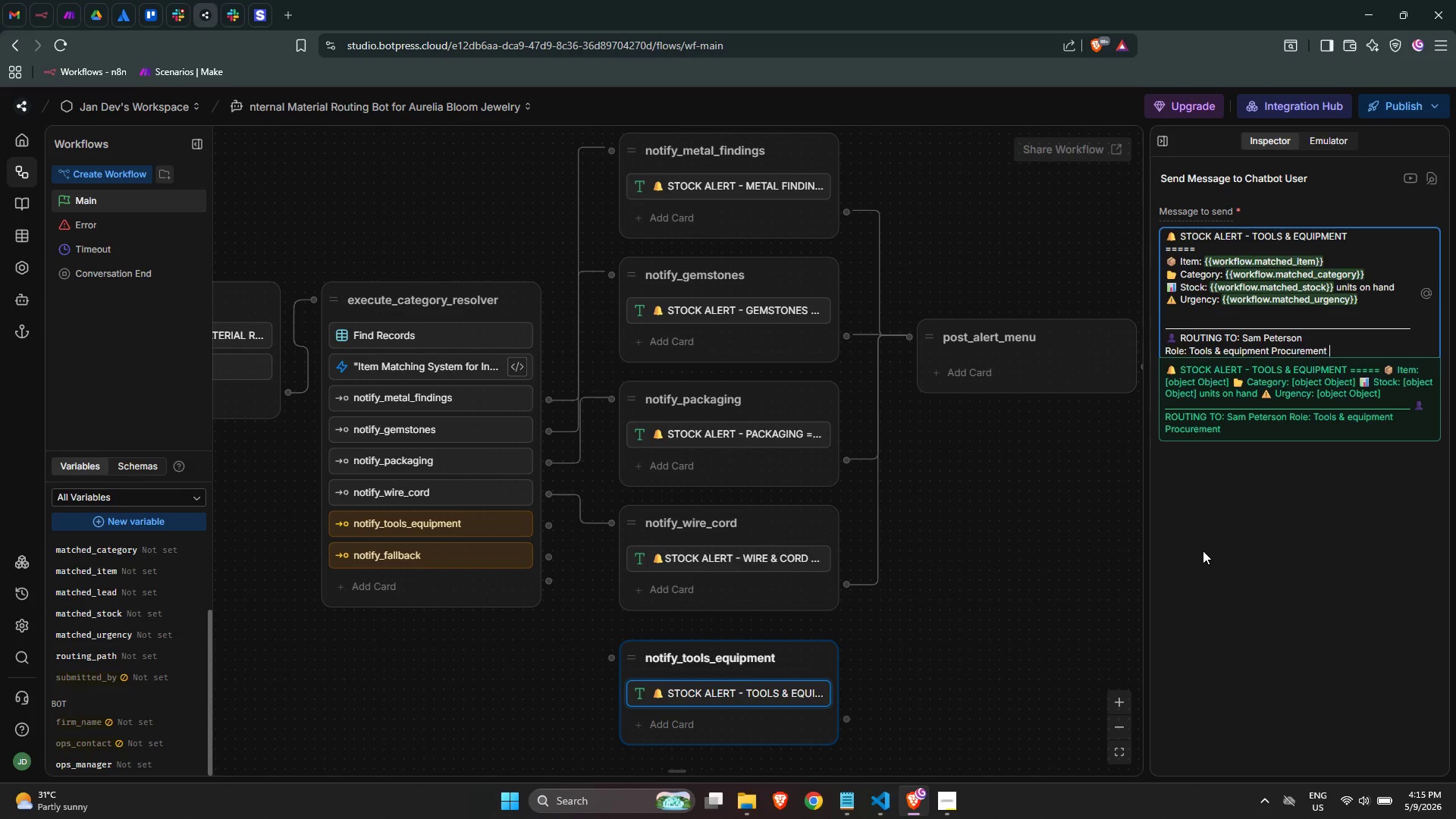 
type(Lead)
 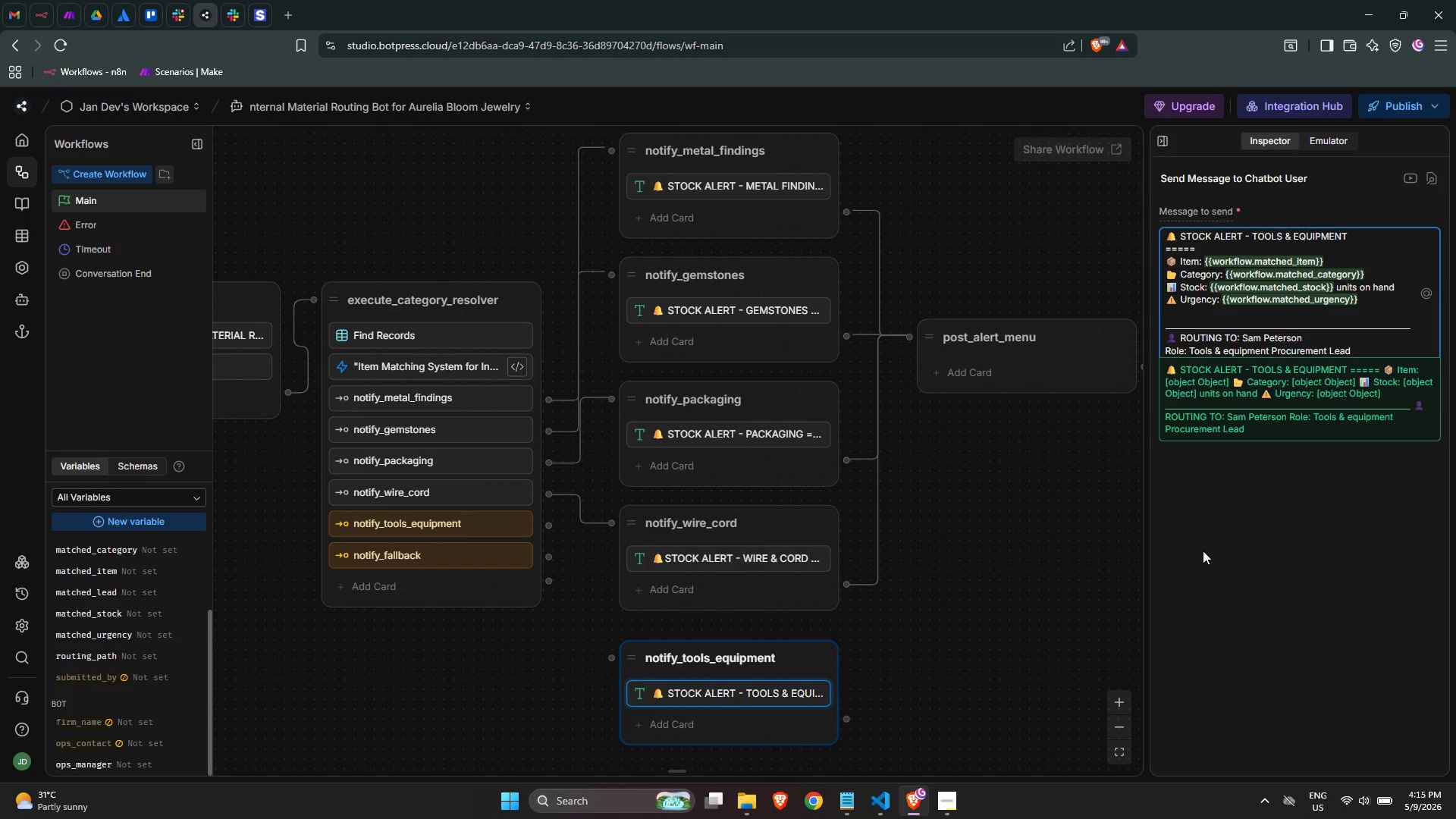 
key(Enter)
 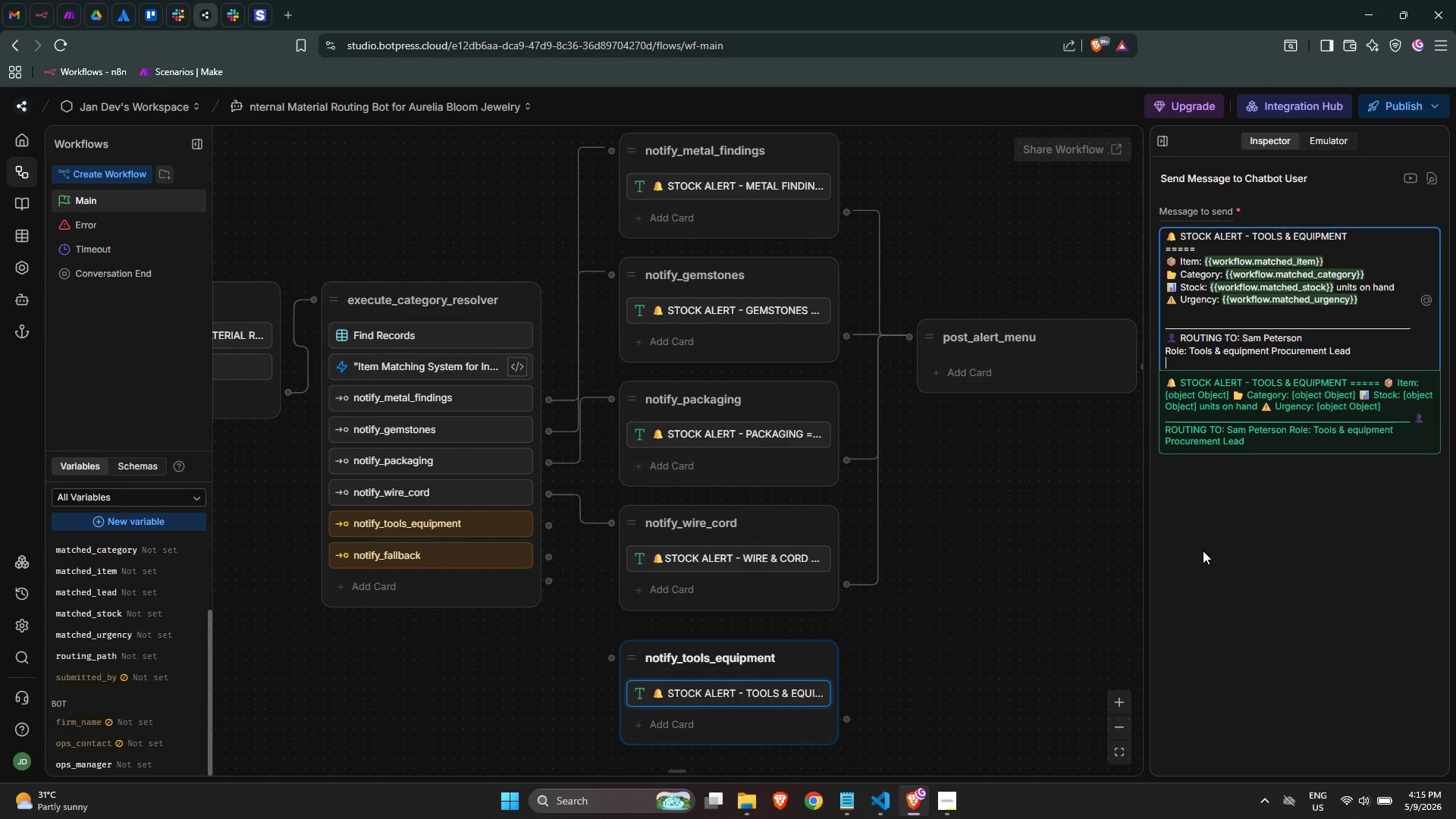 
type(Scope: Pliers, cutters, polishing supplies,)
 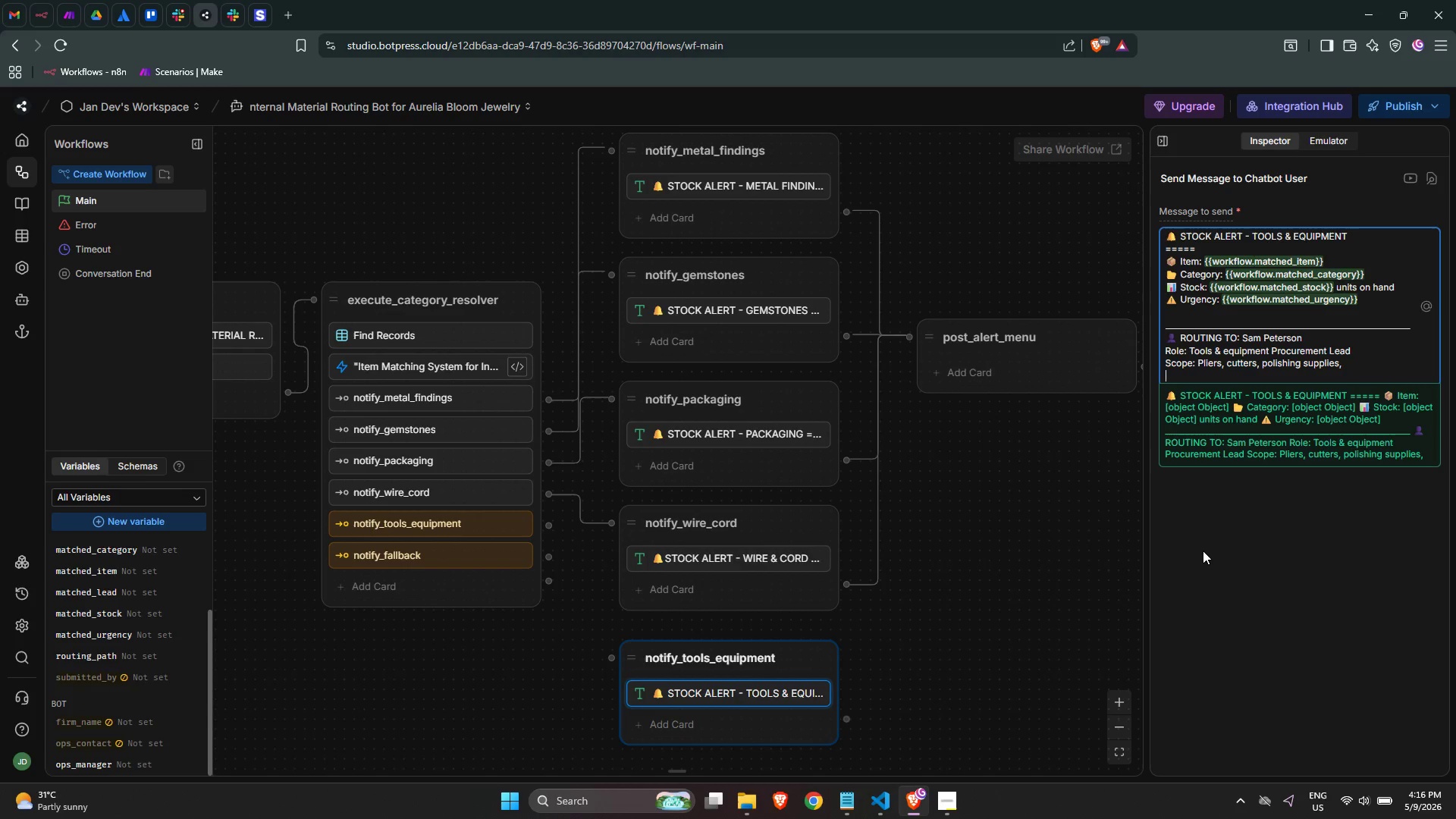 
 